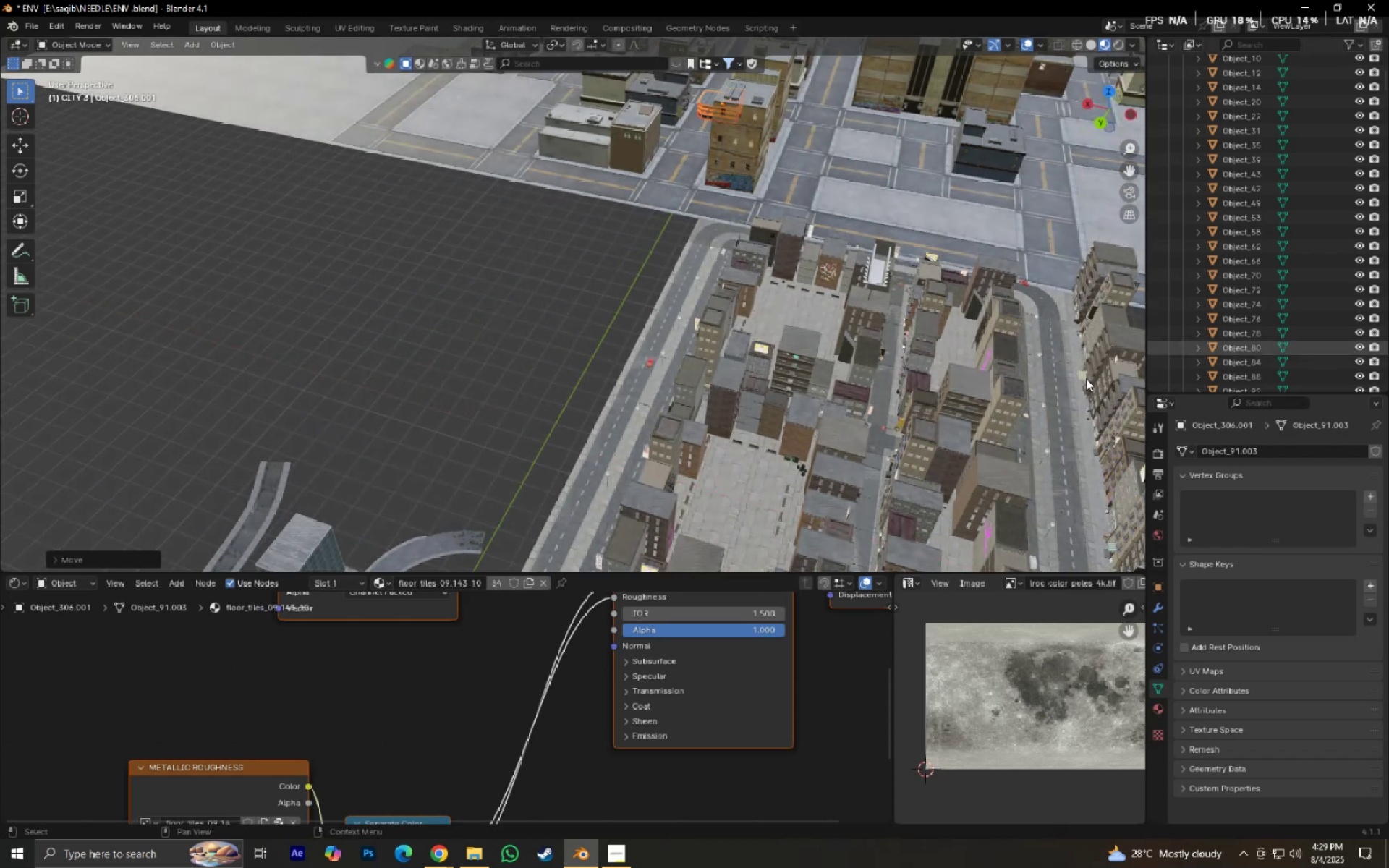 
hold_key(key=ShiftLeft, duration=0.45)
 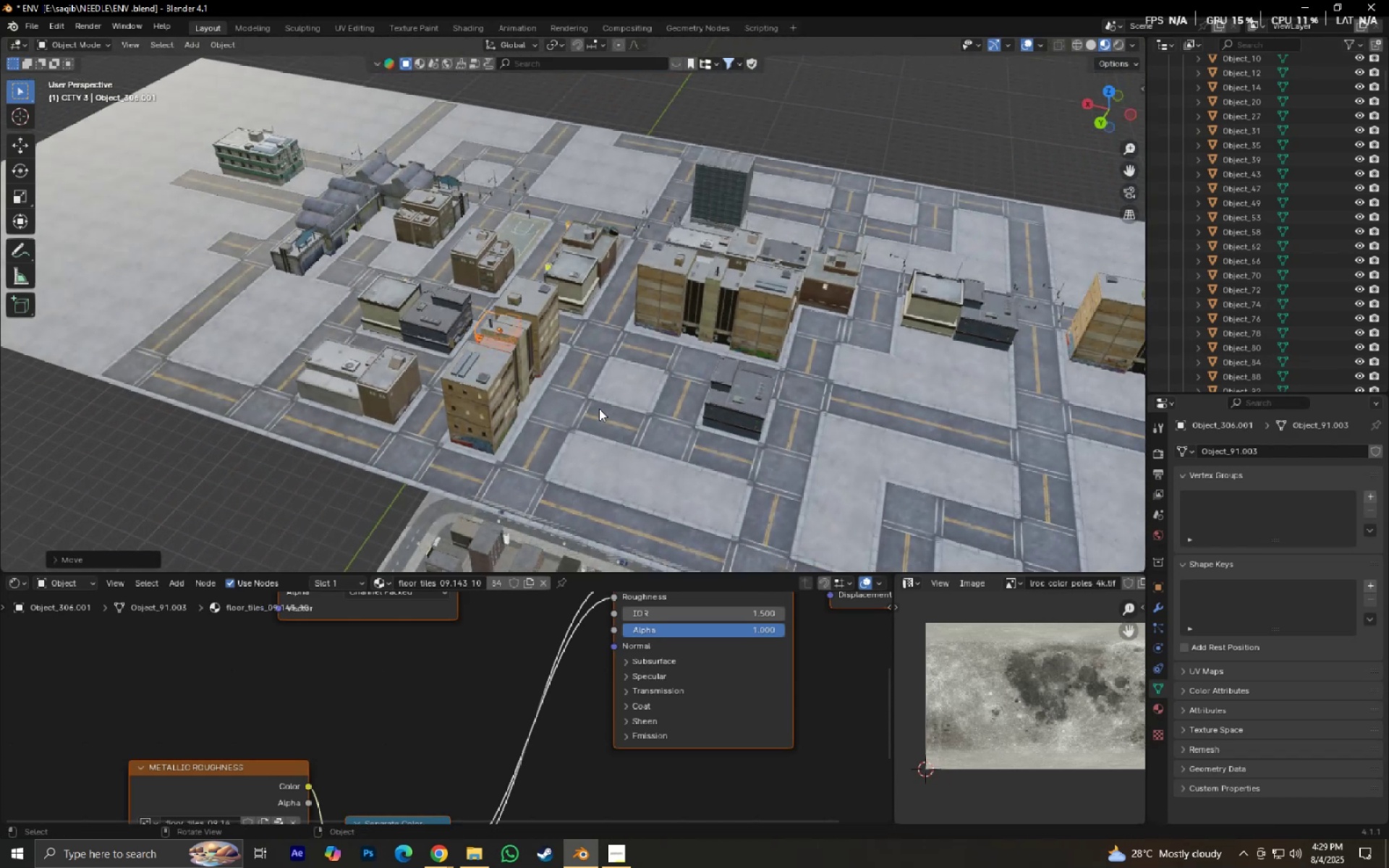 
type(gxy)
 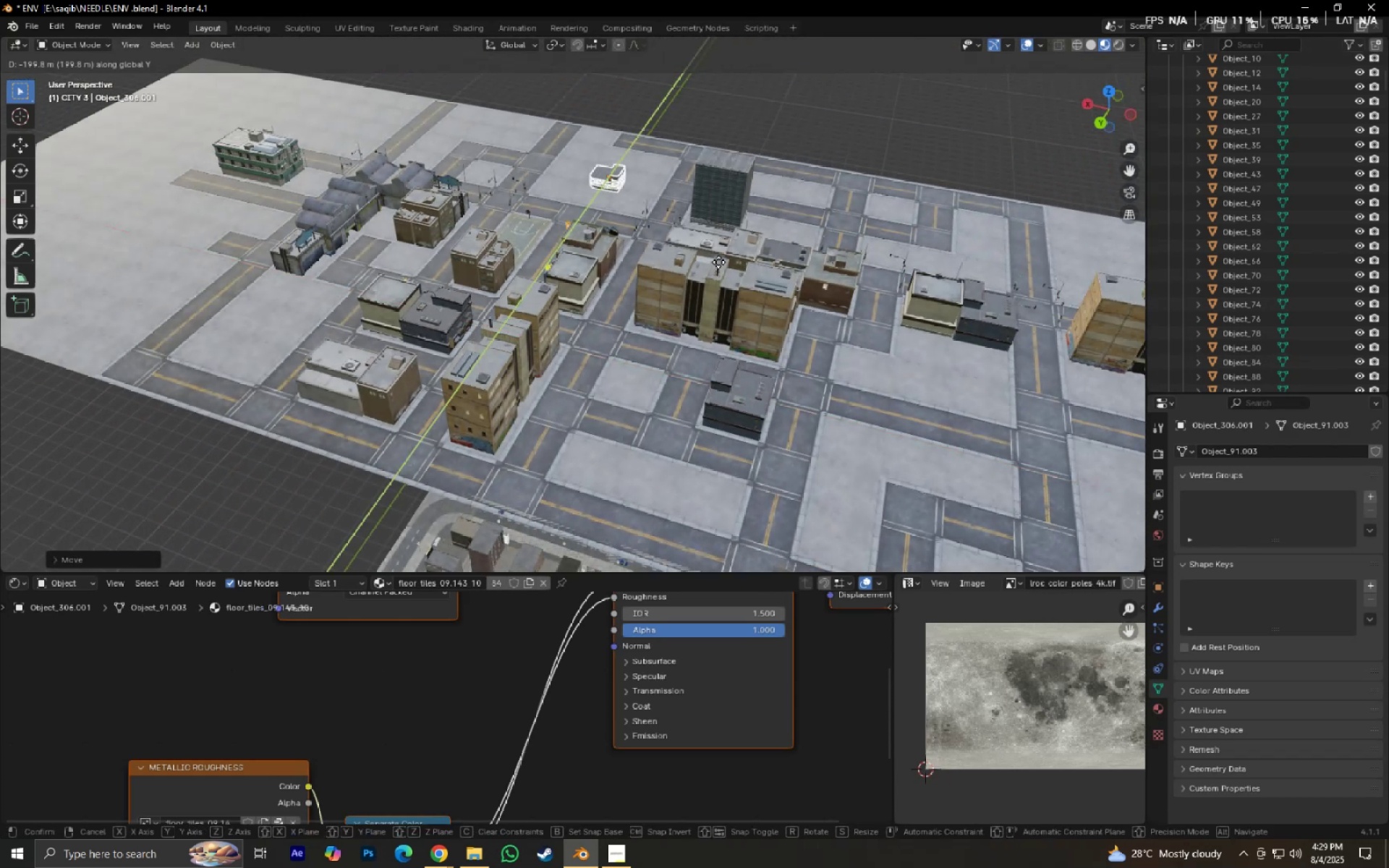 
left_click([718, 262])
 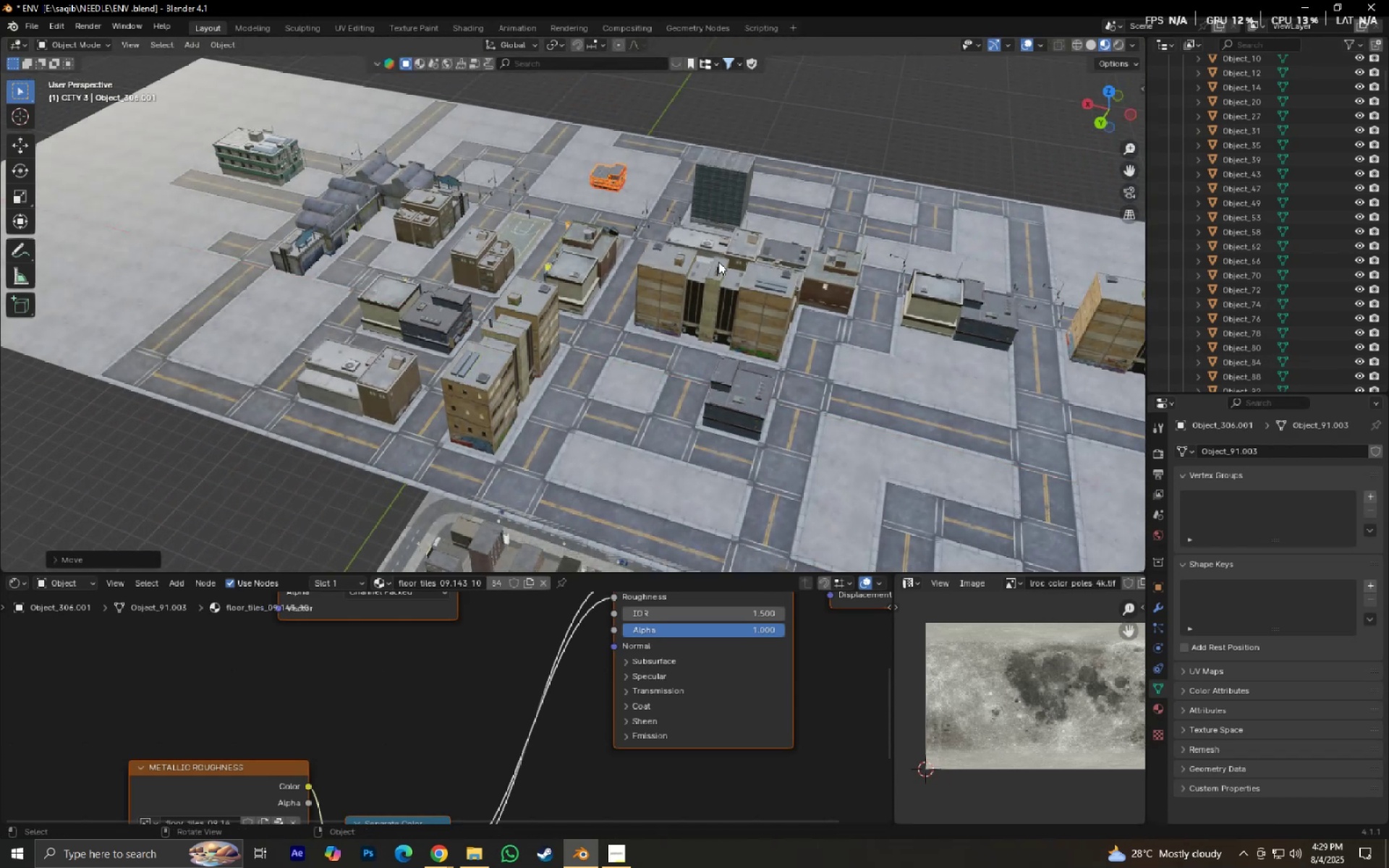 
key(NumpadDecimal)
 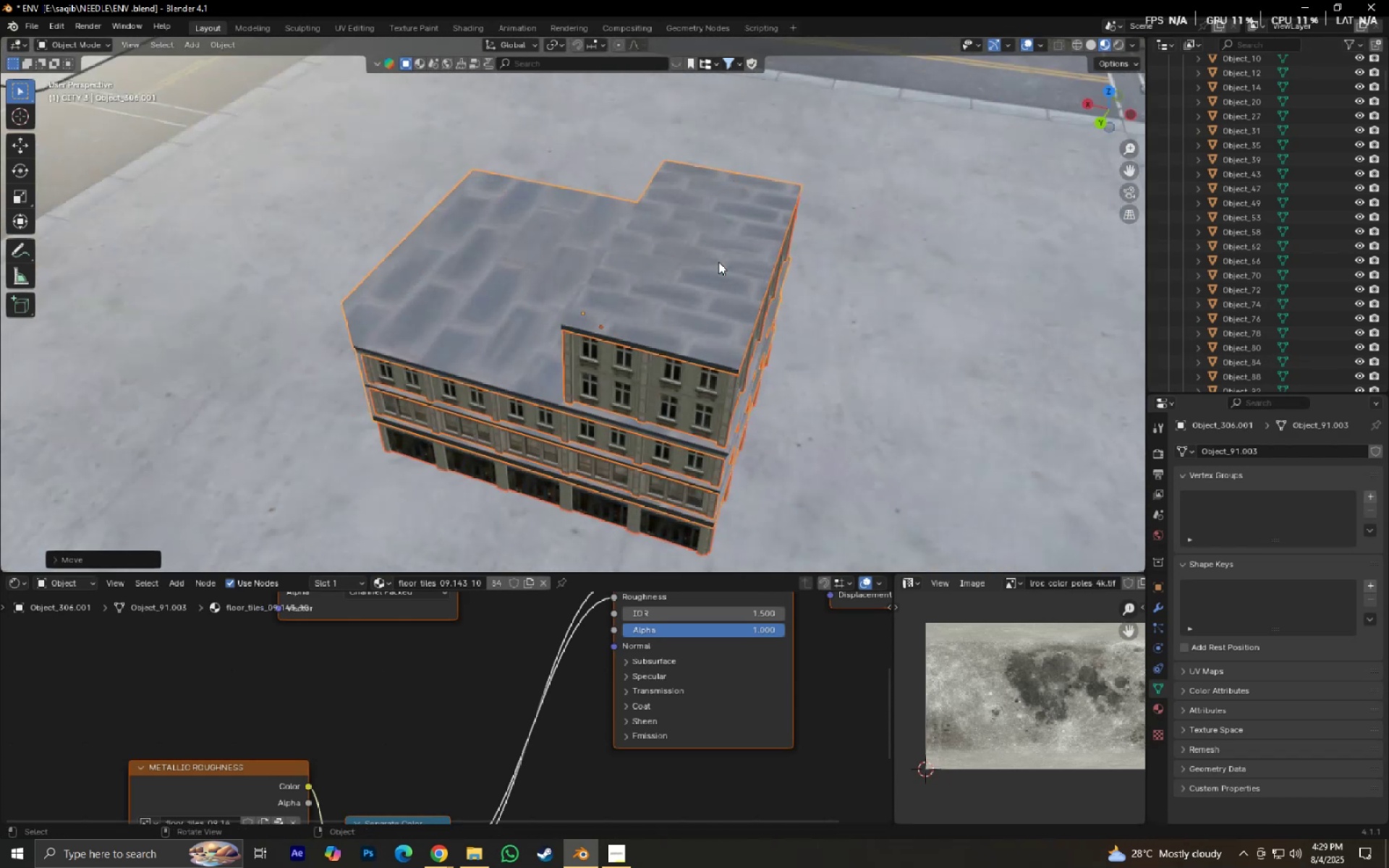 
key(S)
 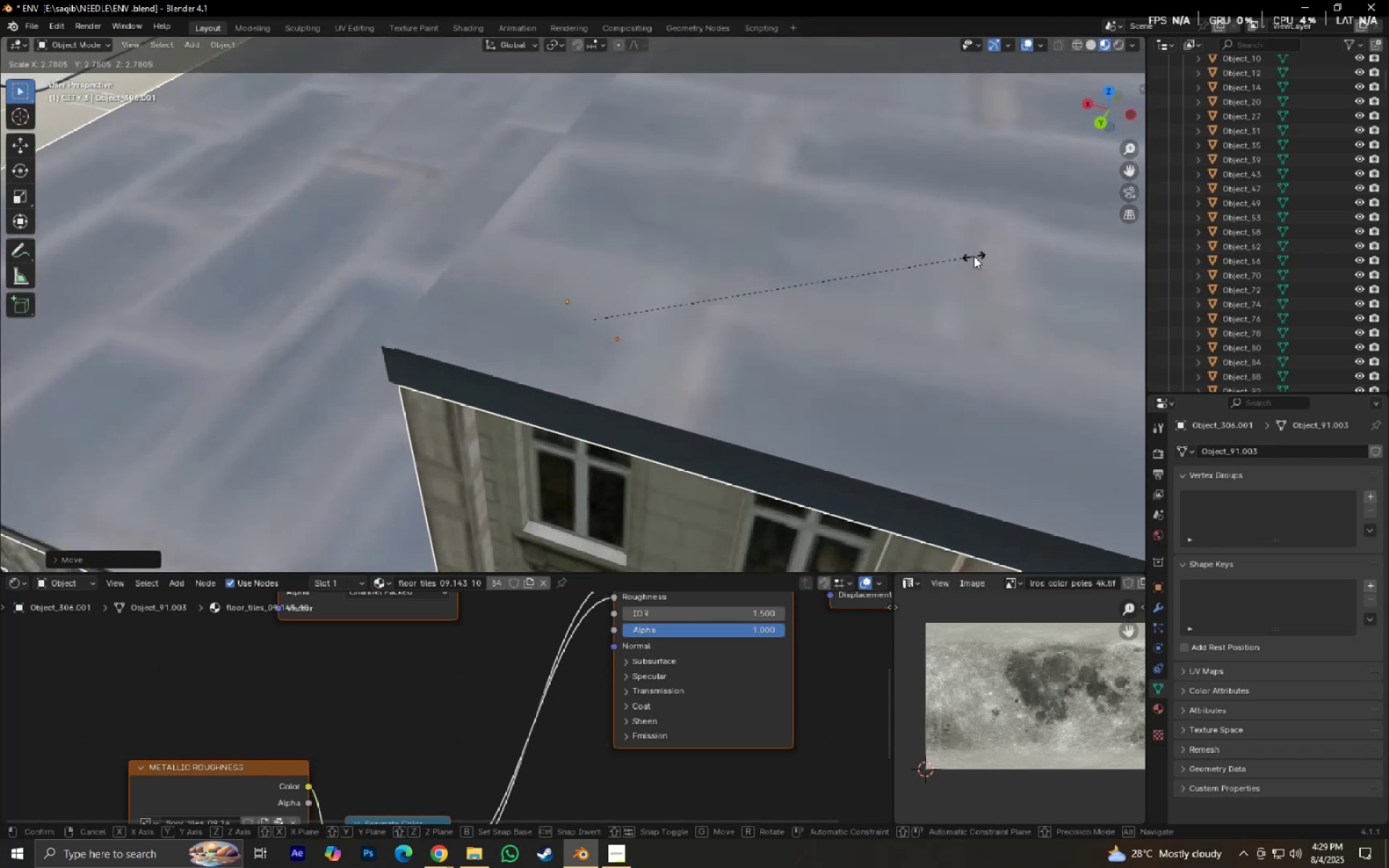 
left_click([974, 256])
 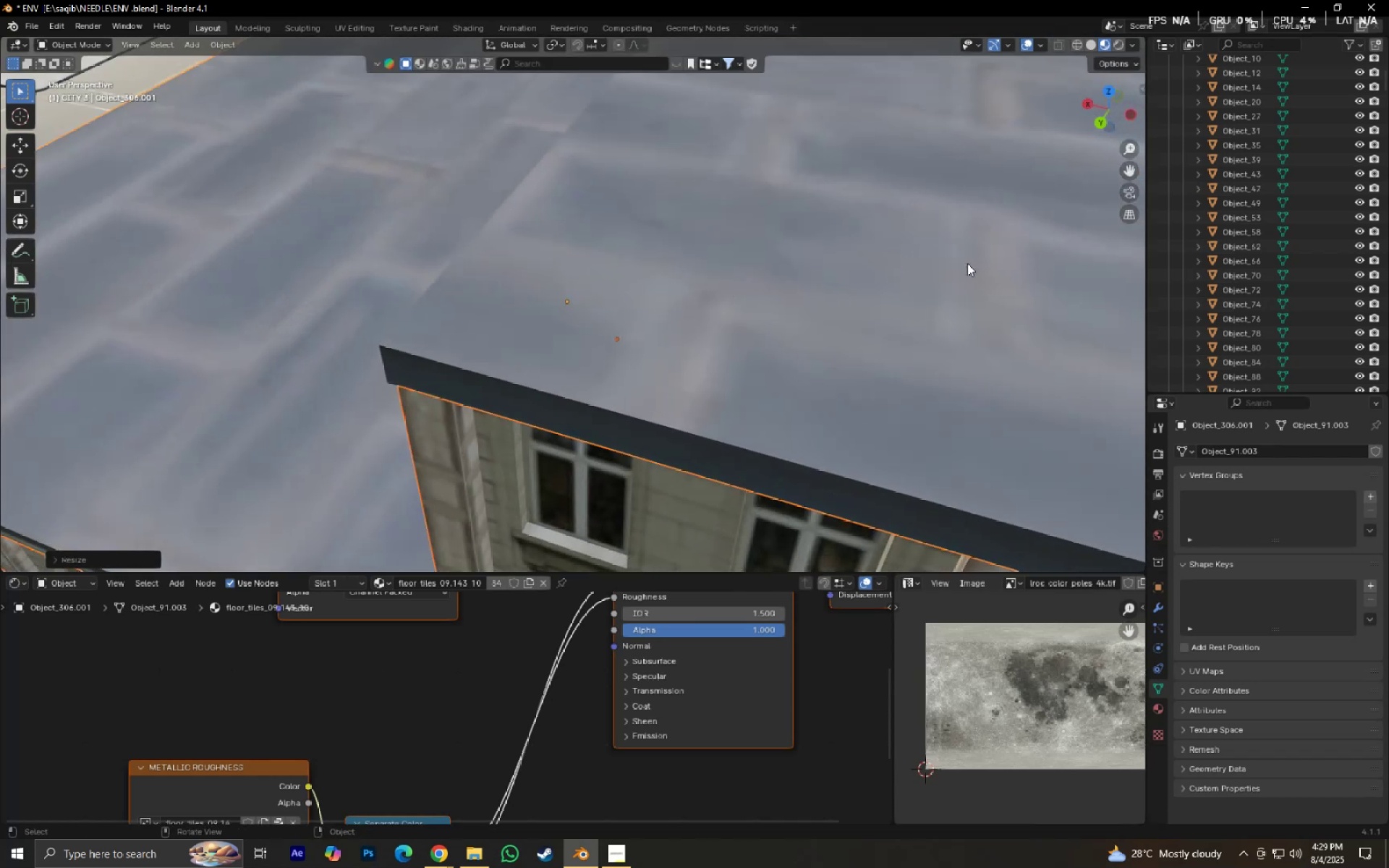 
scroll: coordinate [949, 293], scroll_direction: down, amount: 5.0
 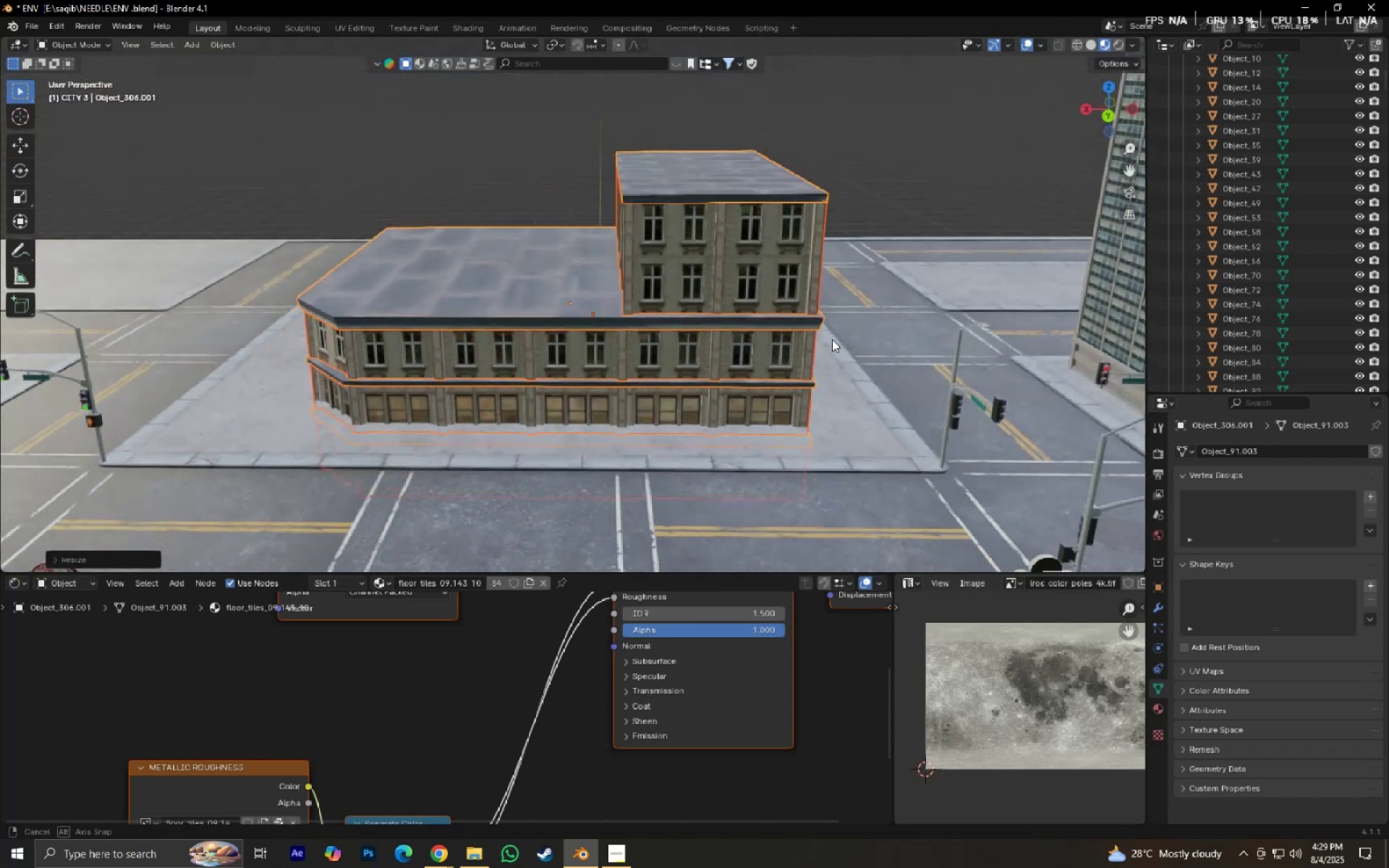 
type(gz)
 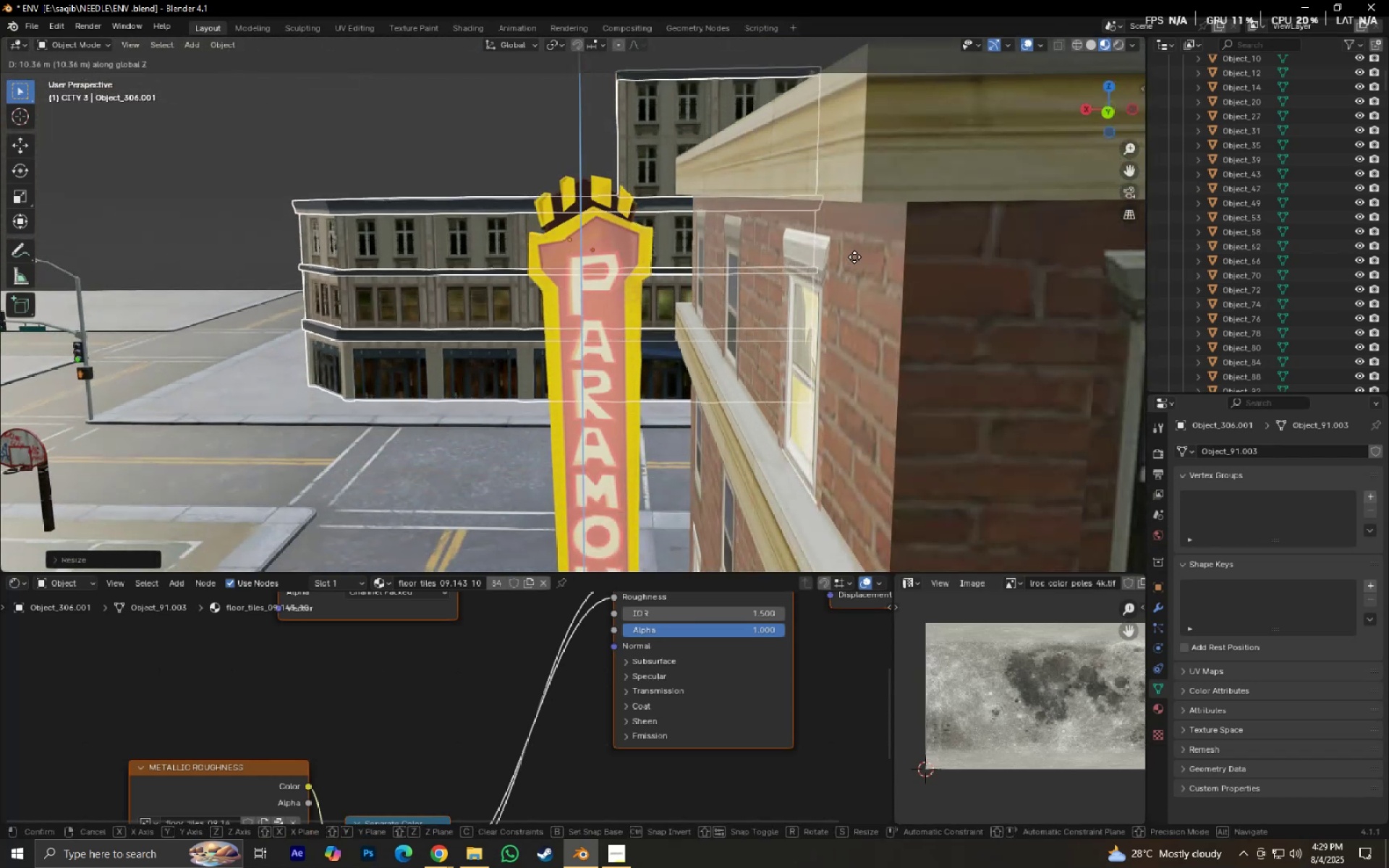 
hold_key(key=ShiftLeft, duration=1.52)
 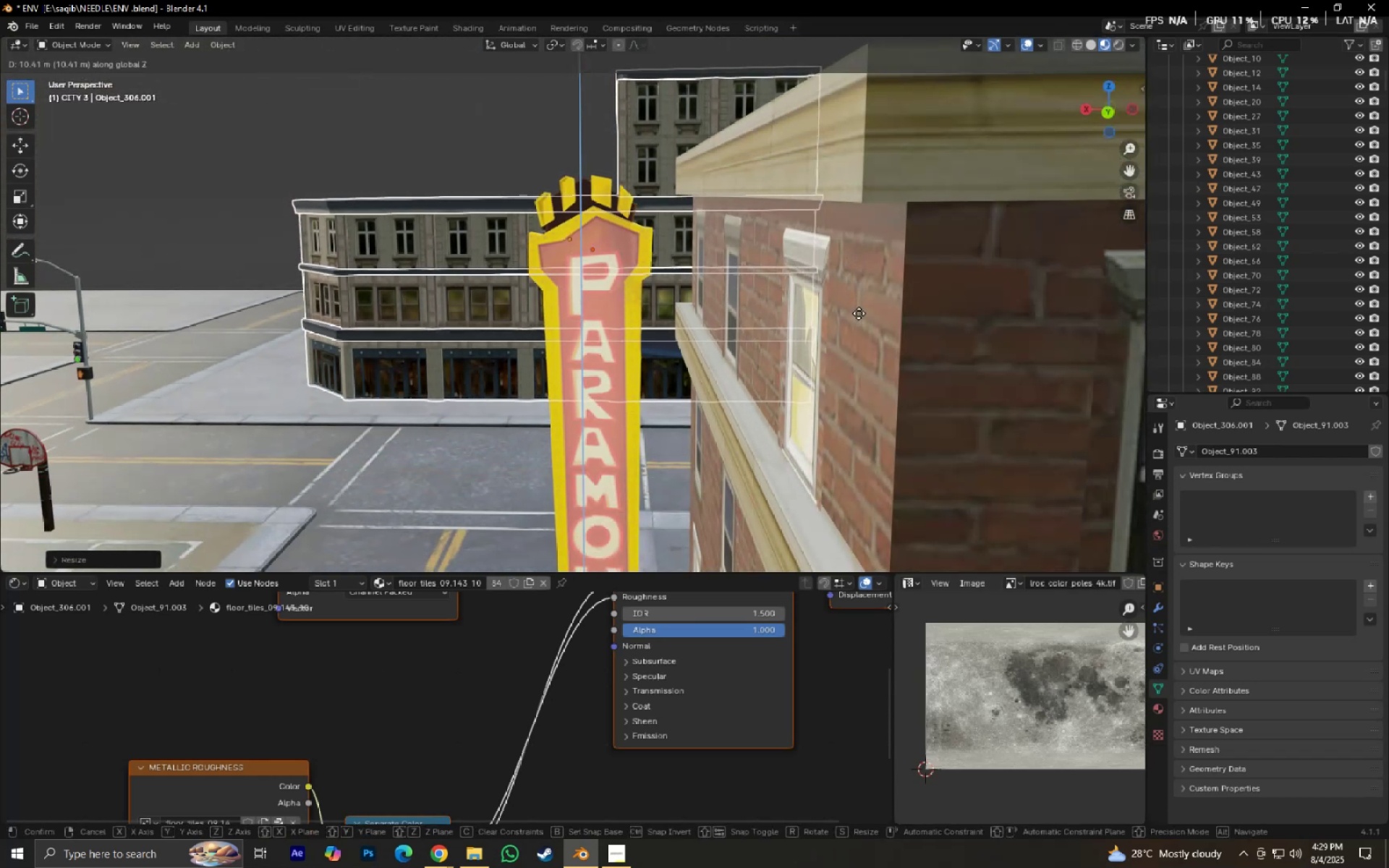 
hold_key(key=ShiftLeft, duration=1.11)
left_click([860, 301])
 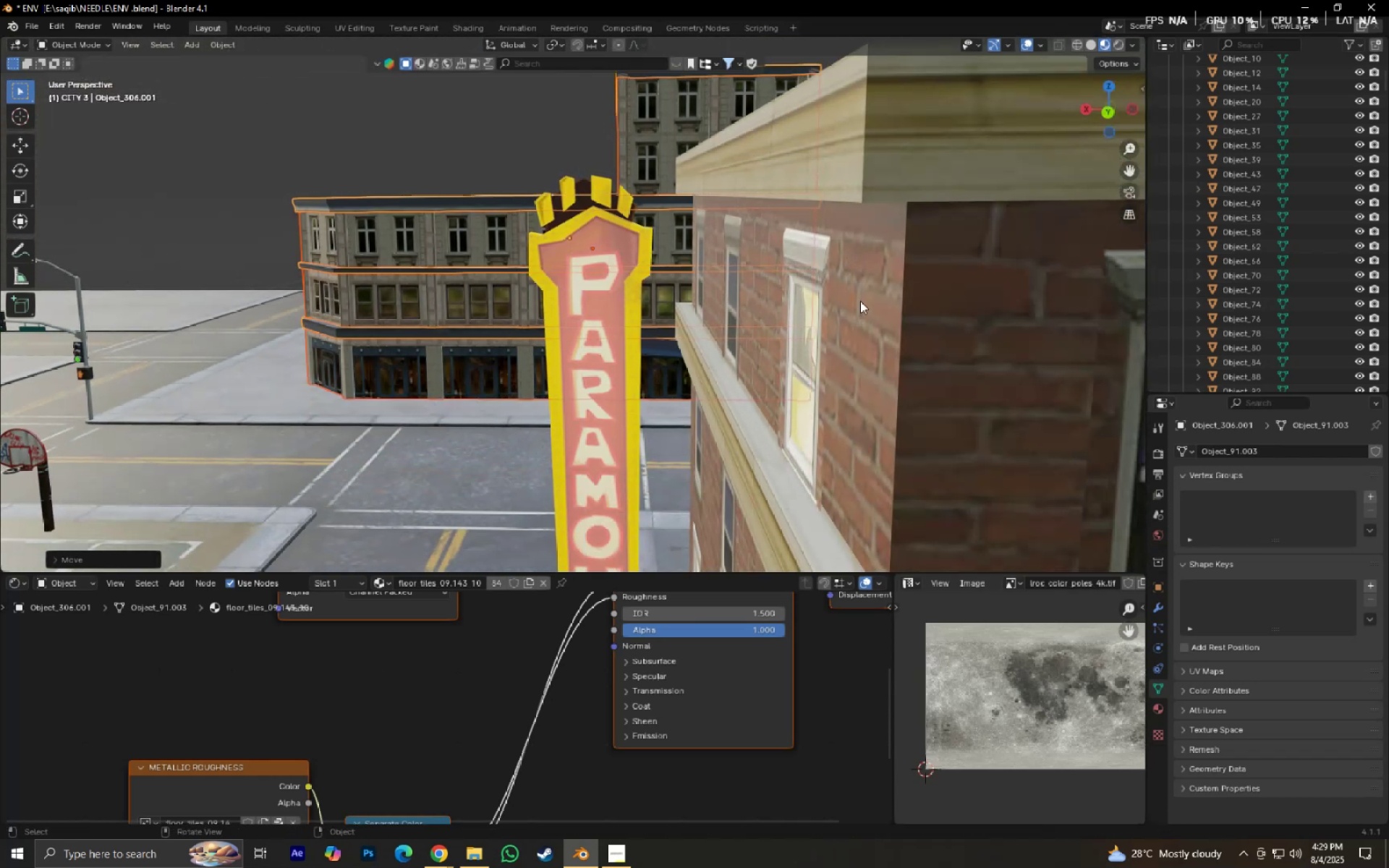 
type(0gx)
 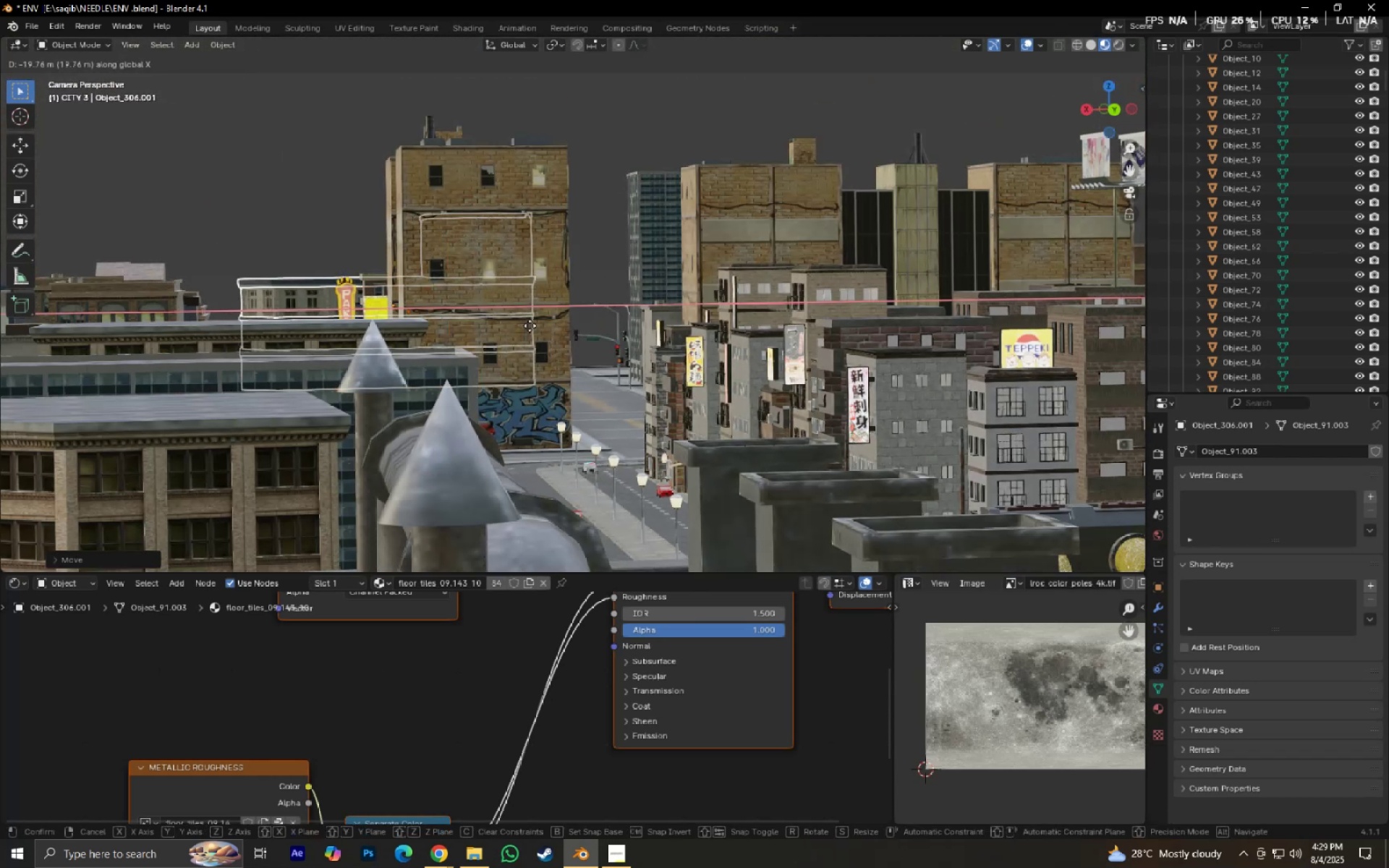 
scroll: coordinate [396, 361], scroll_direction: down, amount: 2.0
 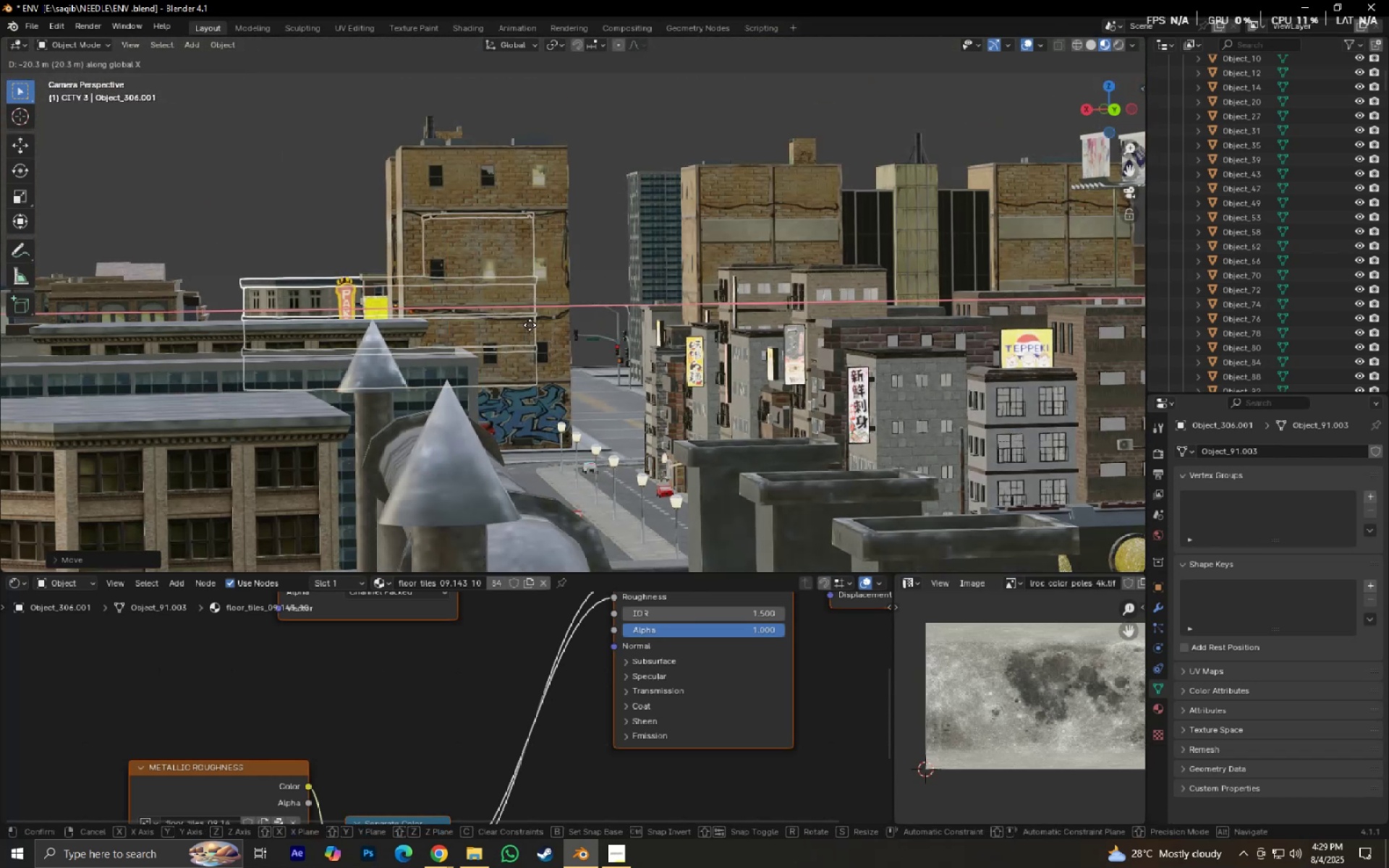 
right_click([491, 331])
 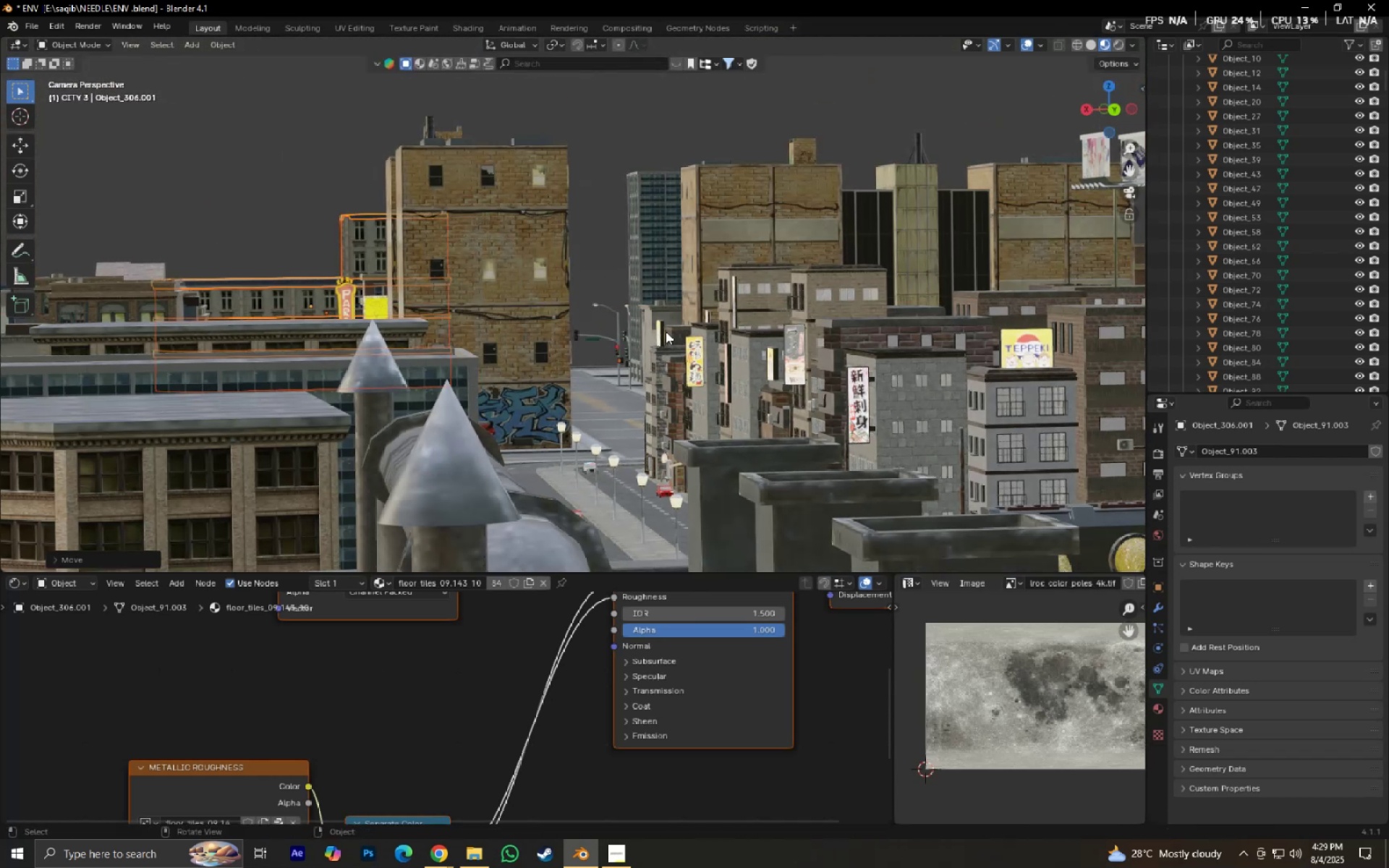 
type(rz90)
key(NumpadEnter)
type(gx)
 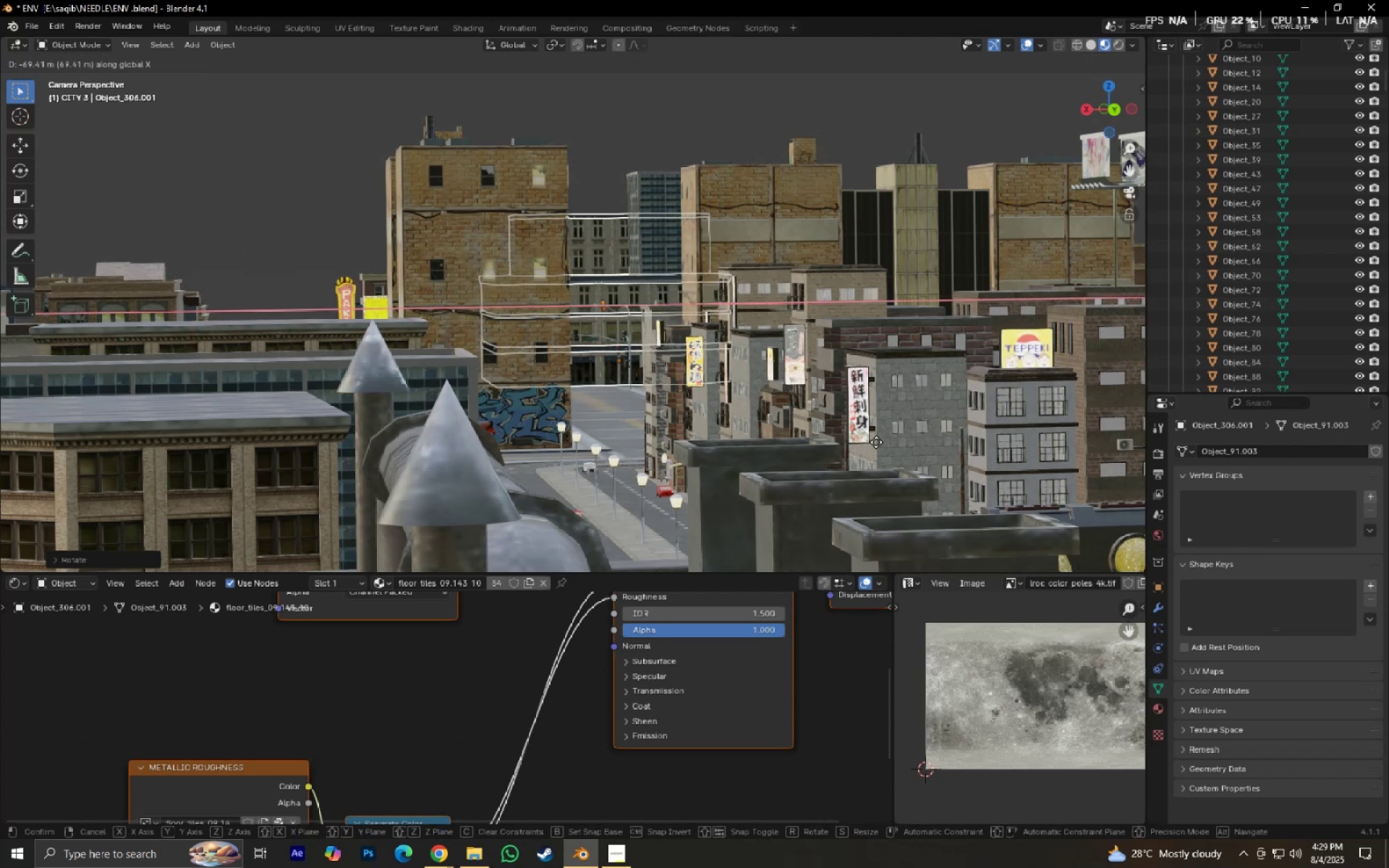 
left_click([931, 430])
 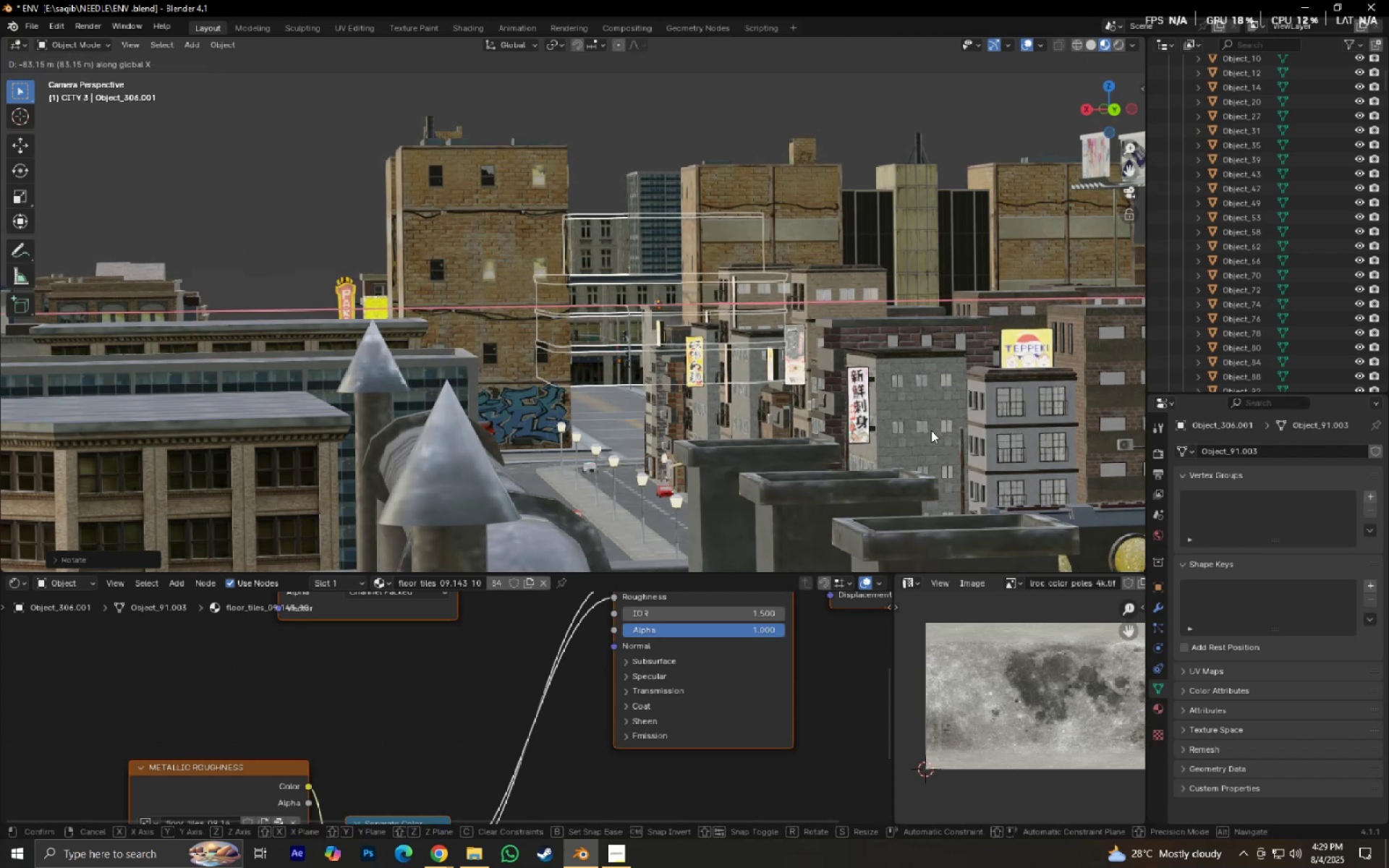 
type(gy)
 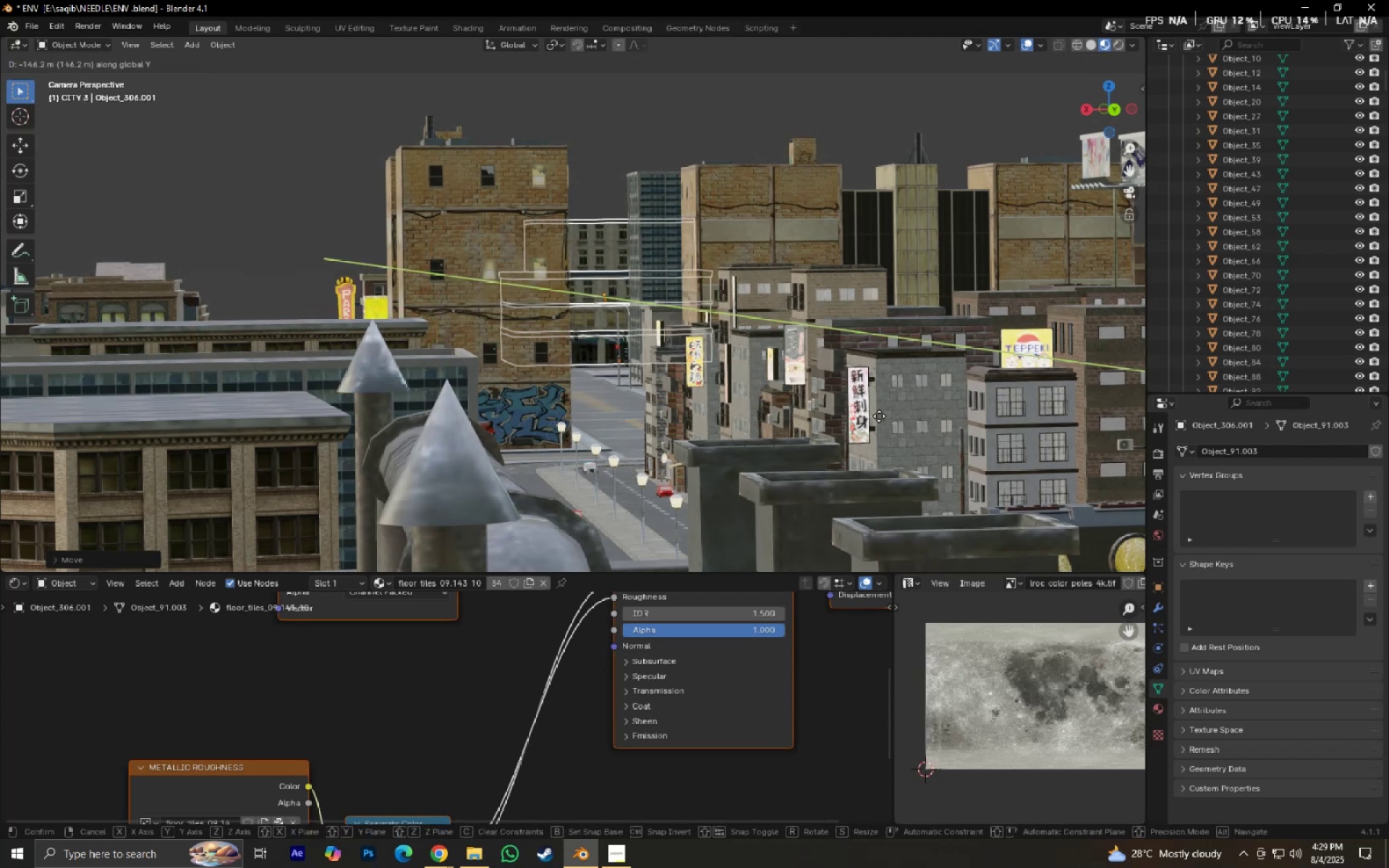 
left_click([881, 418])
 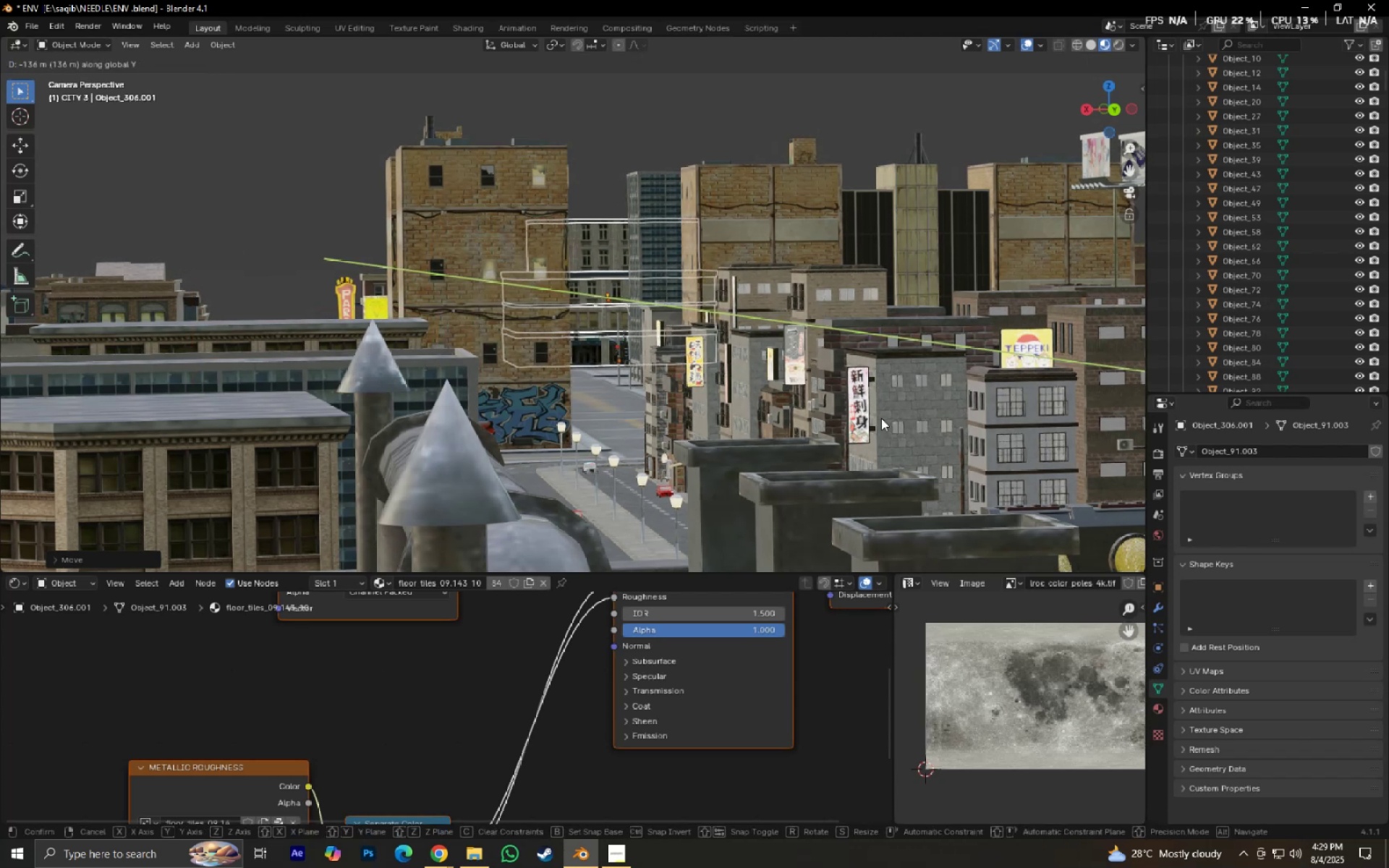 
type(gz)
 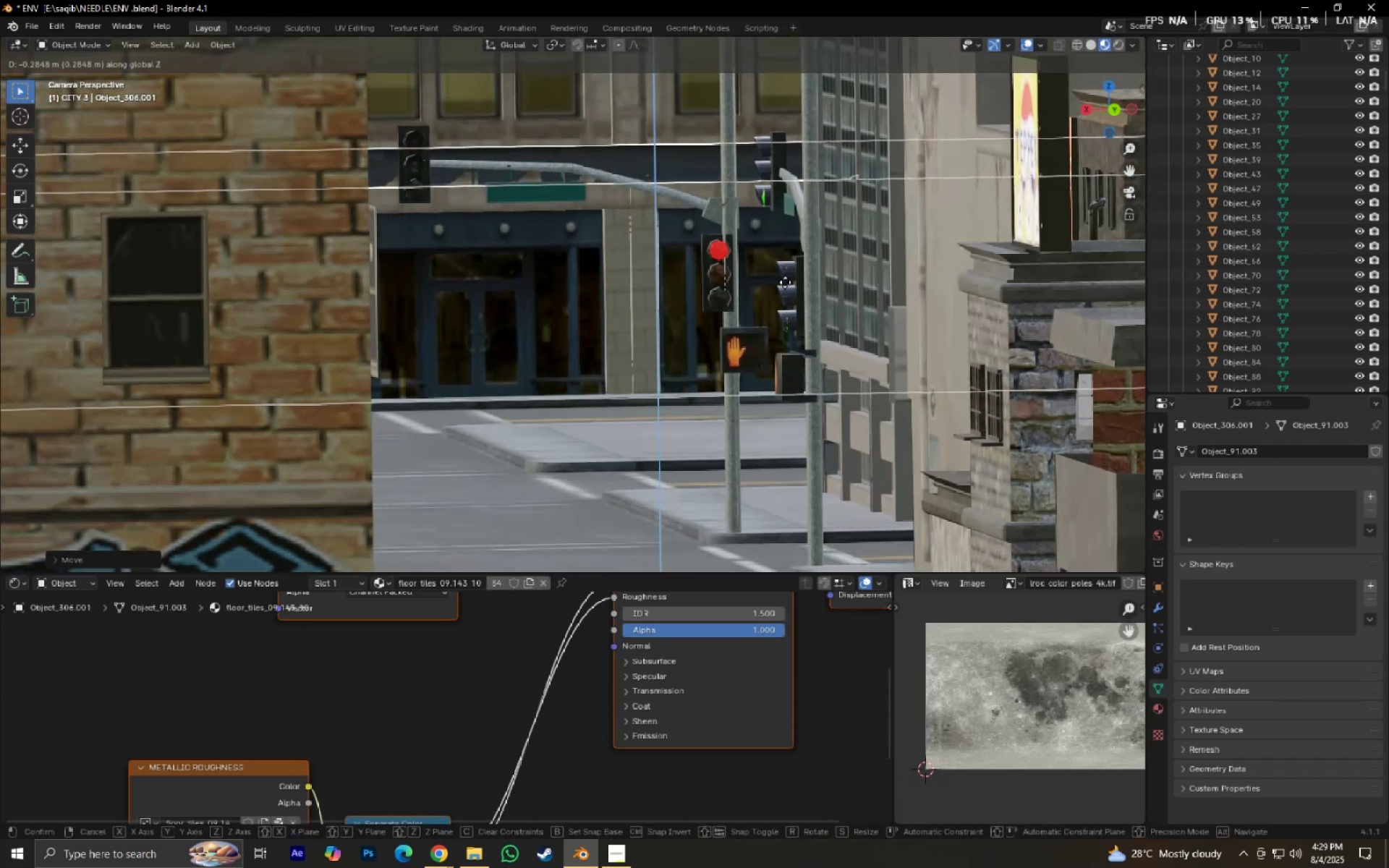 
scroll: coordinate [781, 274], scroll_direction: up, amount: 11.0
 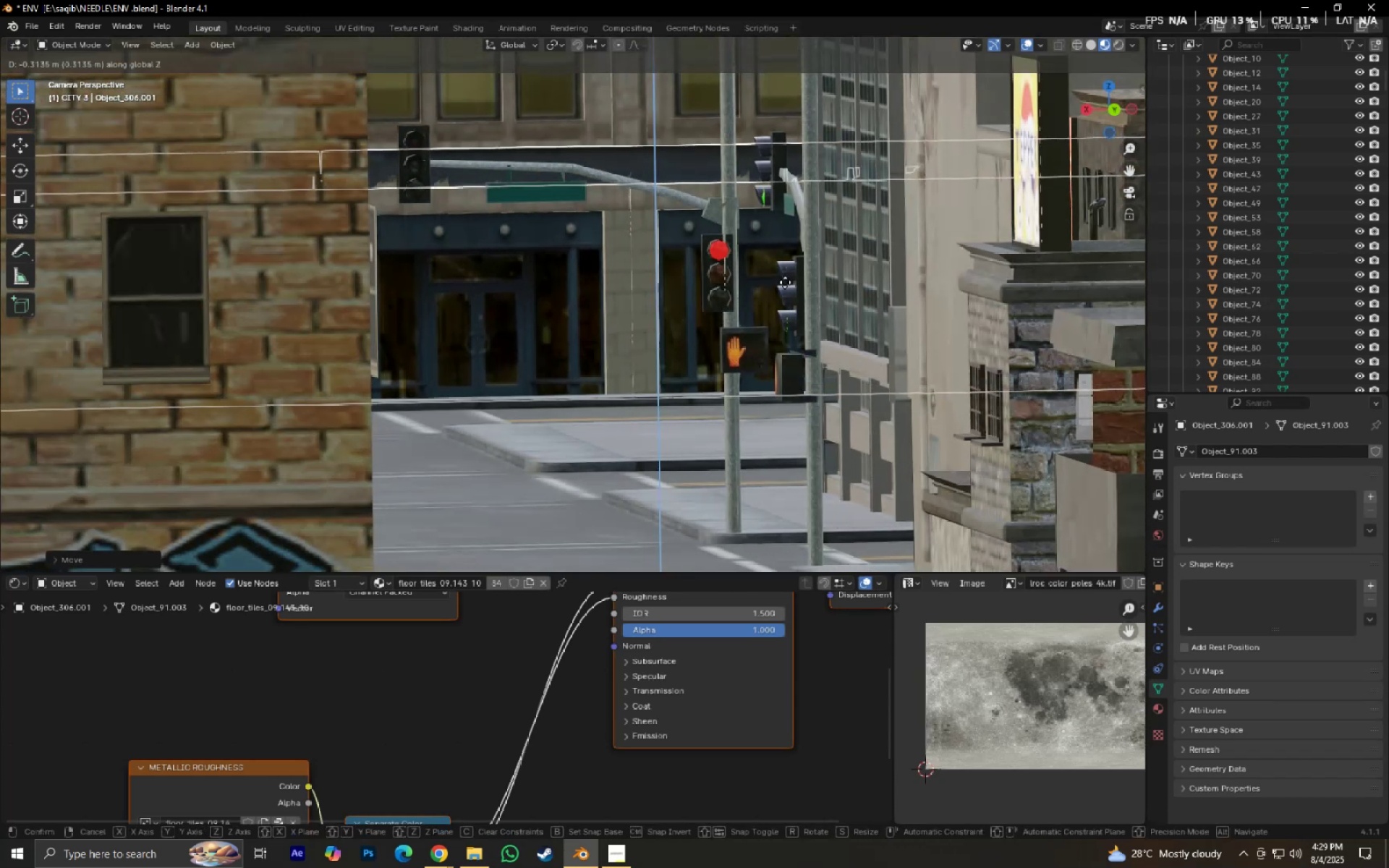 
left_click([785, 282])
 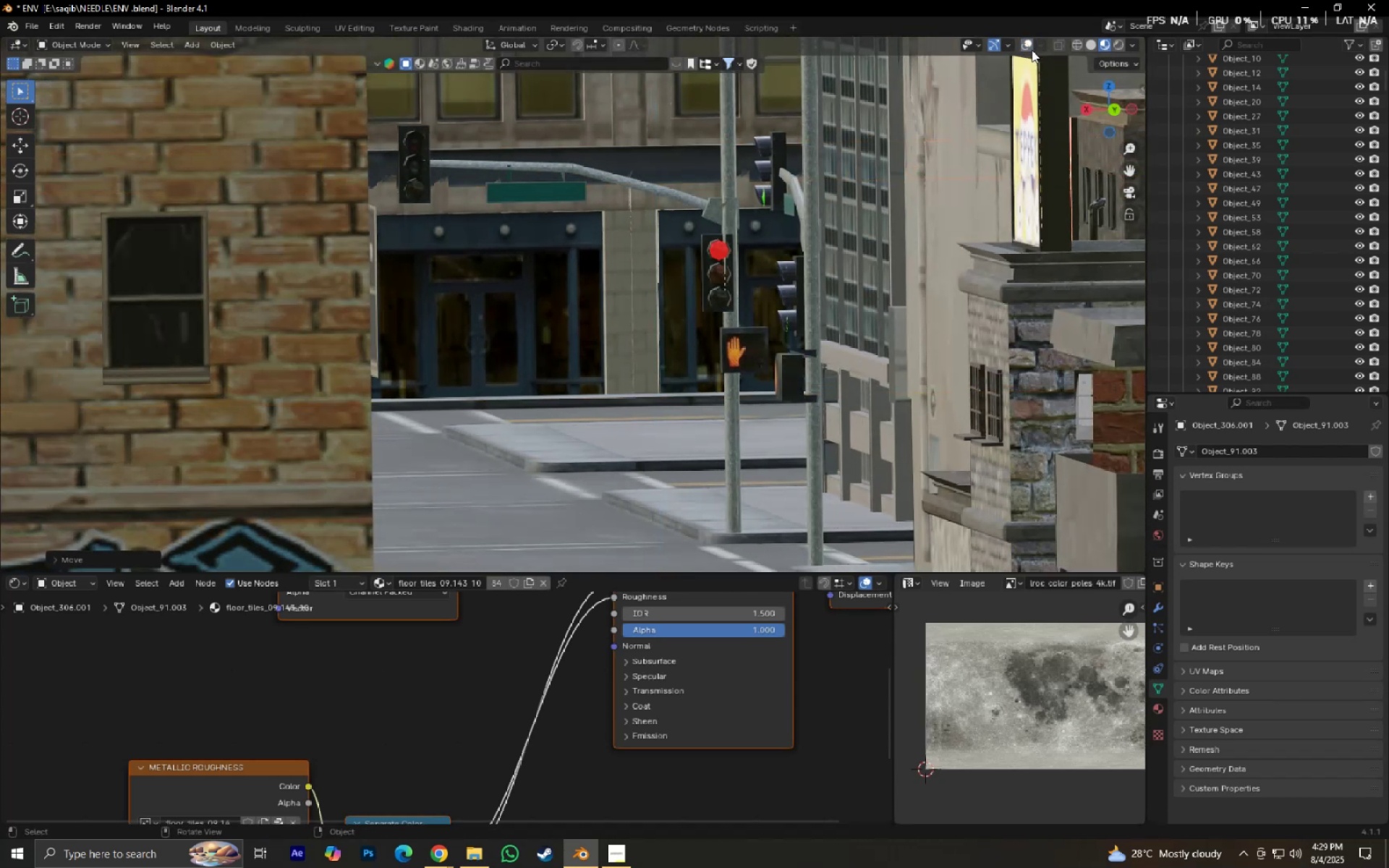 
double_click([1031, 46])
 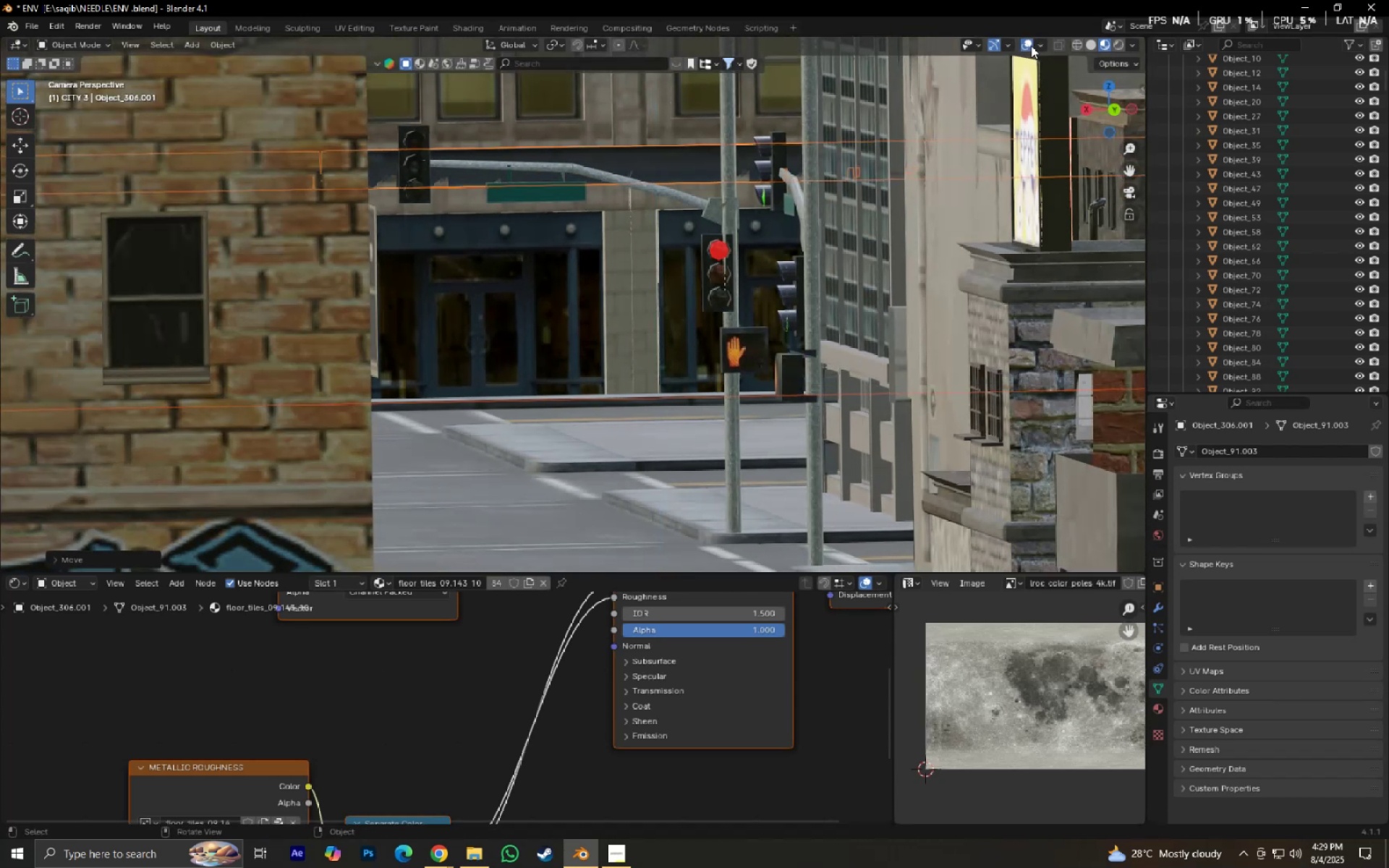 
triple_click([1031, 46])
 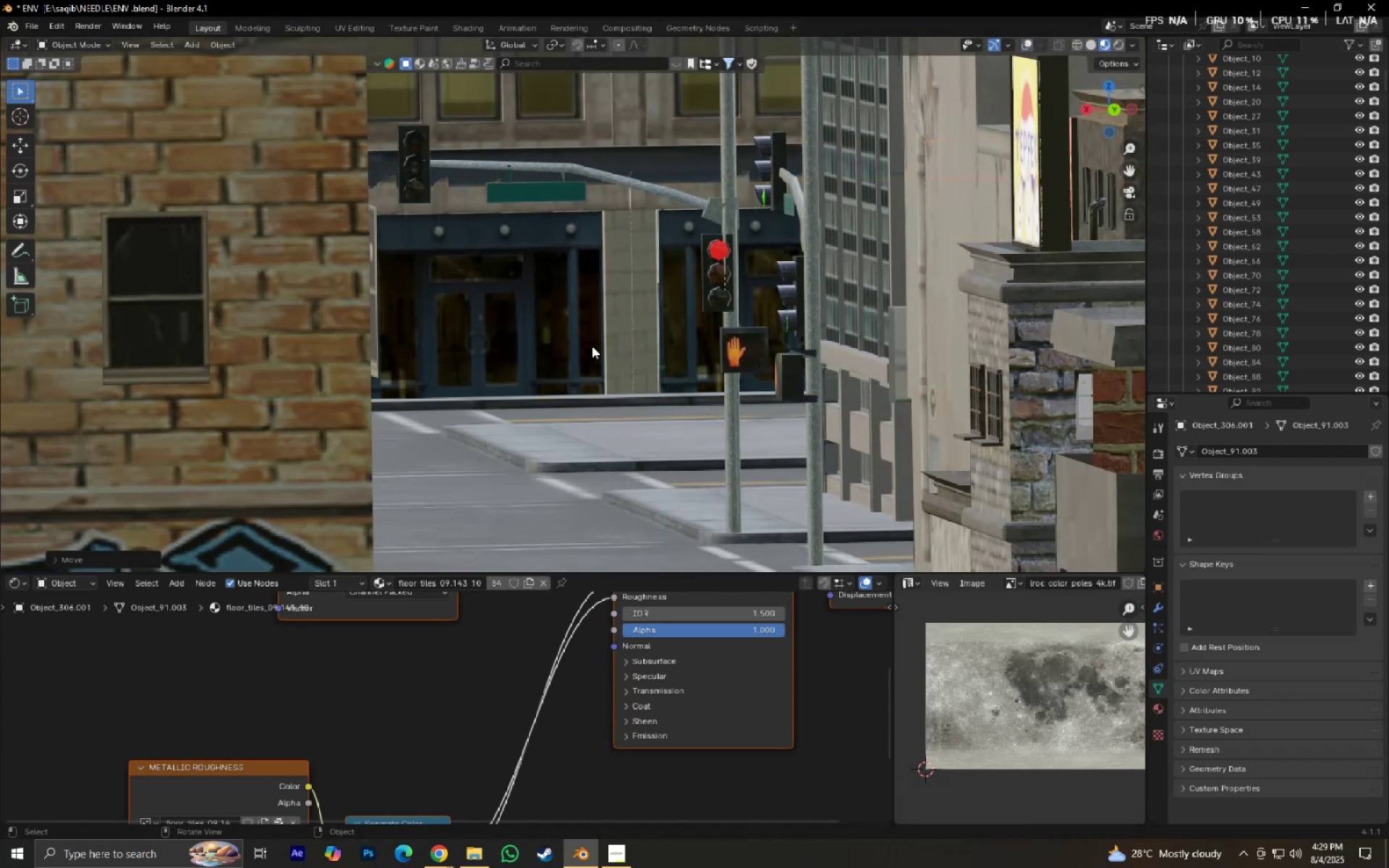 
type(.gxy)
 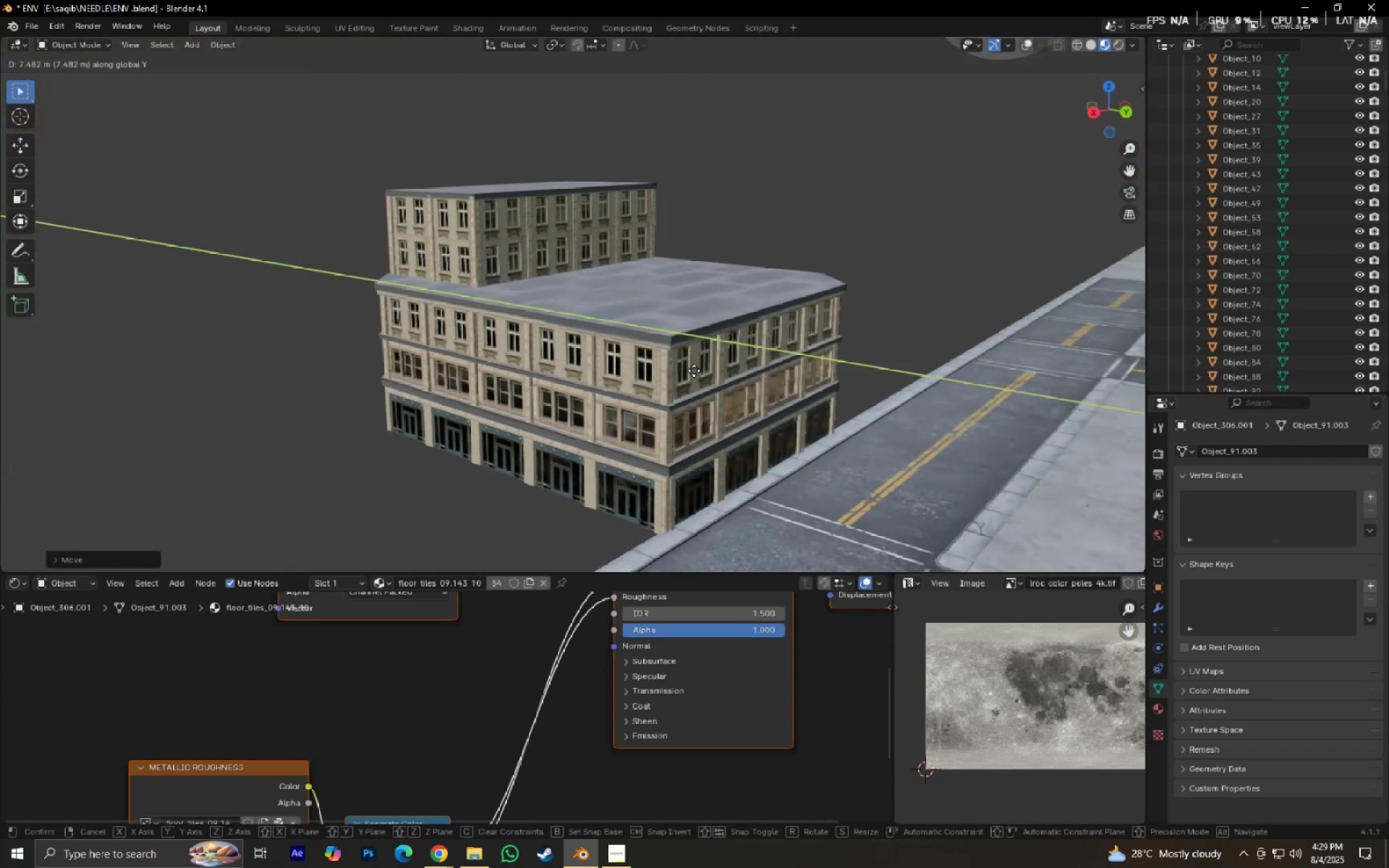 
hold_key(key=ShiftLeft, duration=1.05)
left_click([611, 355])
 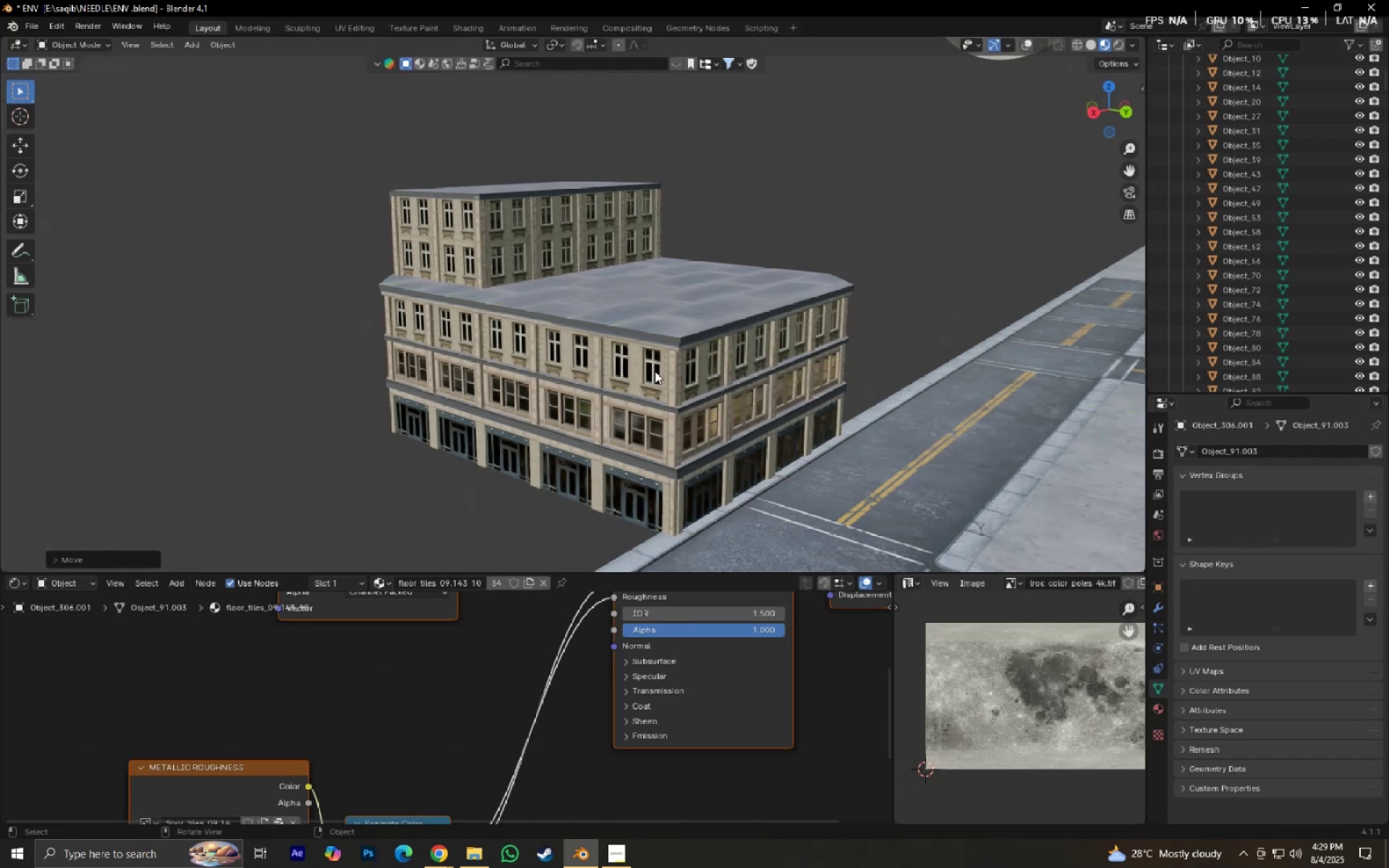 
scroll: coordinate [683, 403], scroll_direction: down, amount: 9.0
 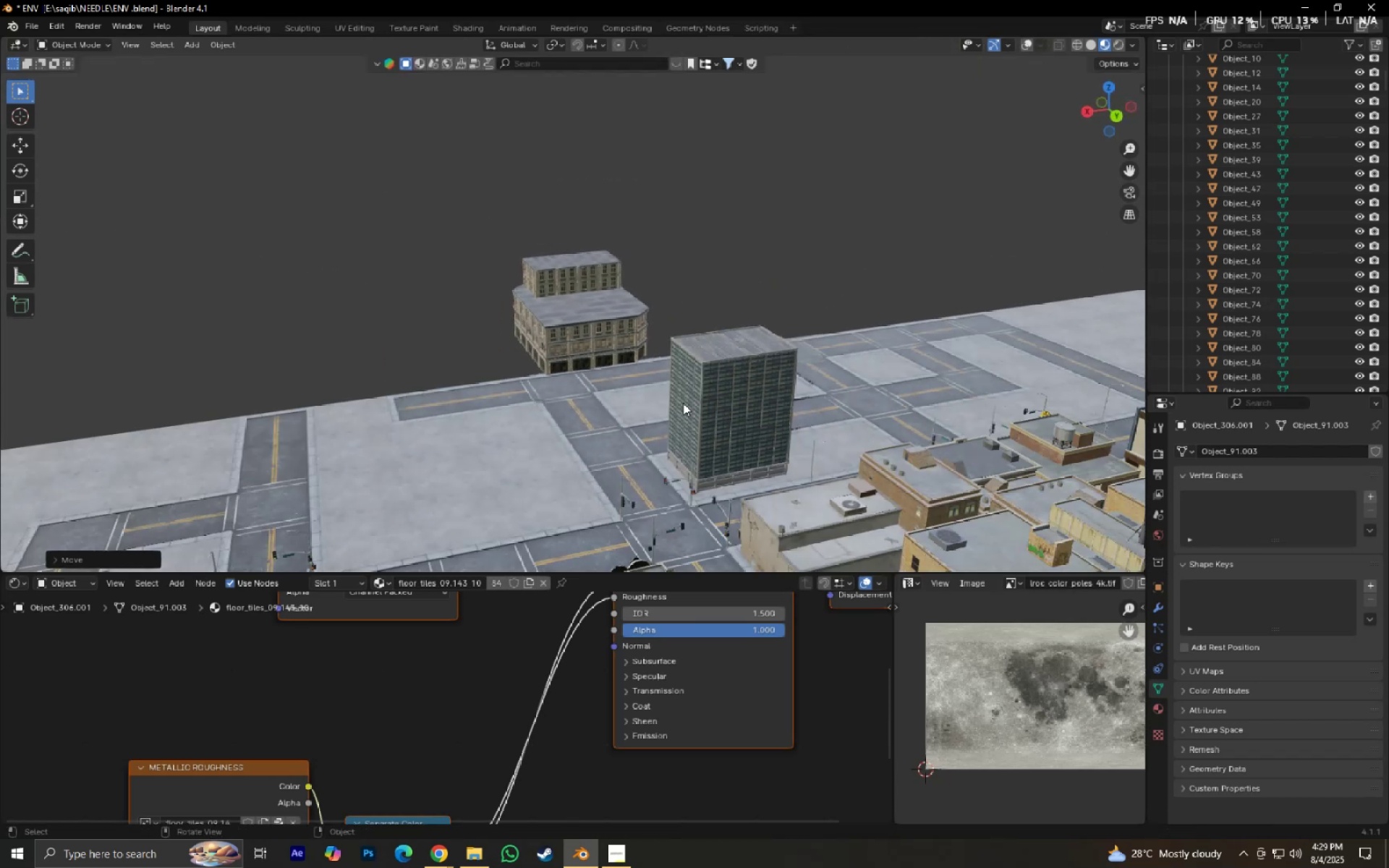 
key(Shift+ShiftLeft)
 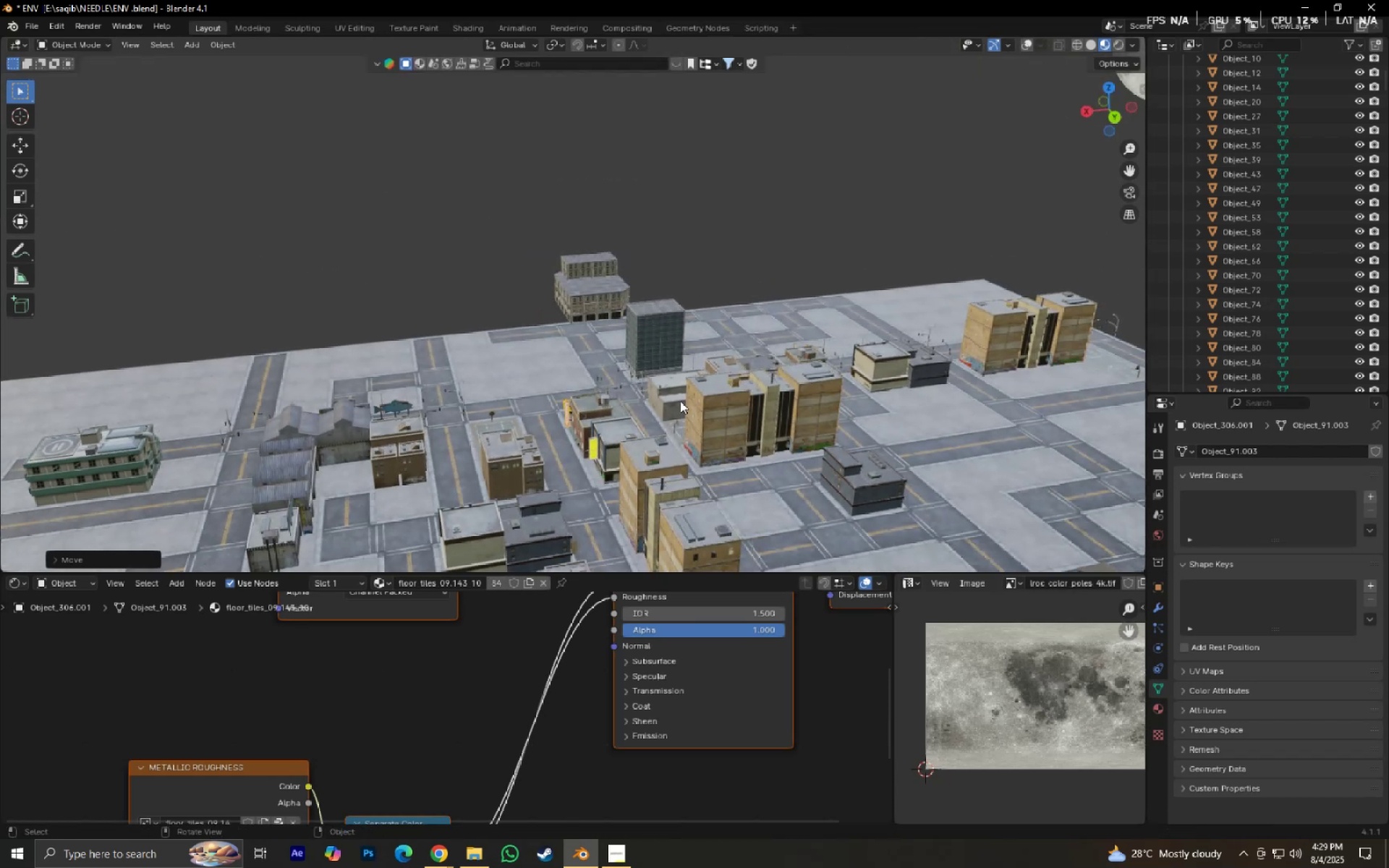 
scroll: coordinate [611, 341], scroll_direction: down, amount: 2.0
 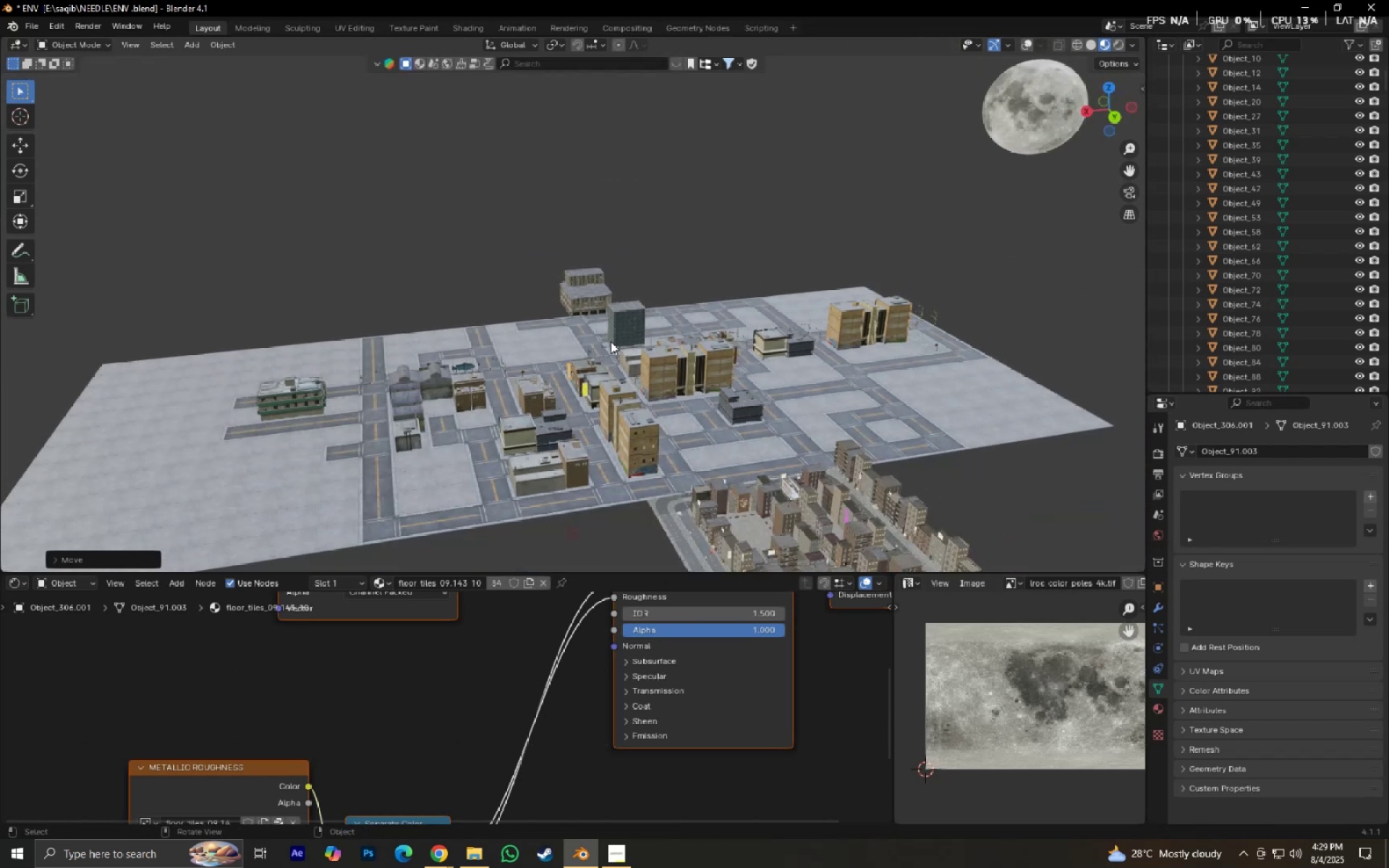 
key(Numpad0)
 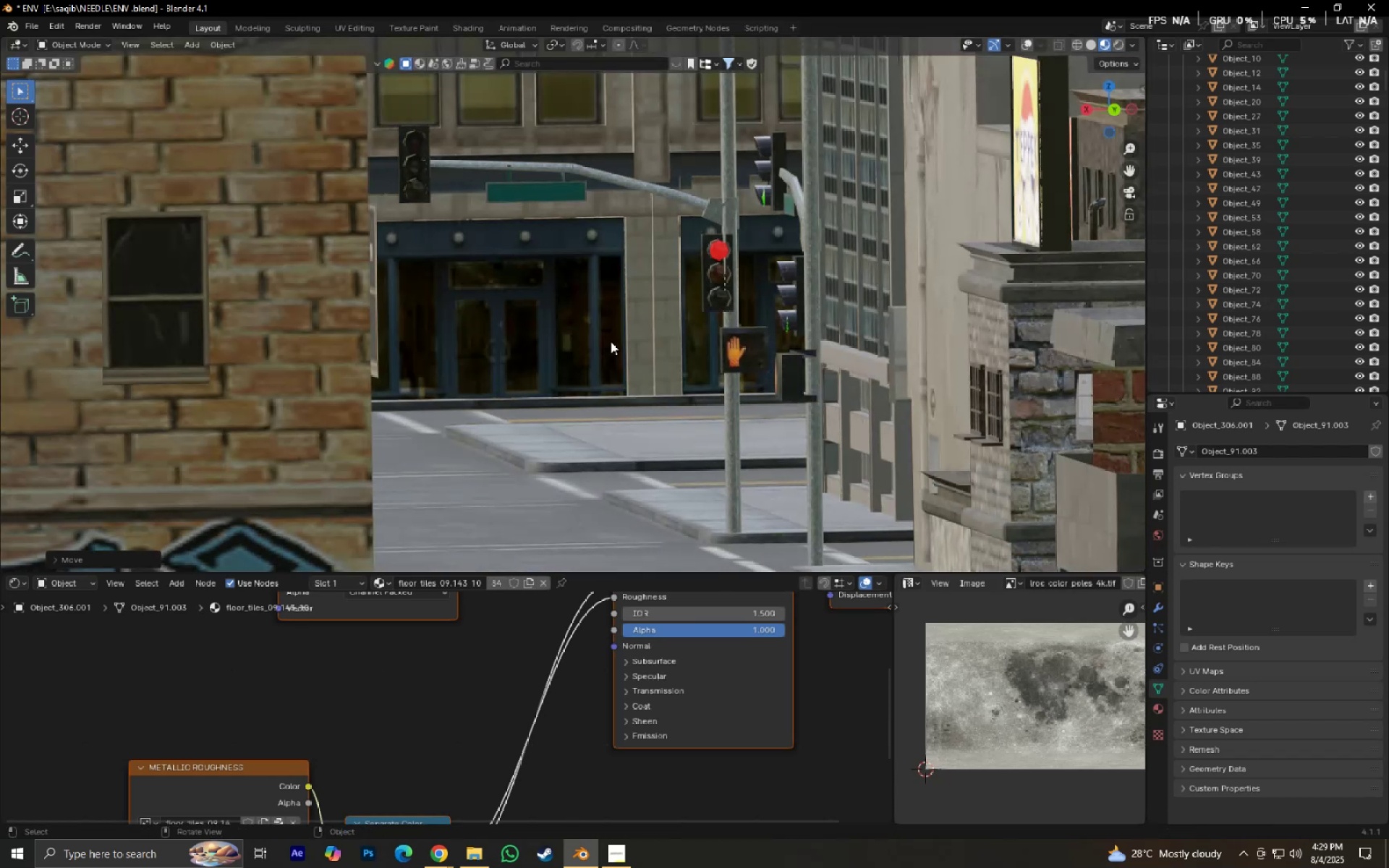 
scroll: coordinate [562, 308], scroll_direction: down, amount: 7.0
 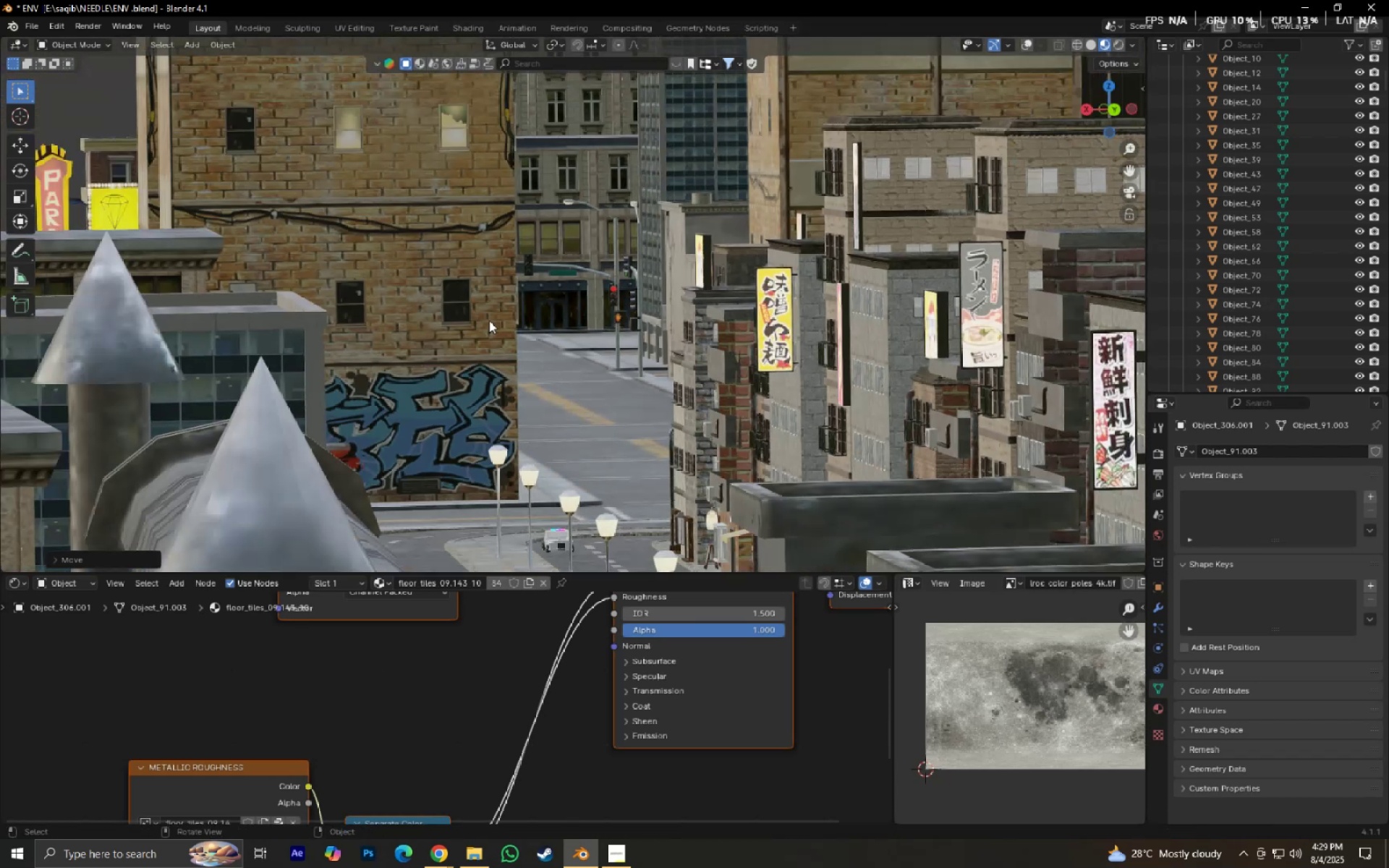 
hold_key(key=ShiftLeft, duration=0.38)
 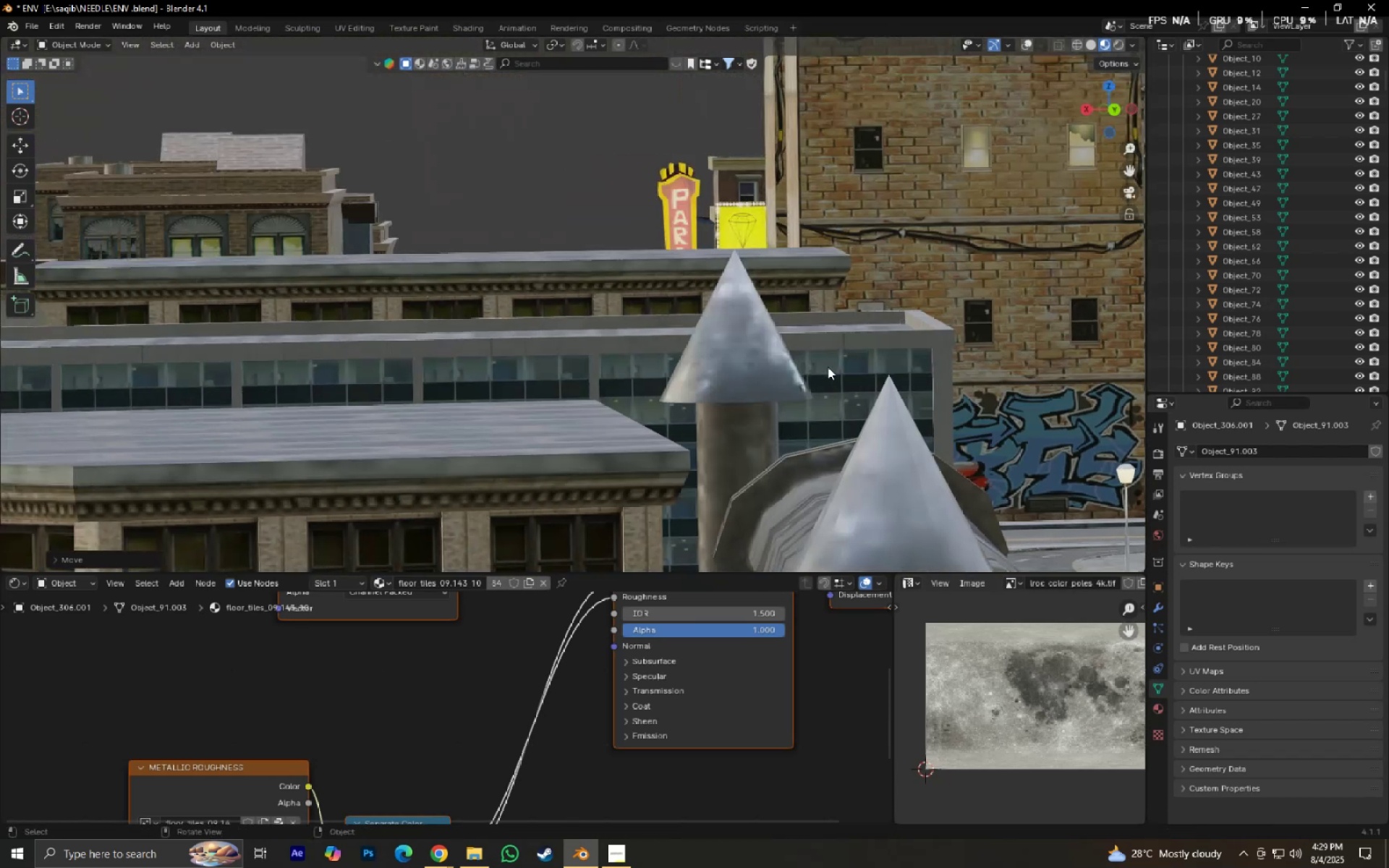 
scroll: coordinate [538, 342], scroll_direction: down, amount: 4.0
 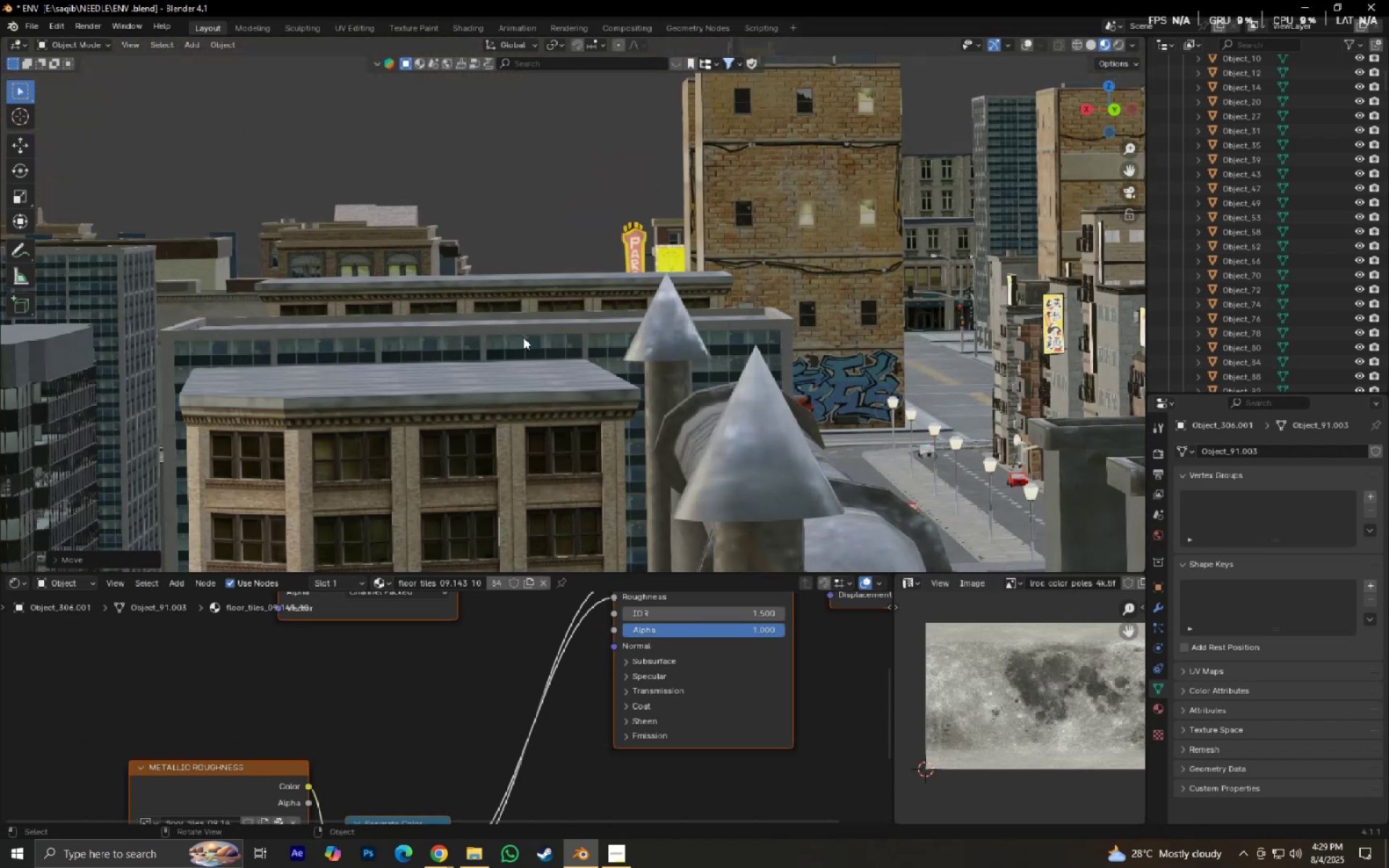 
hold_key(key=ShiftLeft, duration=0.38)
 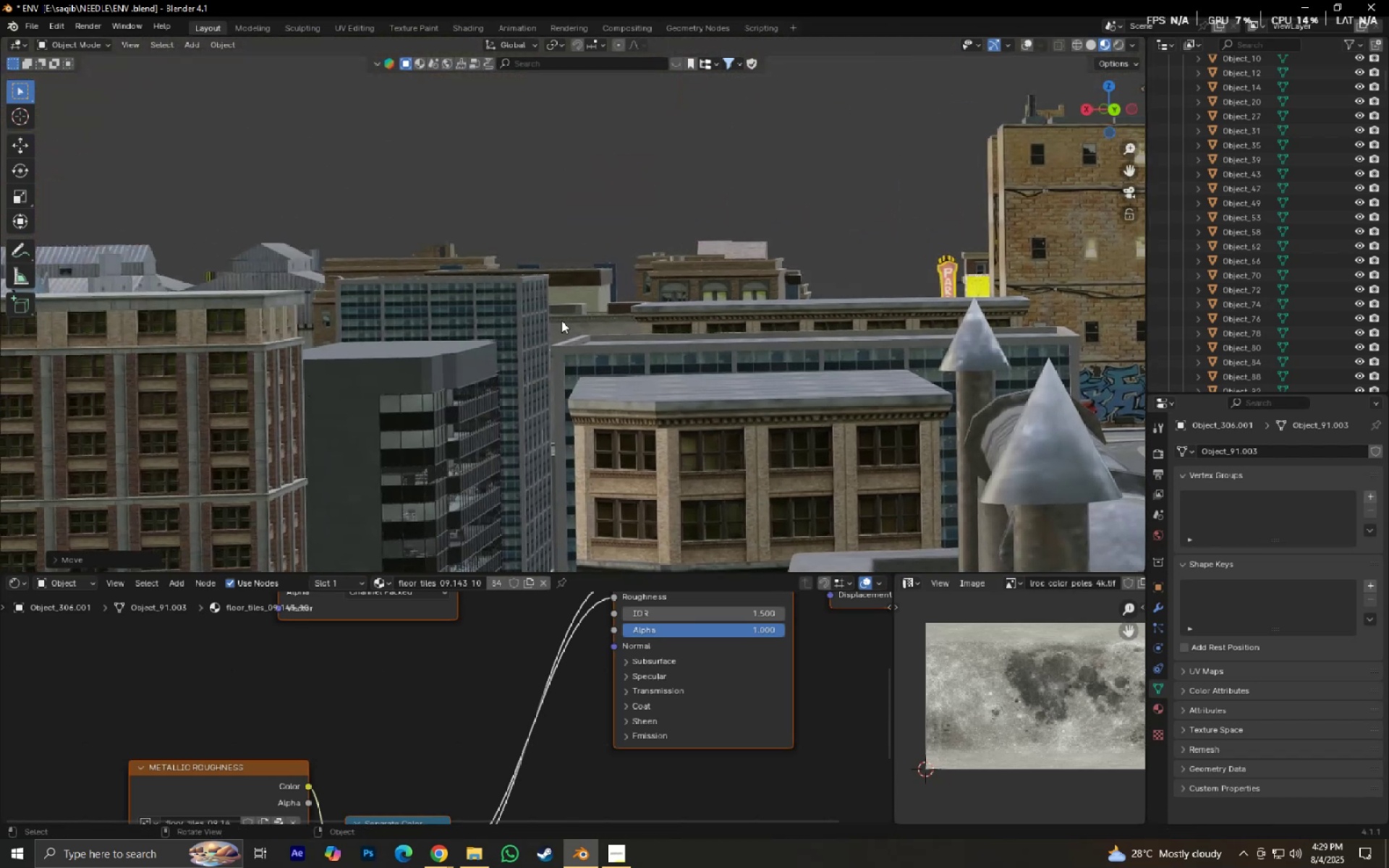 
hold_key(key=ShiftLeft, duration=0.34)
 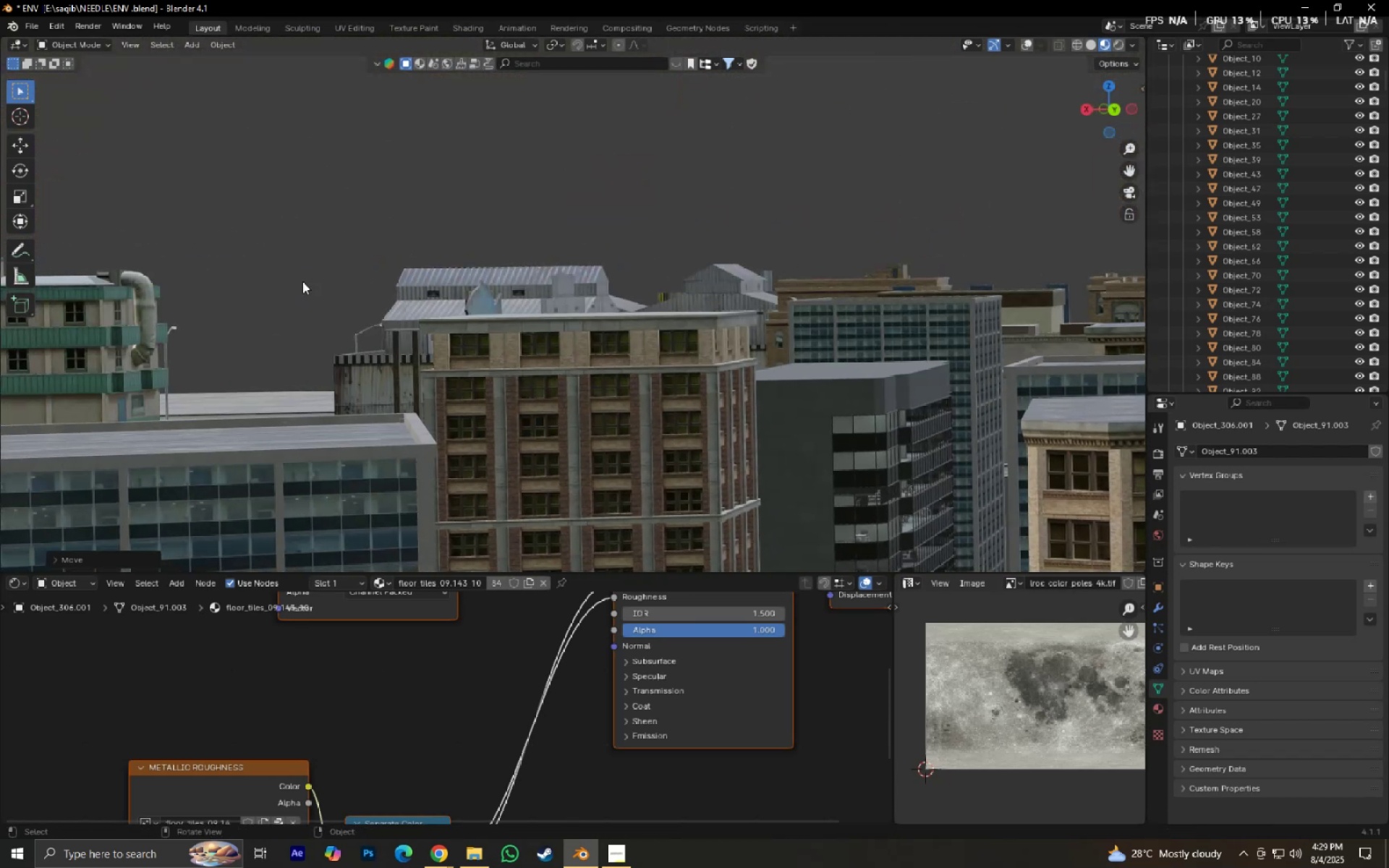 
scroll: coordinate [271, 290], scroll_direction: down, amount: 3.0
 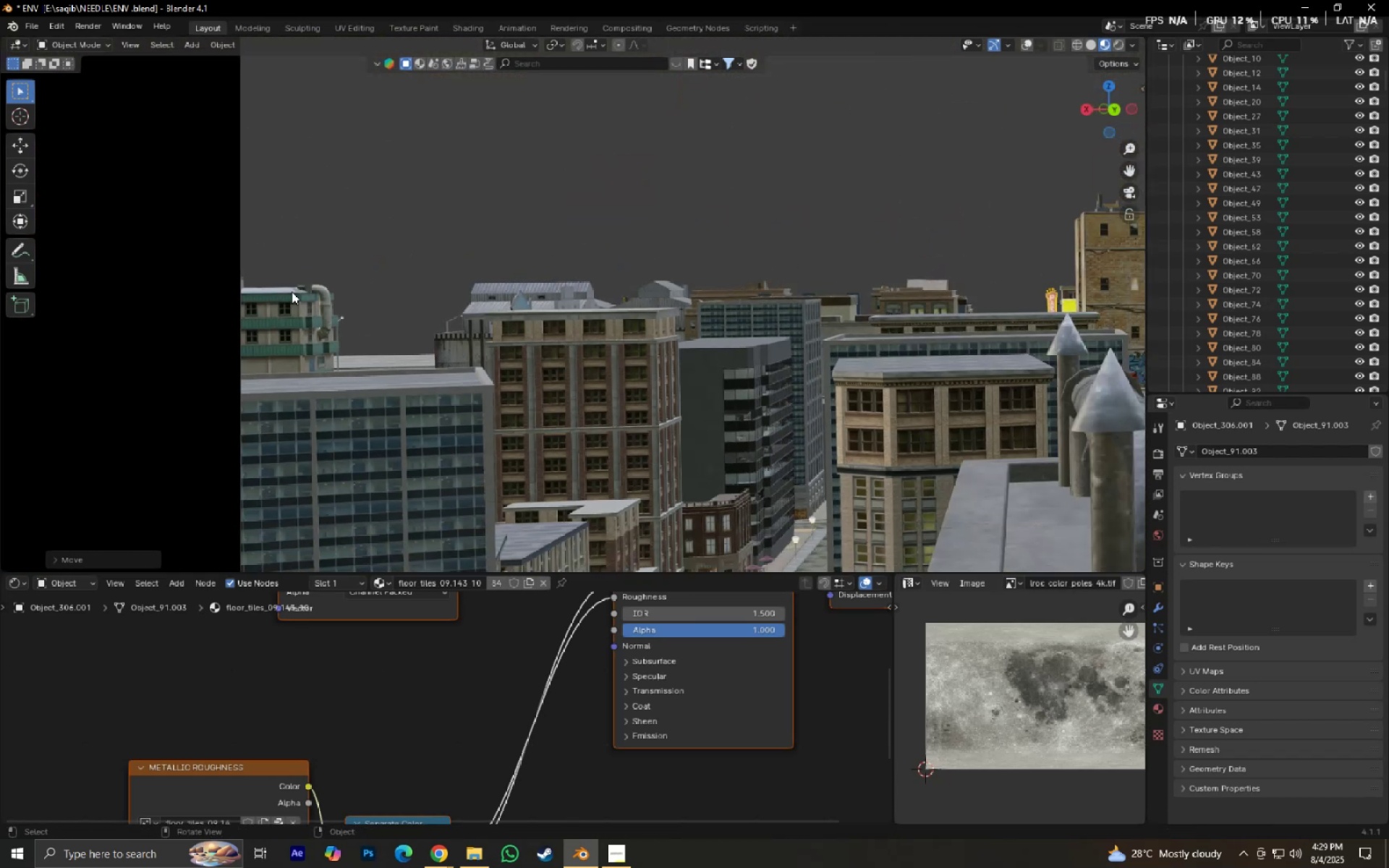 
left_click([280, 299])
 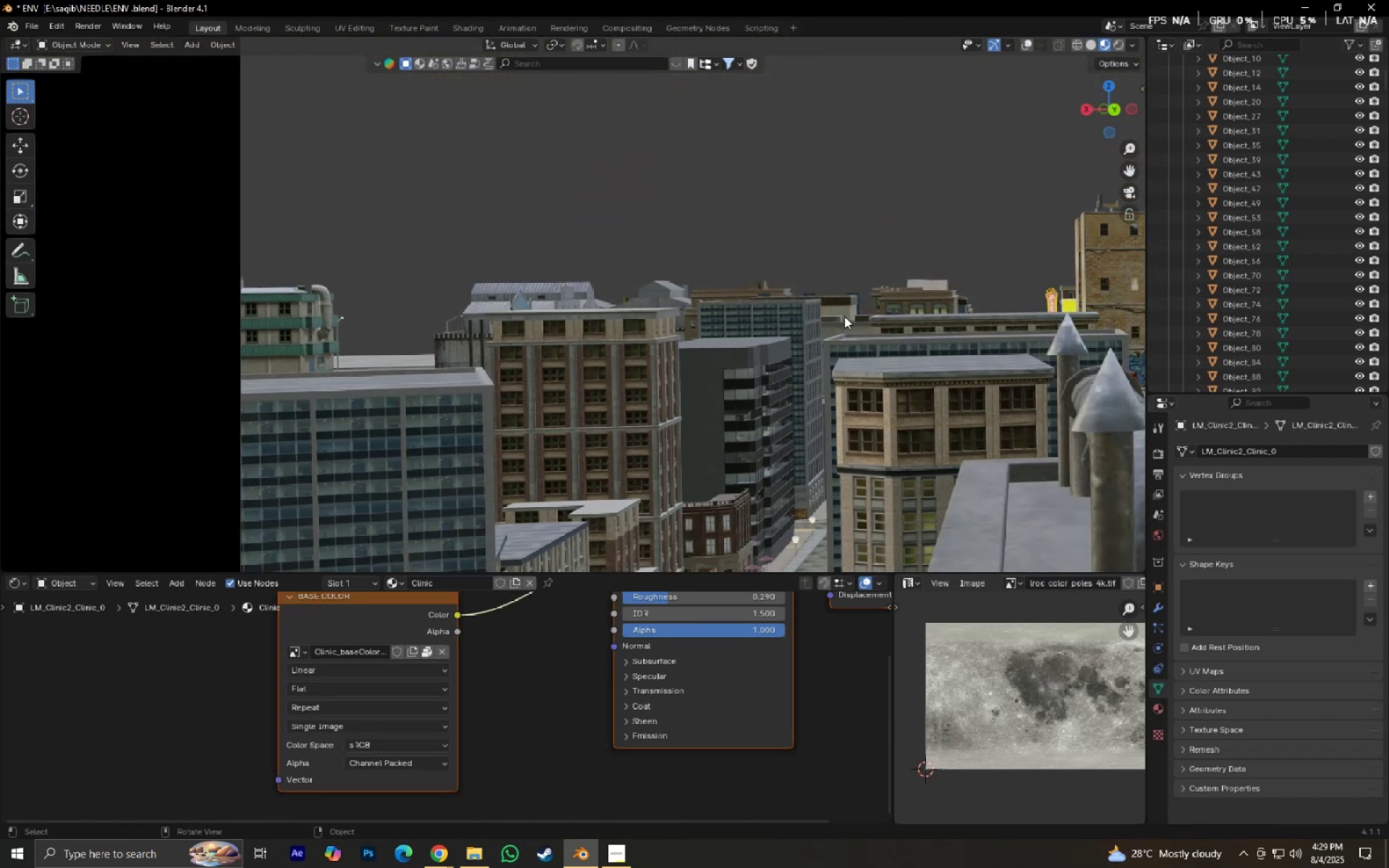 
key(NumpadDecimal)
 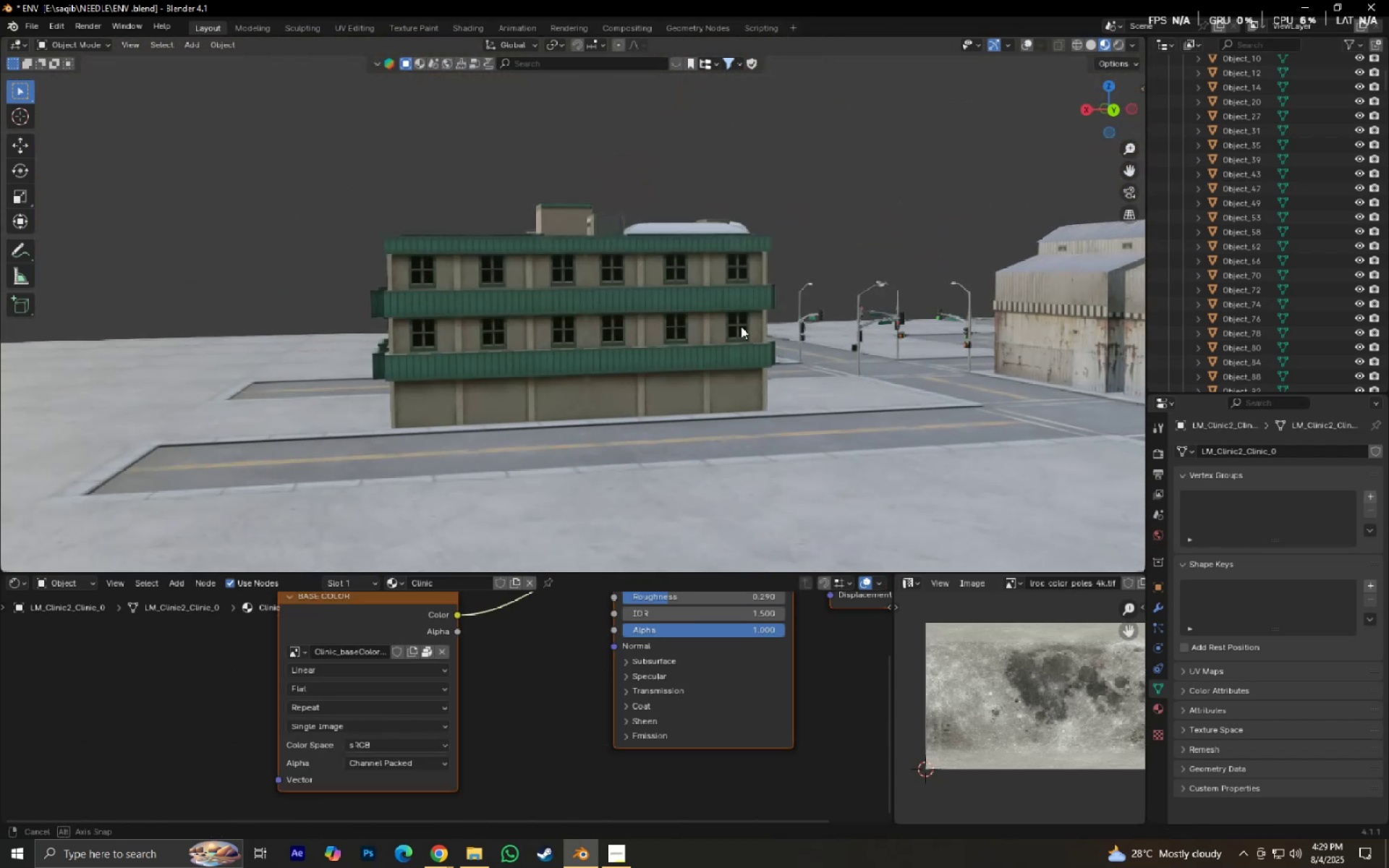 
key(G)
 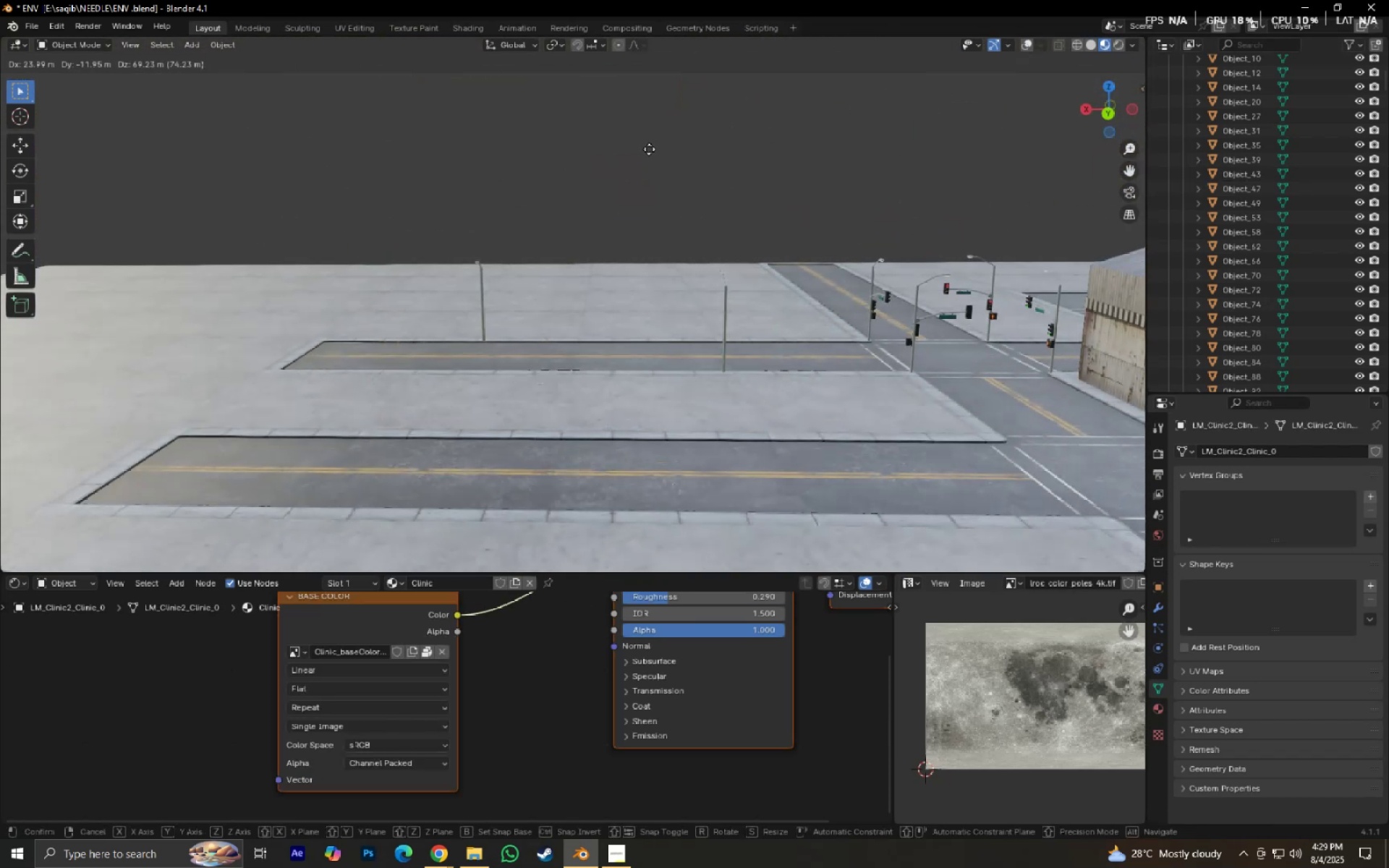 
right_click([646, 154])
 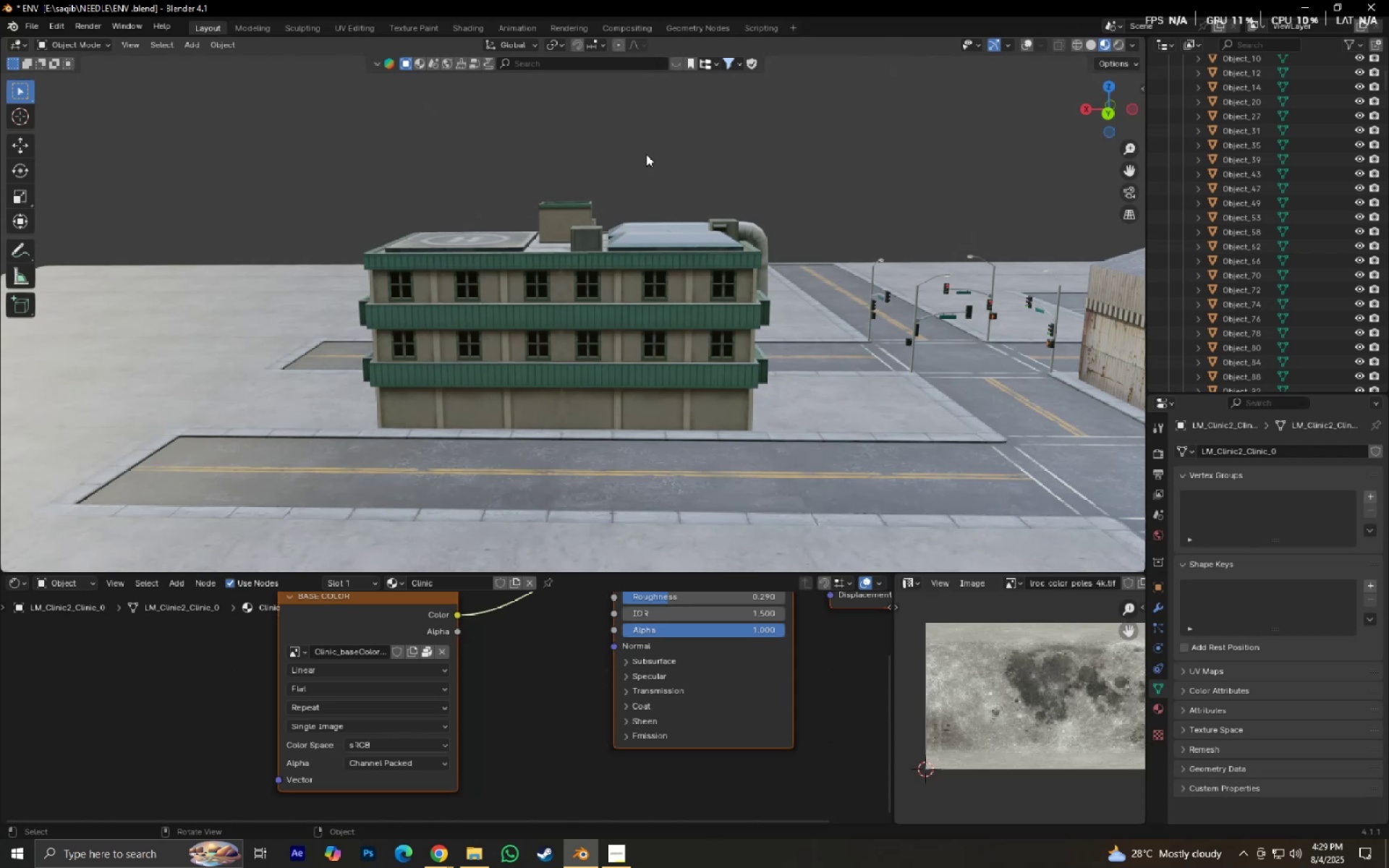 
type(gx)
 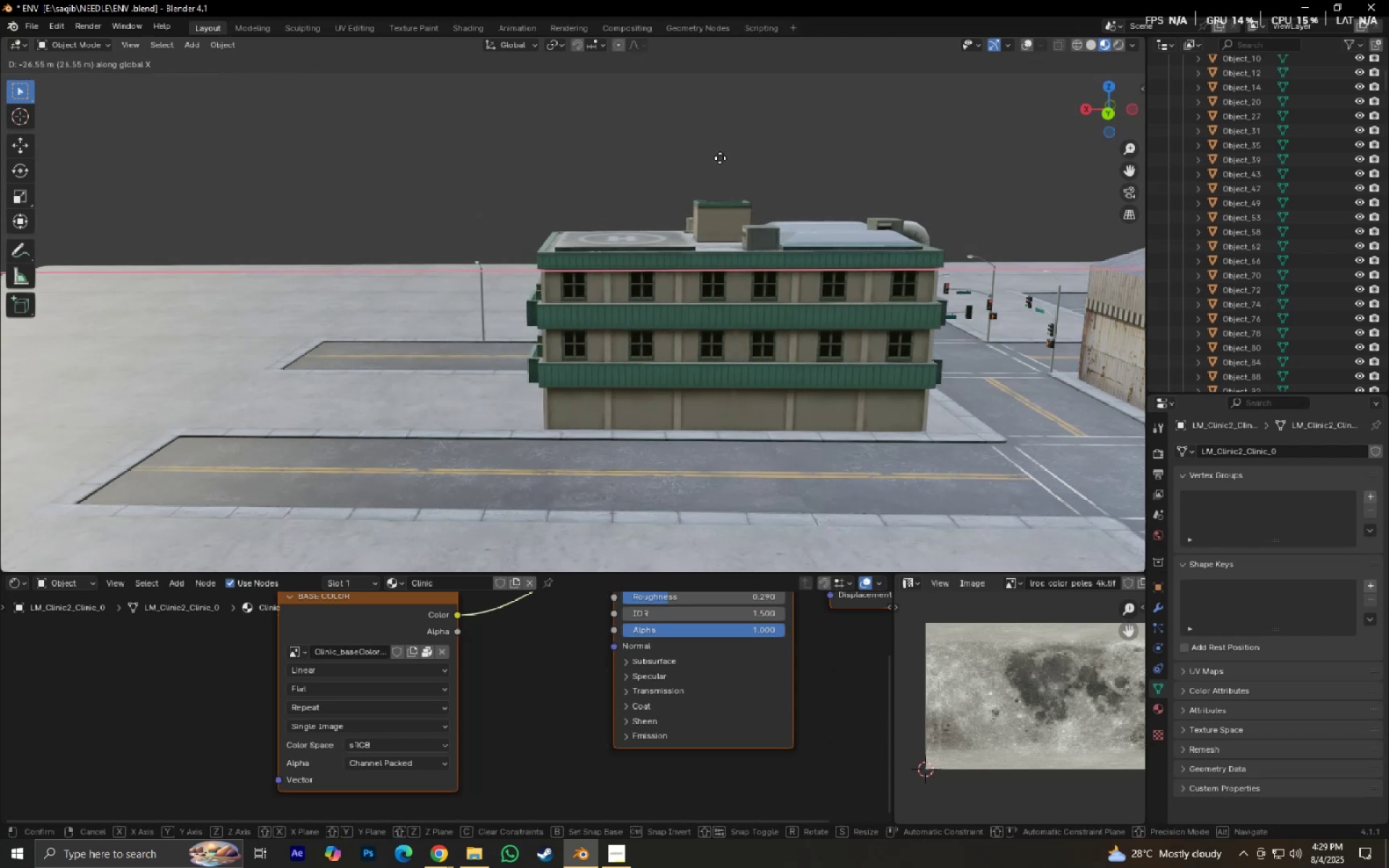 
hold_key(key=ShiftLeft, duration=0.56)
left_click([773, 157])
 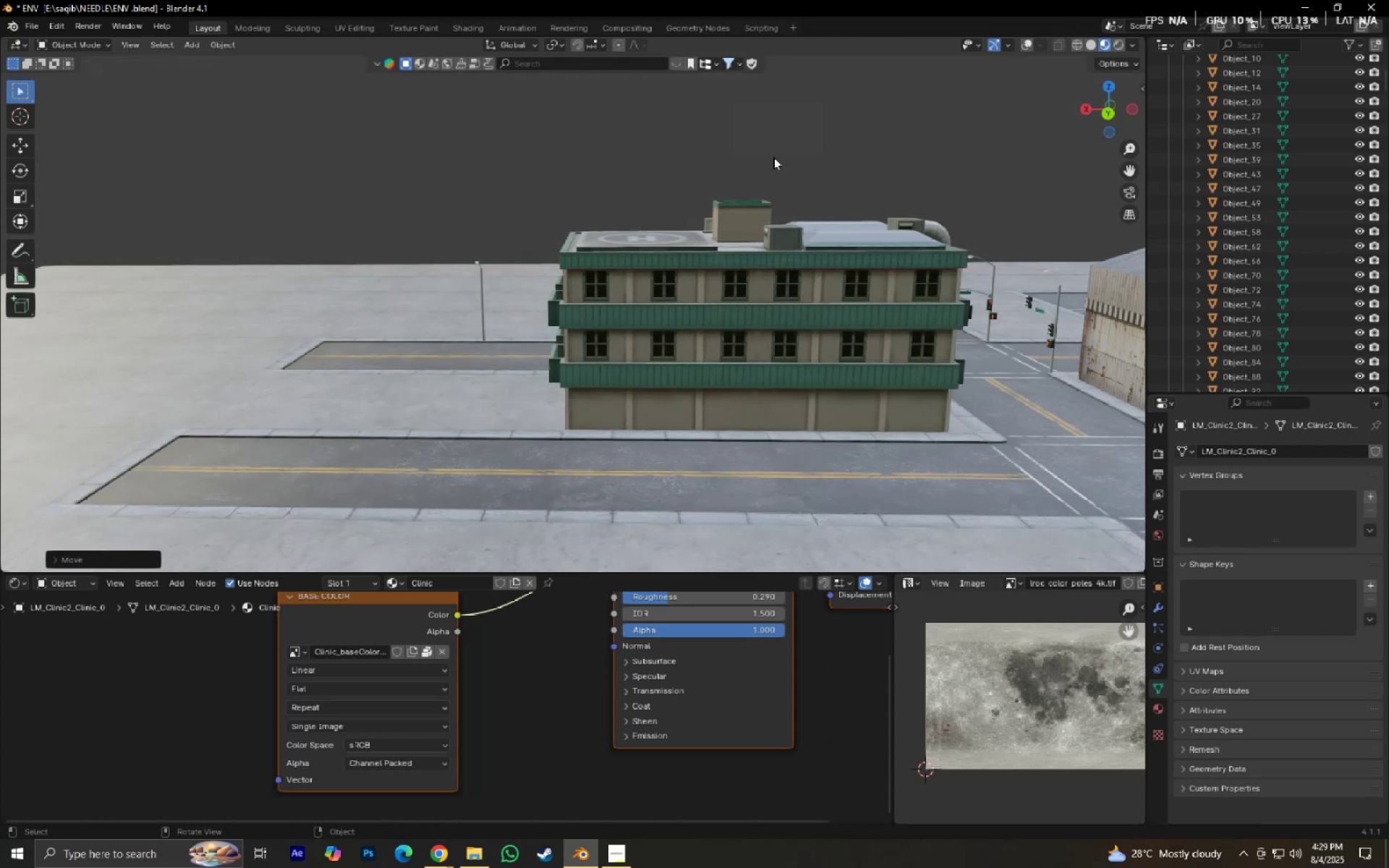 
type(0gx)
 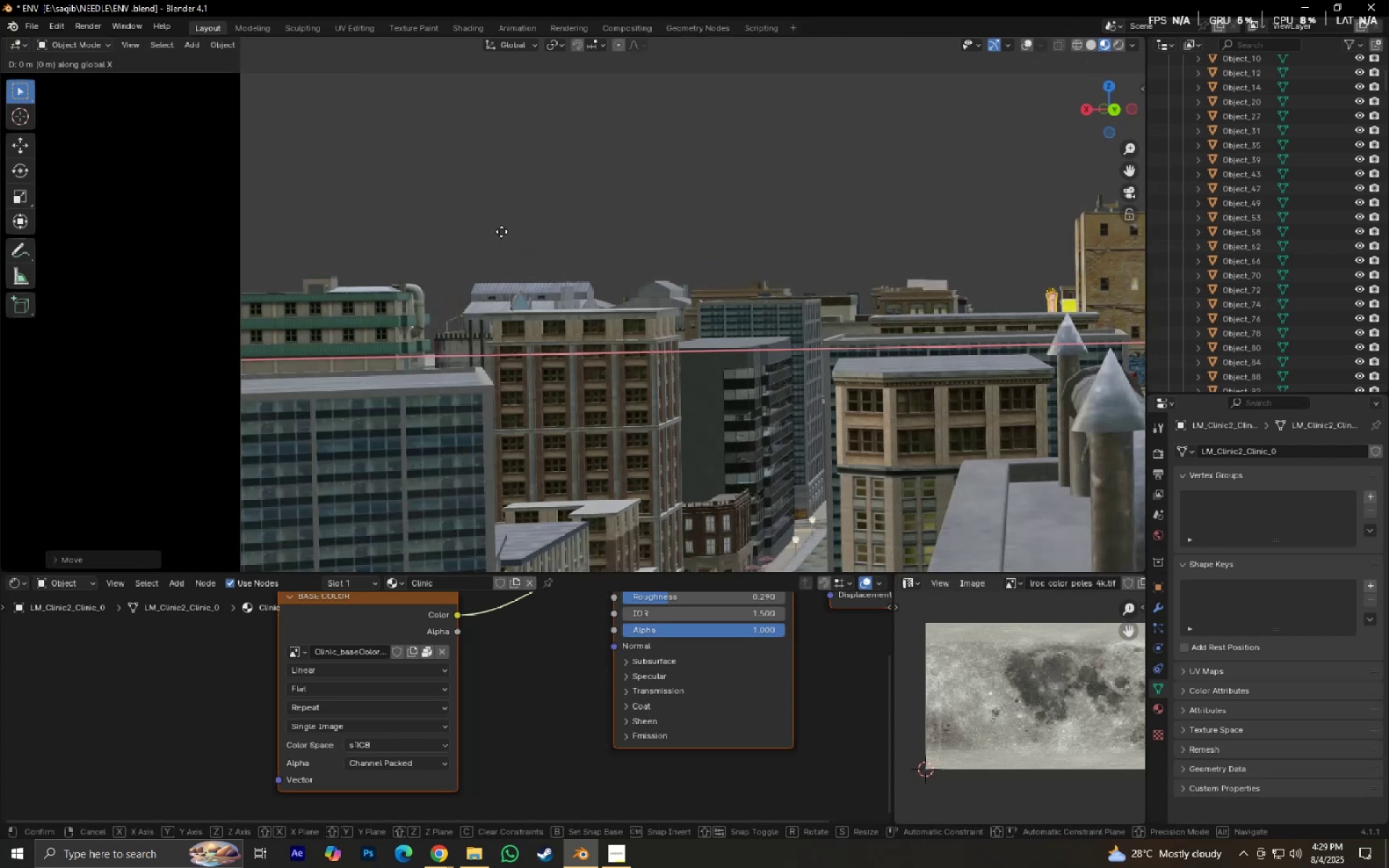 
hold_key(key=ShiftLeft, duration=1.08)
left_click([535, 234])
 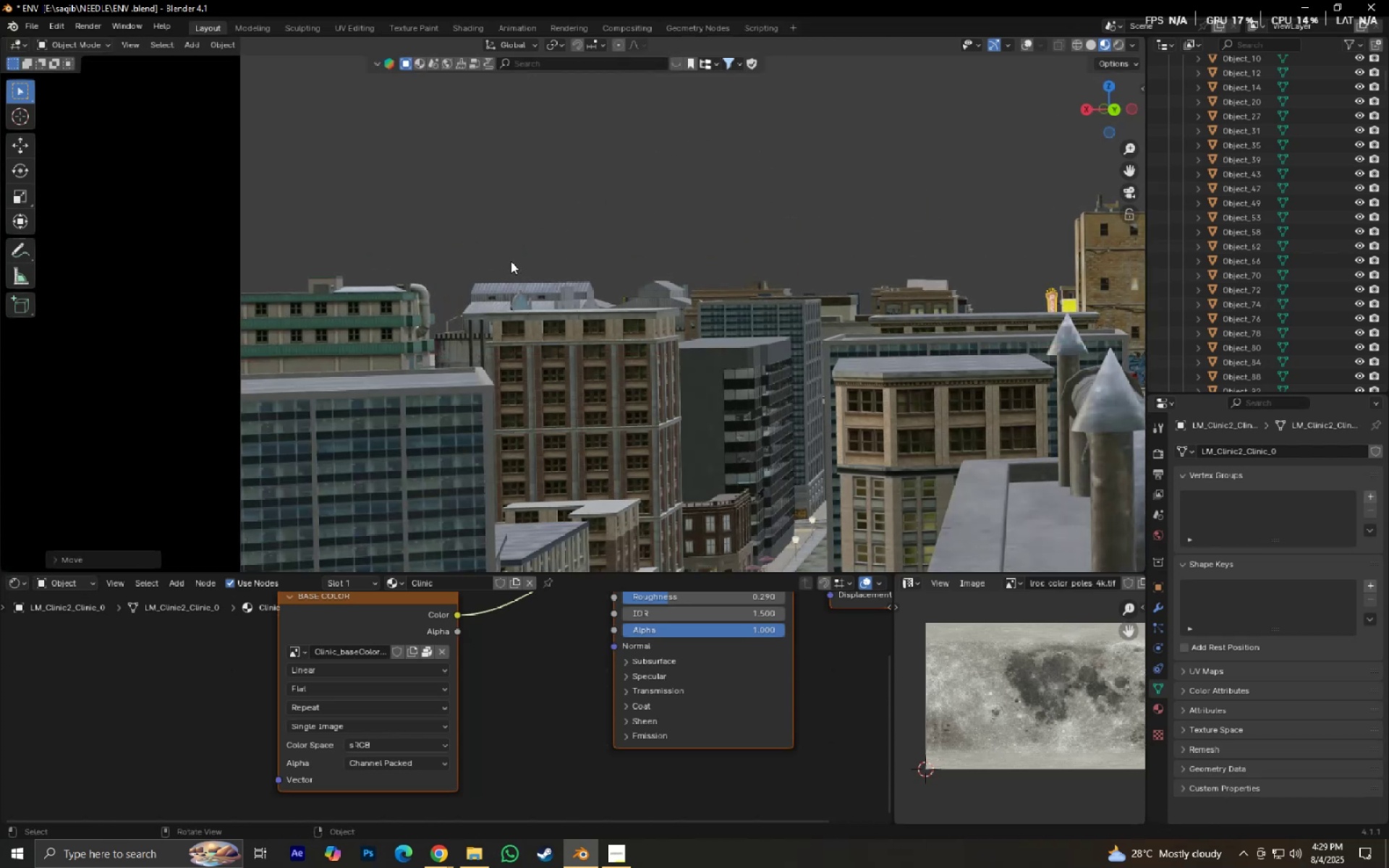 
key(Shift+ShiftLeft)
 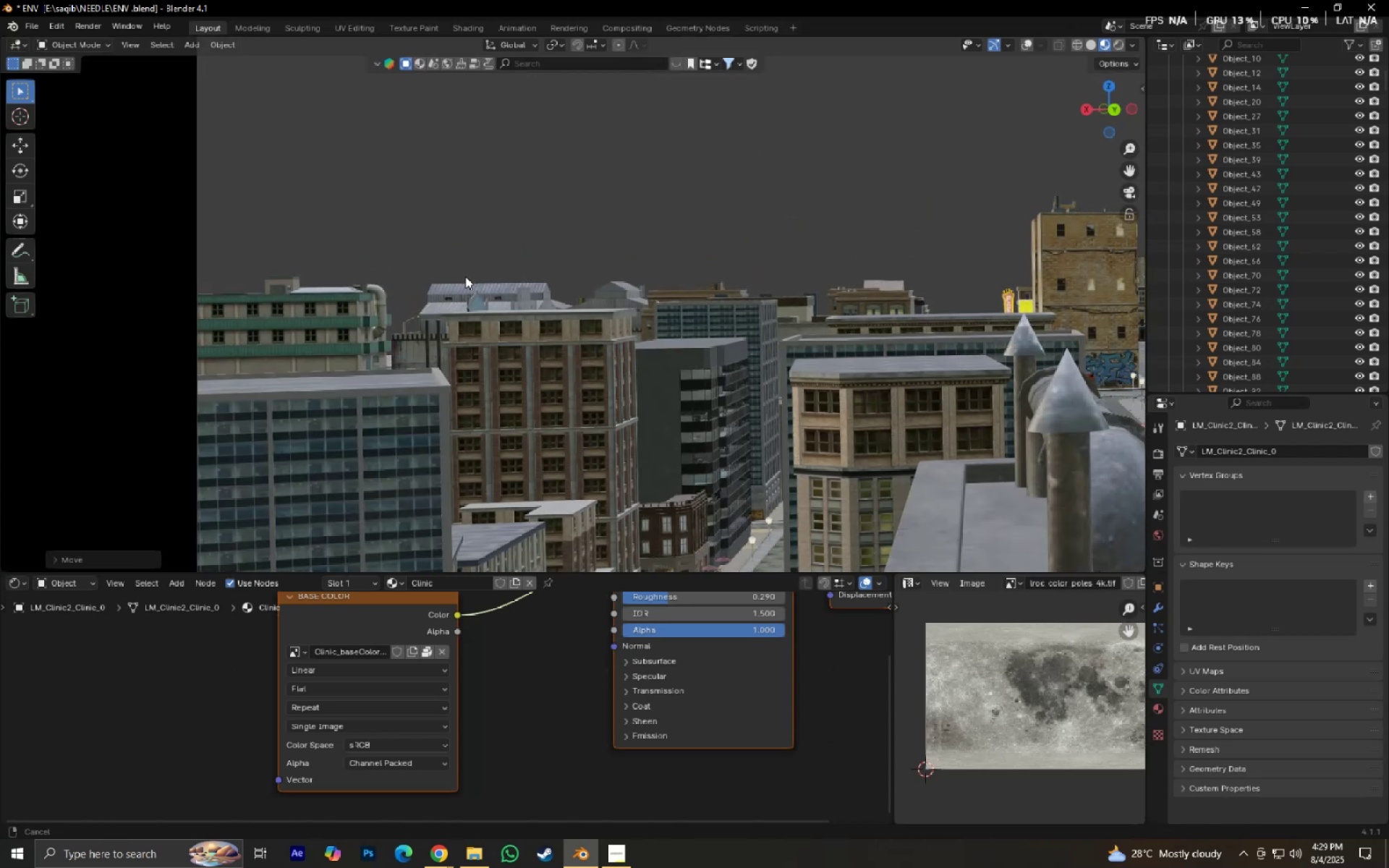 
key(Control+ControlLeft)
 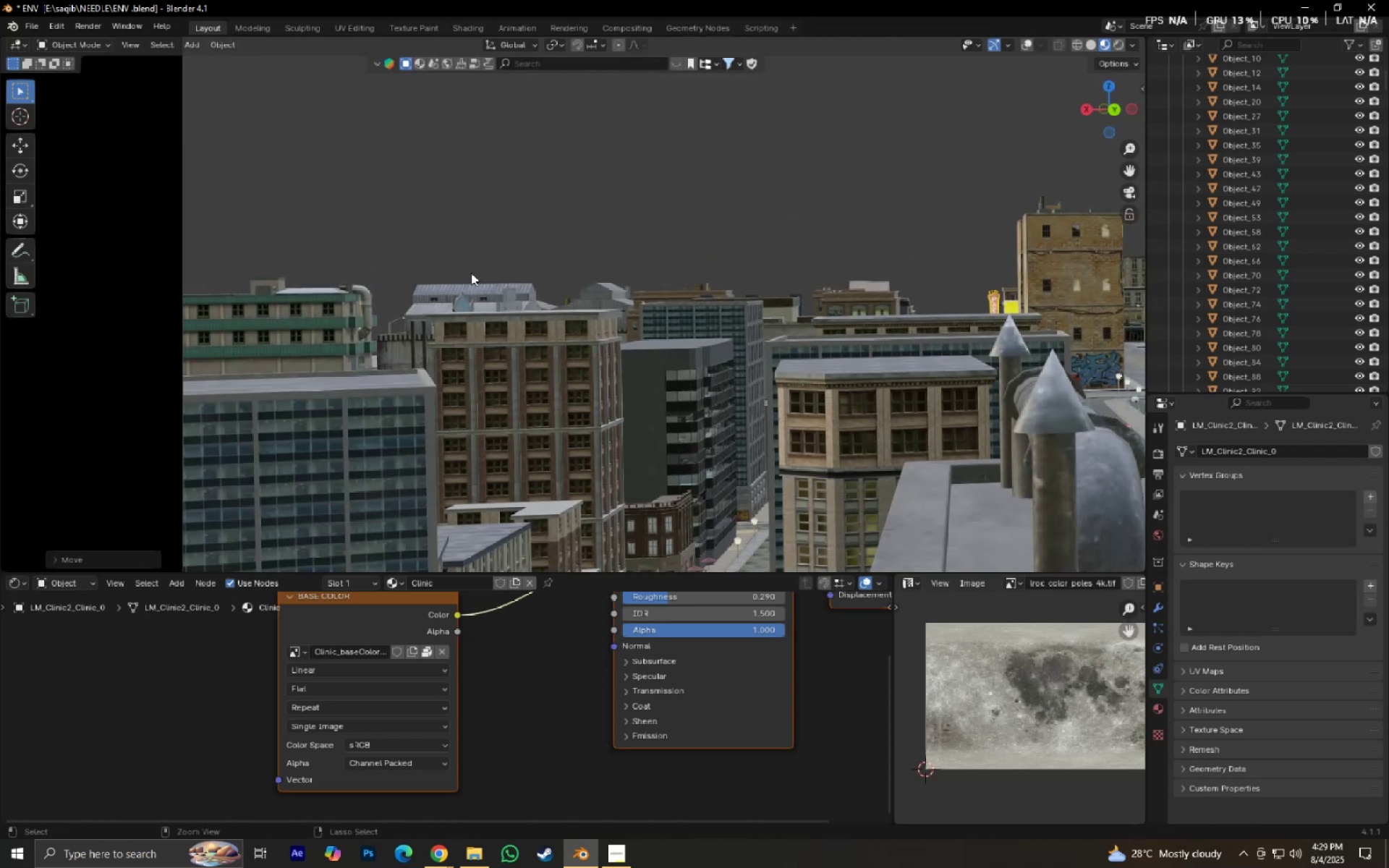 
key(Control+S)
 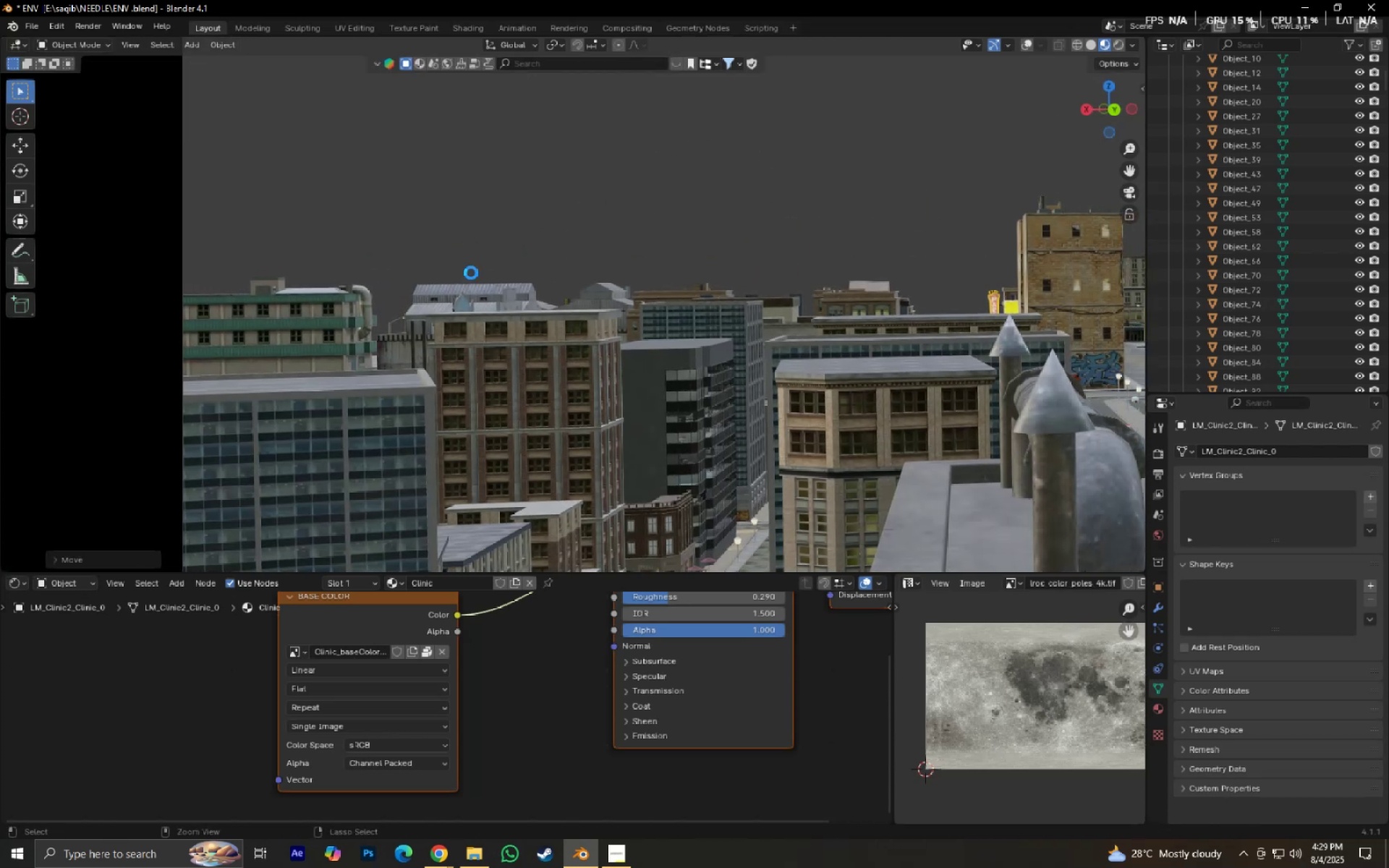 
scroll: coordinate [632, 275], scroll_direction: down, amount: 6.0
 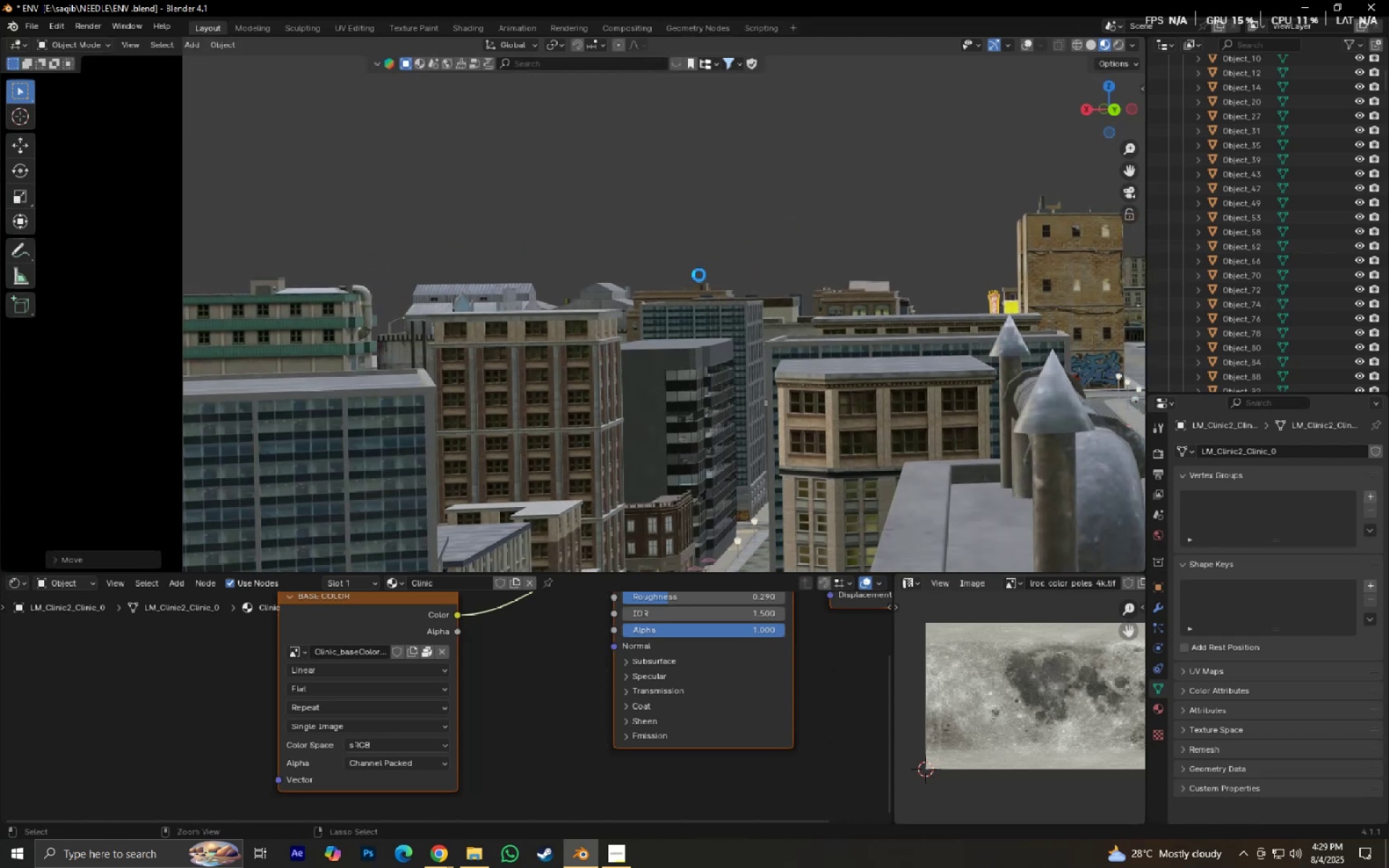 
key(Shift+ShiftLeft)
 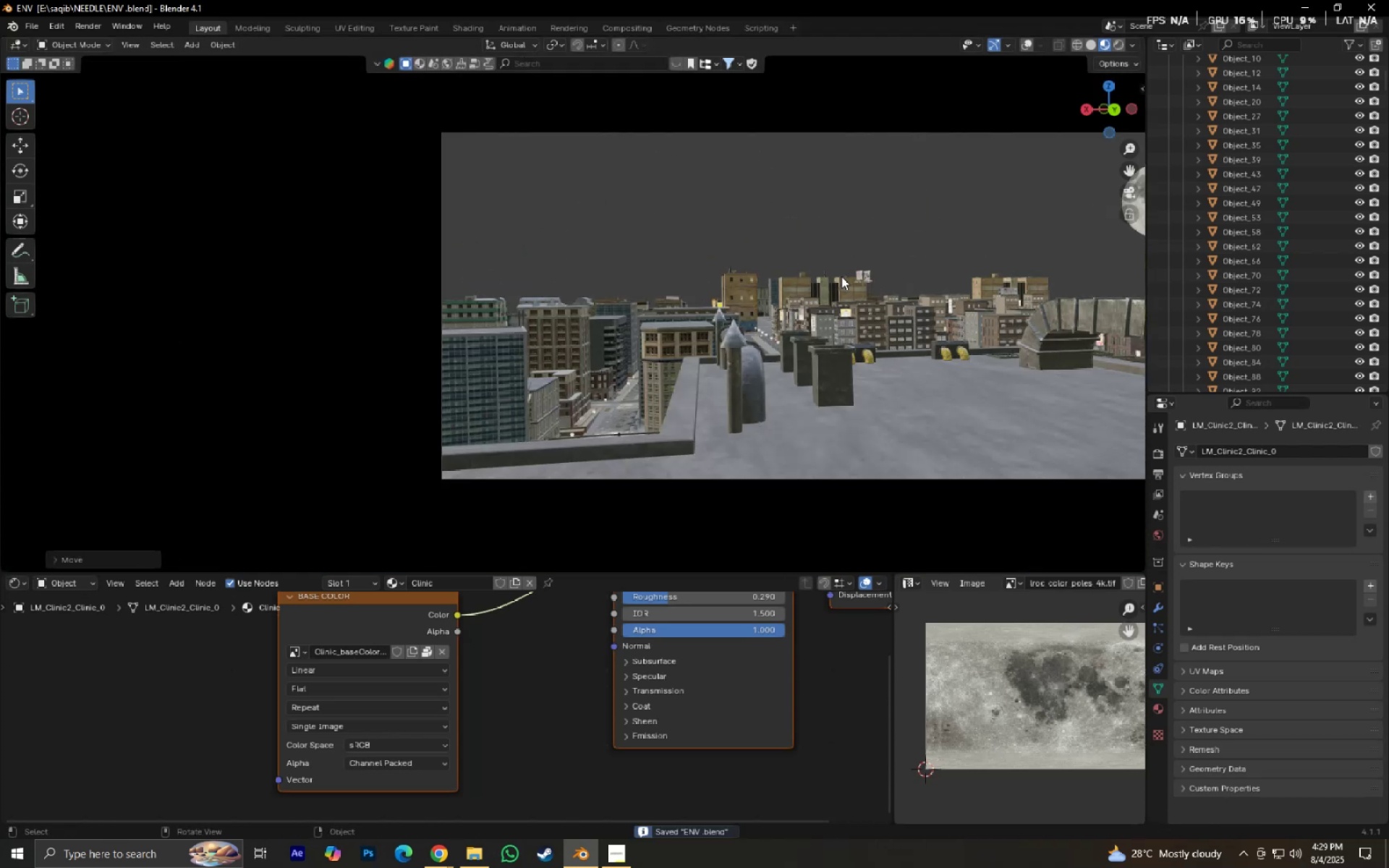 
hold_key(key=ShiftLeft, duration=0.31)
 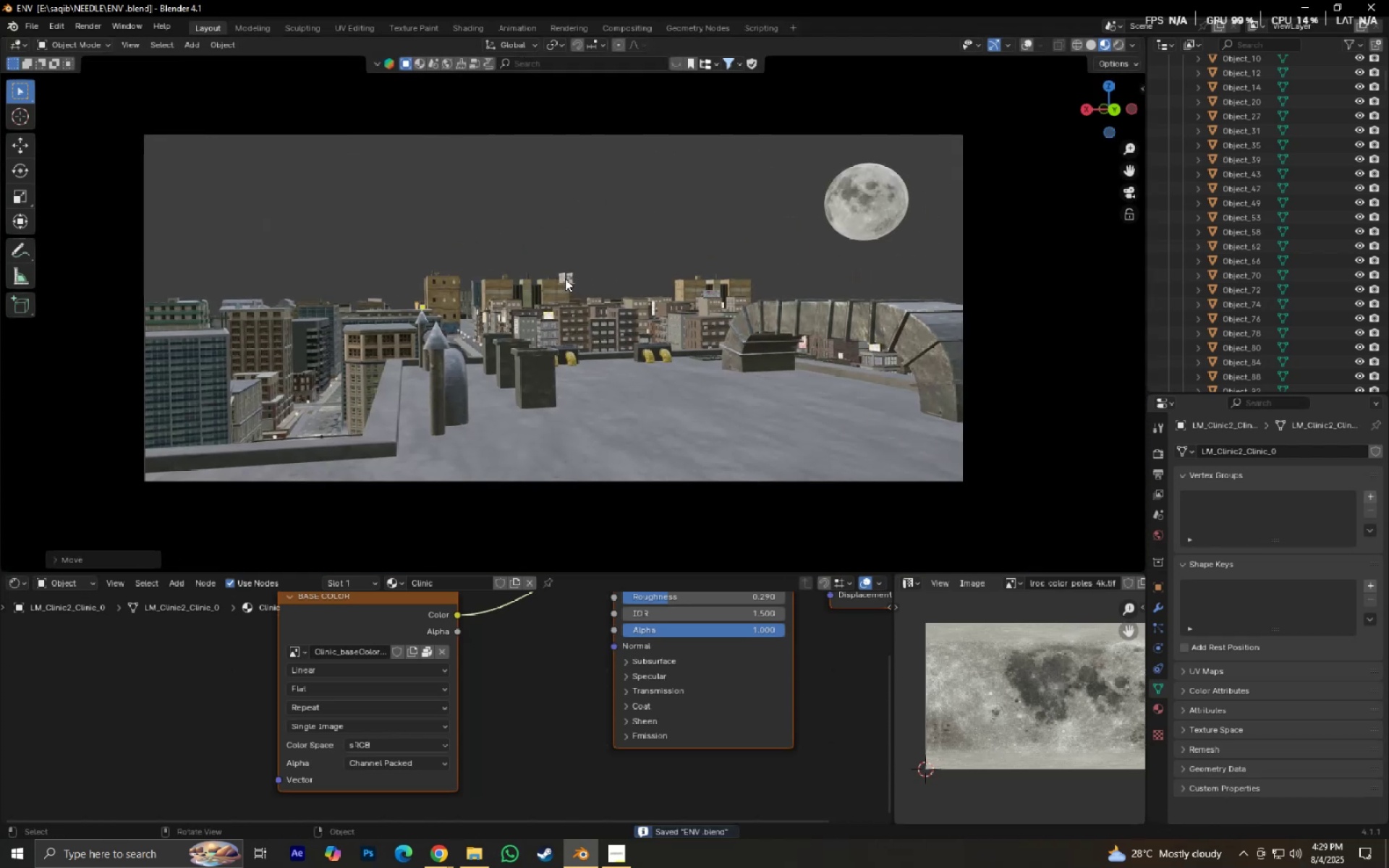 
scroll: coordinate [565, 278], scroll_direction: up, amount: 4.0
 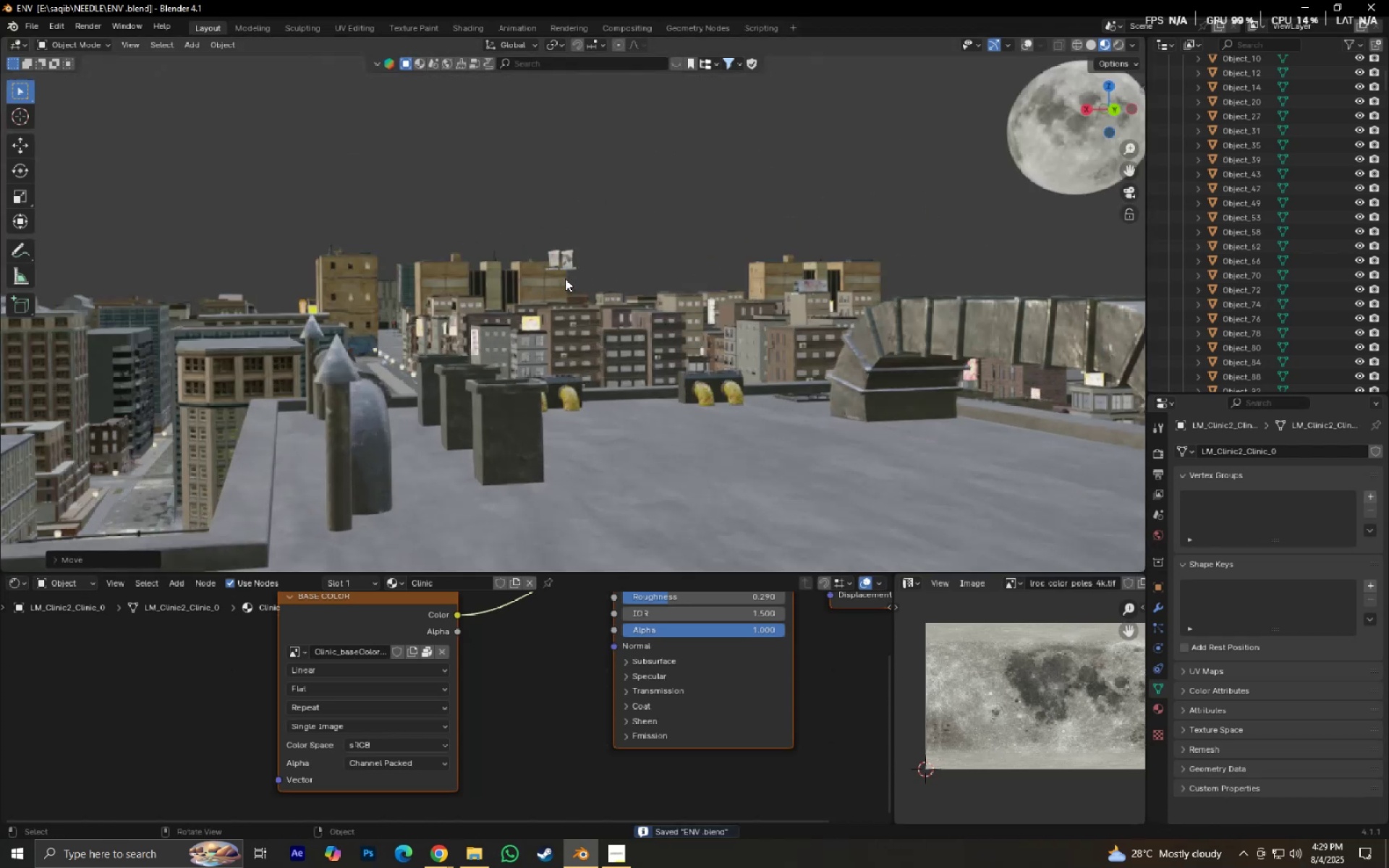 
hold_key(key=ShiftLeft, duration=0.4)
 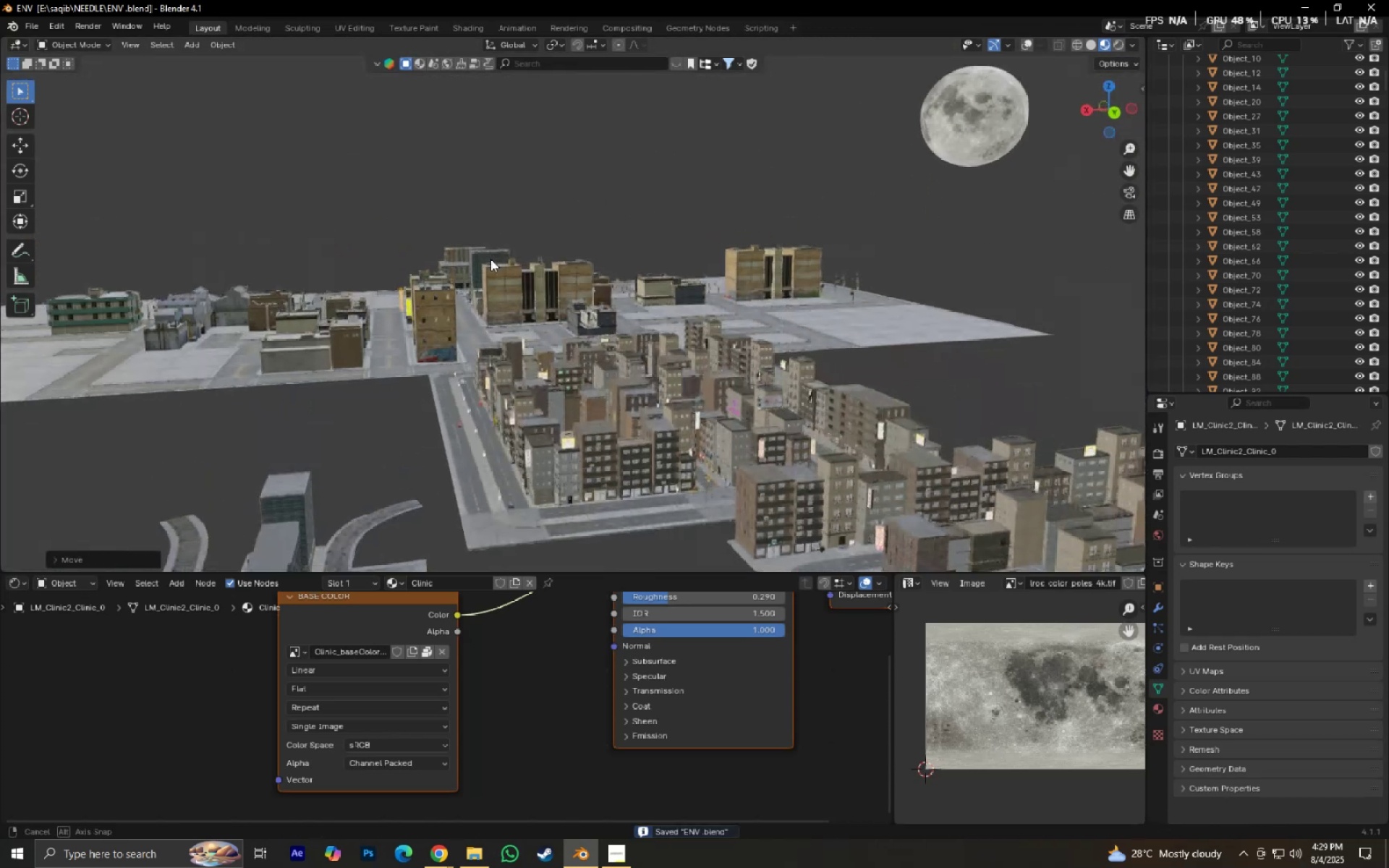 
key(Shift+ShiftLeft)
 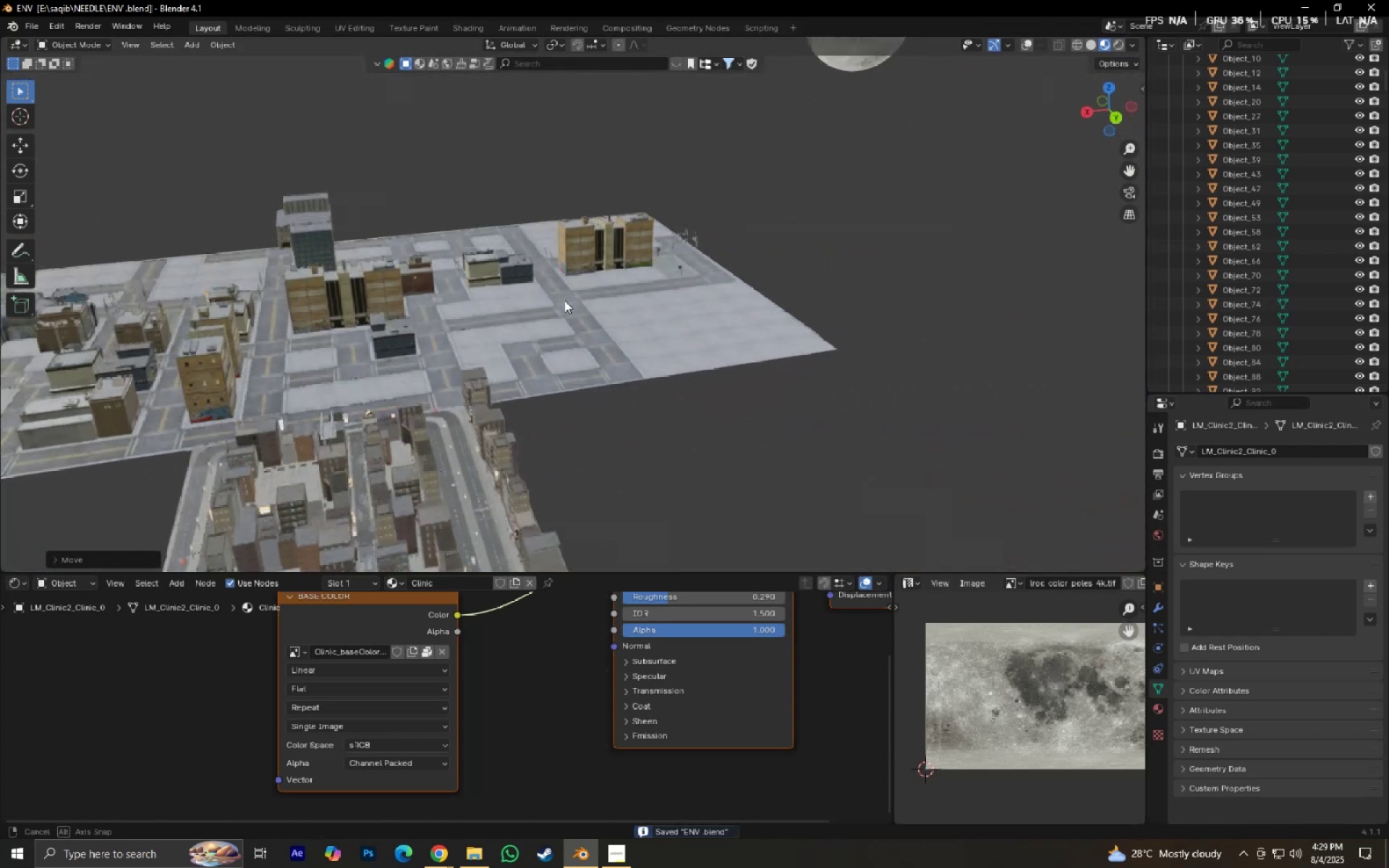 
scroll: coordinate [574, 310], scroll_direction: up, amount: 4.0
 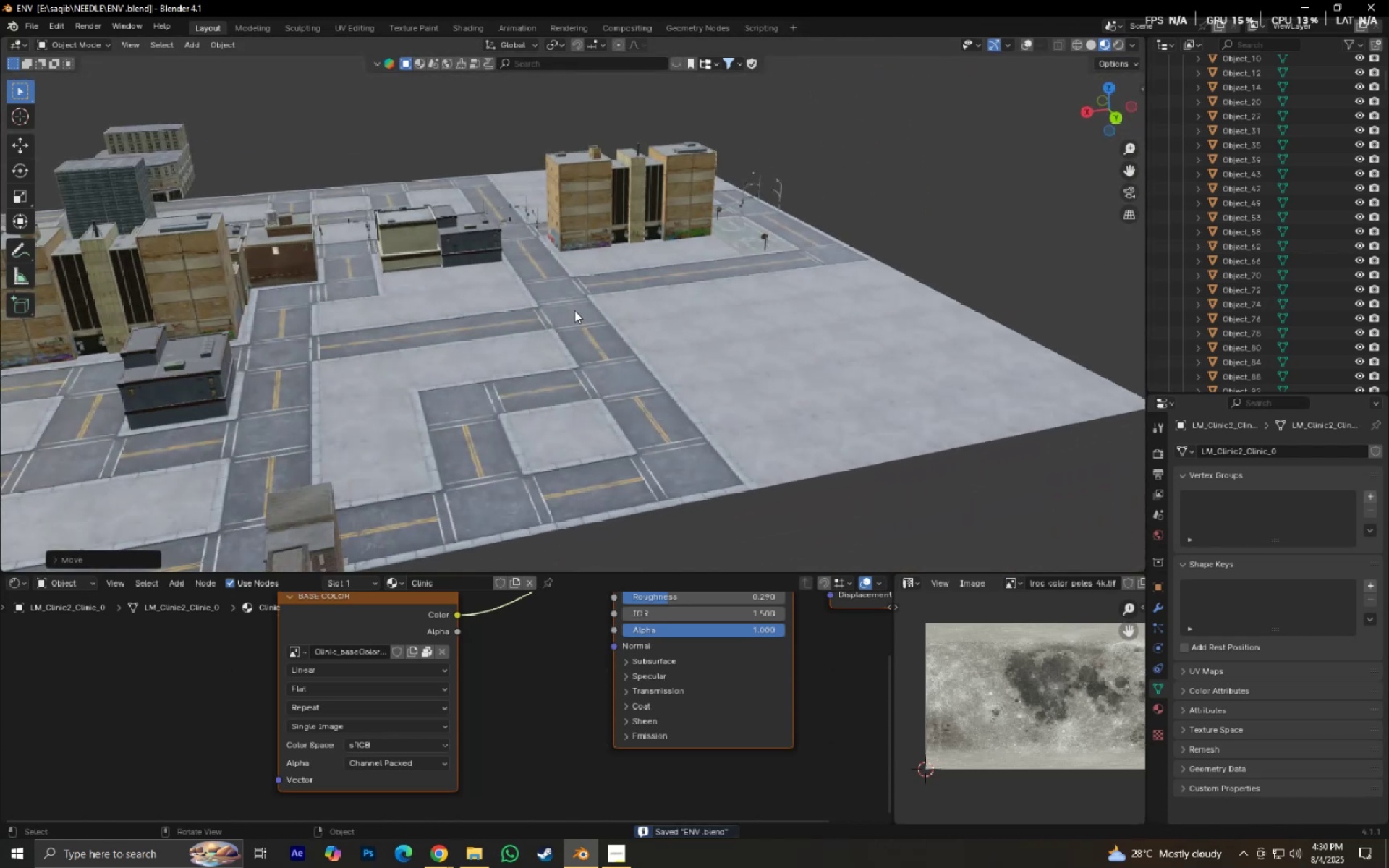 
key(Numpad0)
 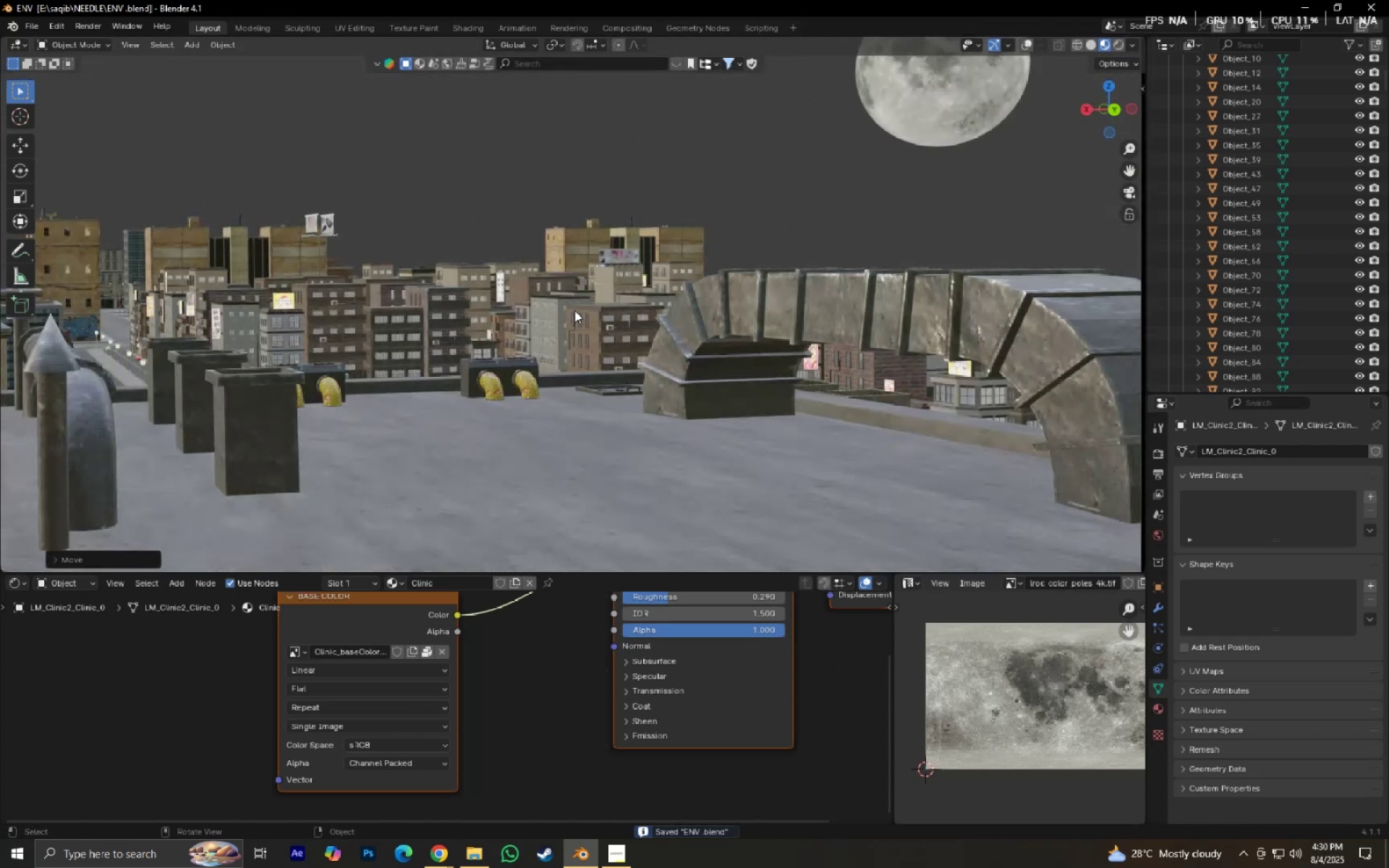 
key(Numpad0)
 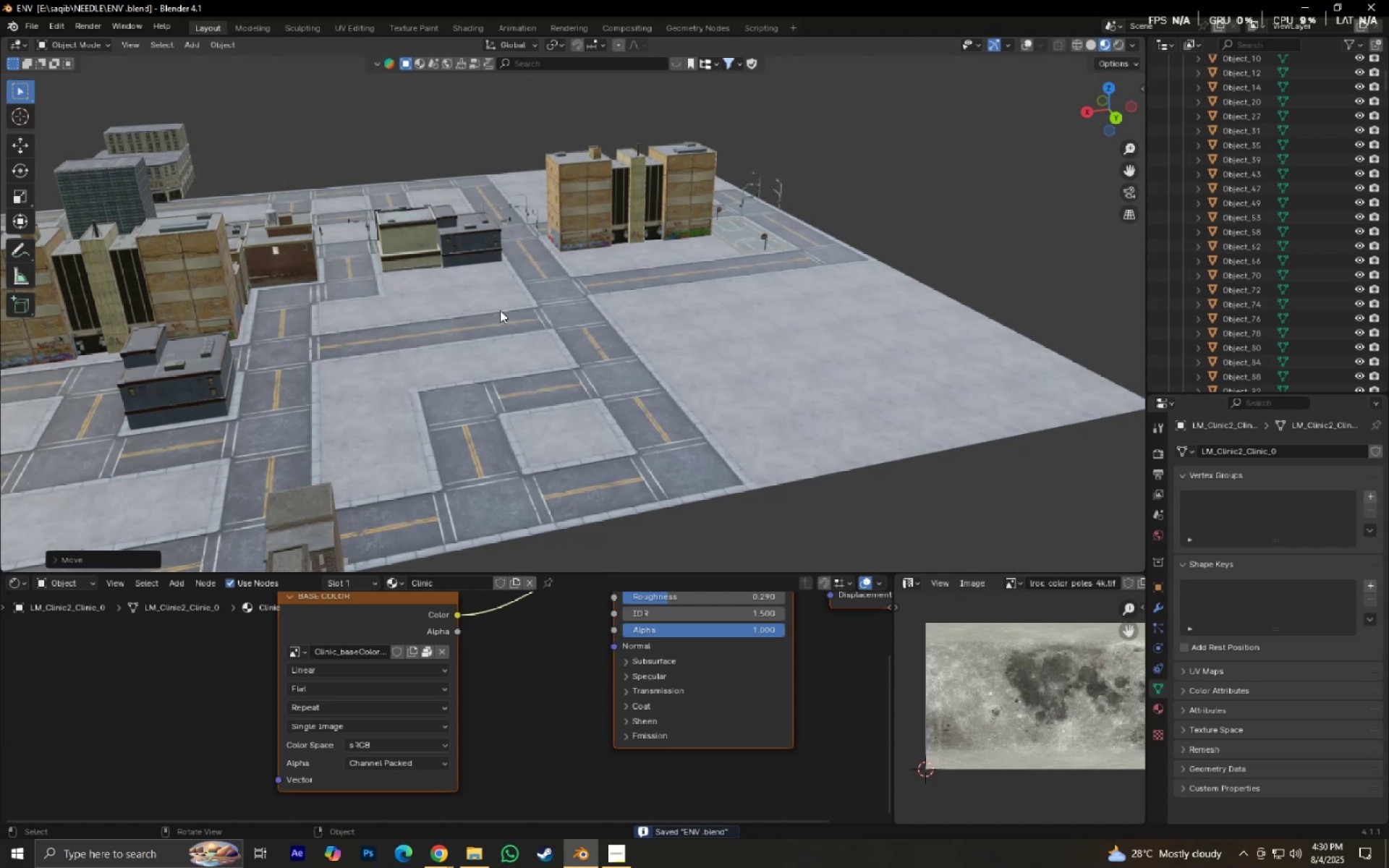 
scroll: coordinate [517, 318], scroll_direction: down, amount: 3.0
 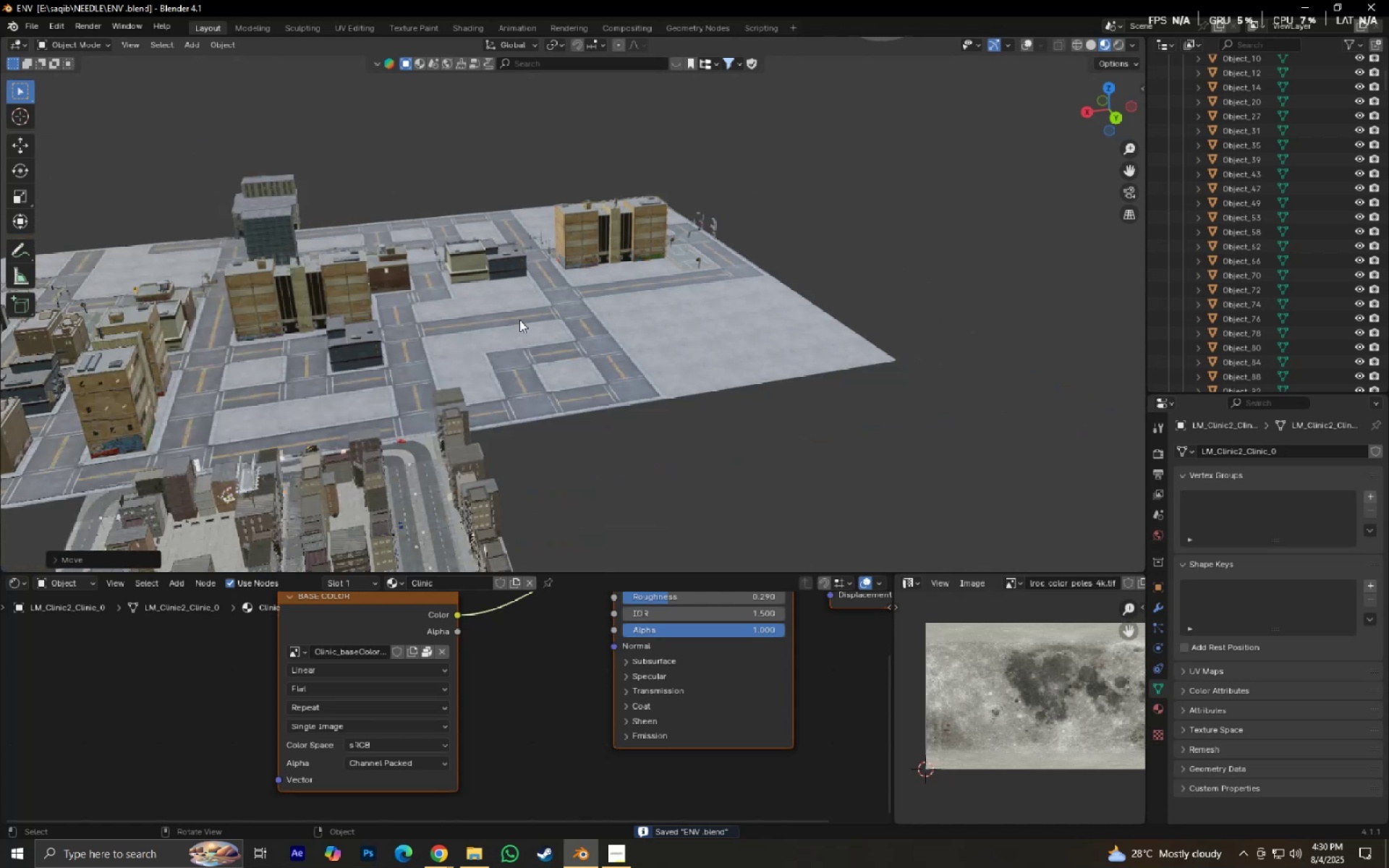 
hold_key(key=ShiftLeft, duration=0.46)
 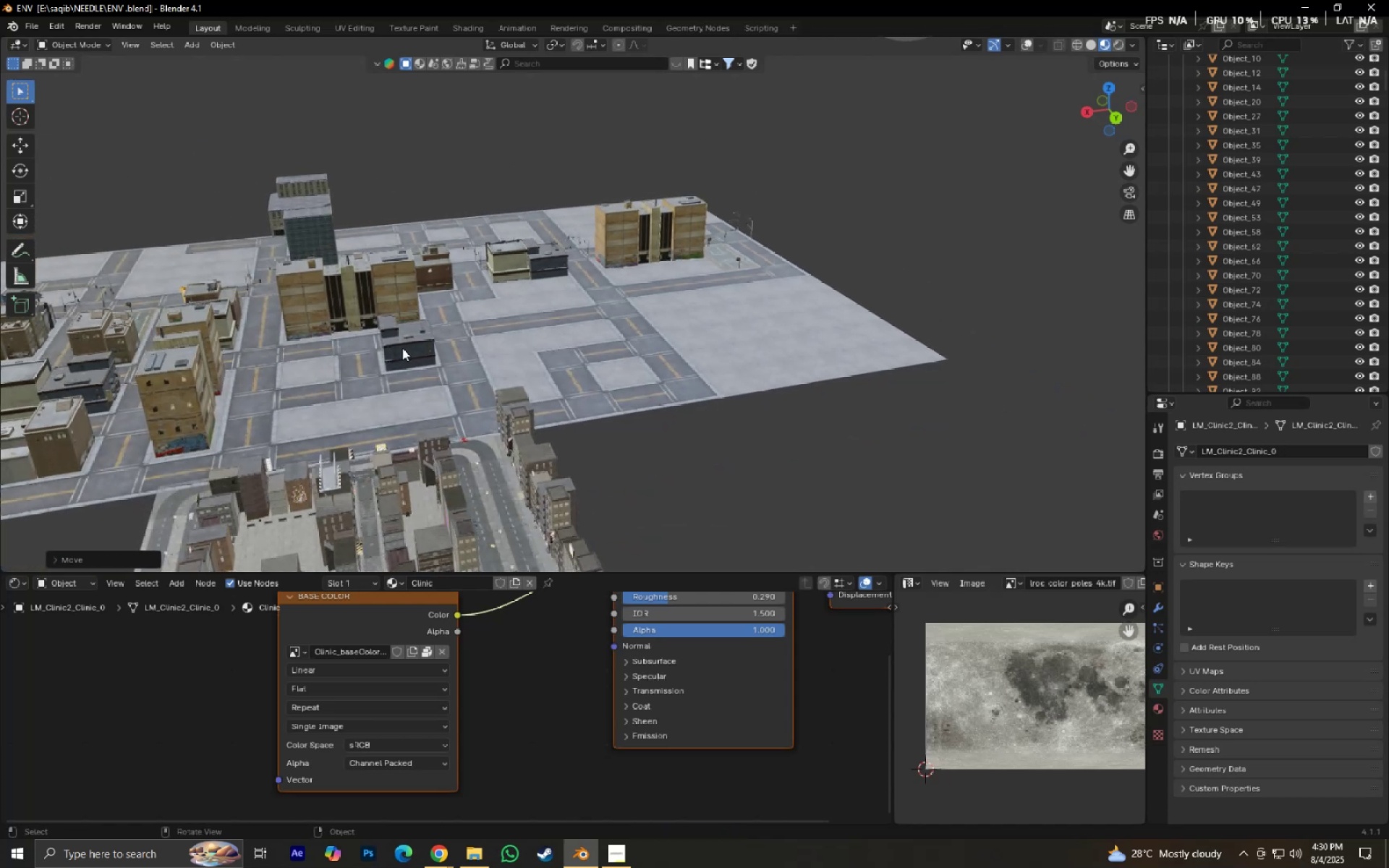 
left_click([403, 348])
 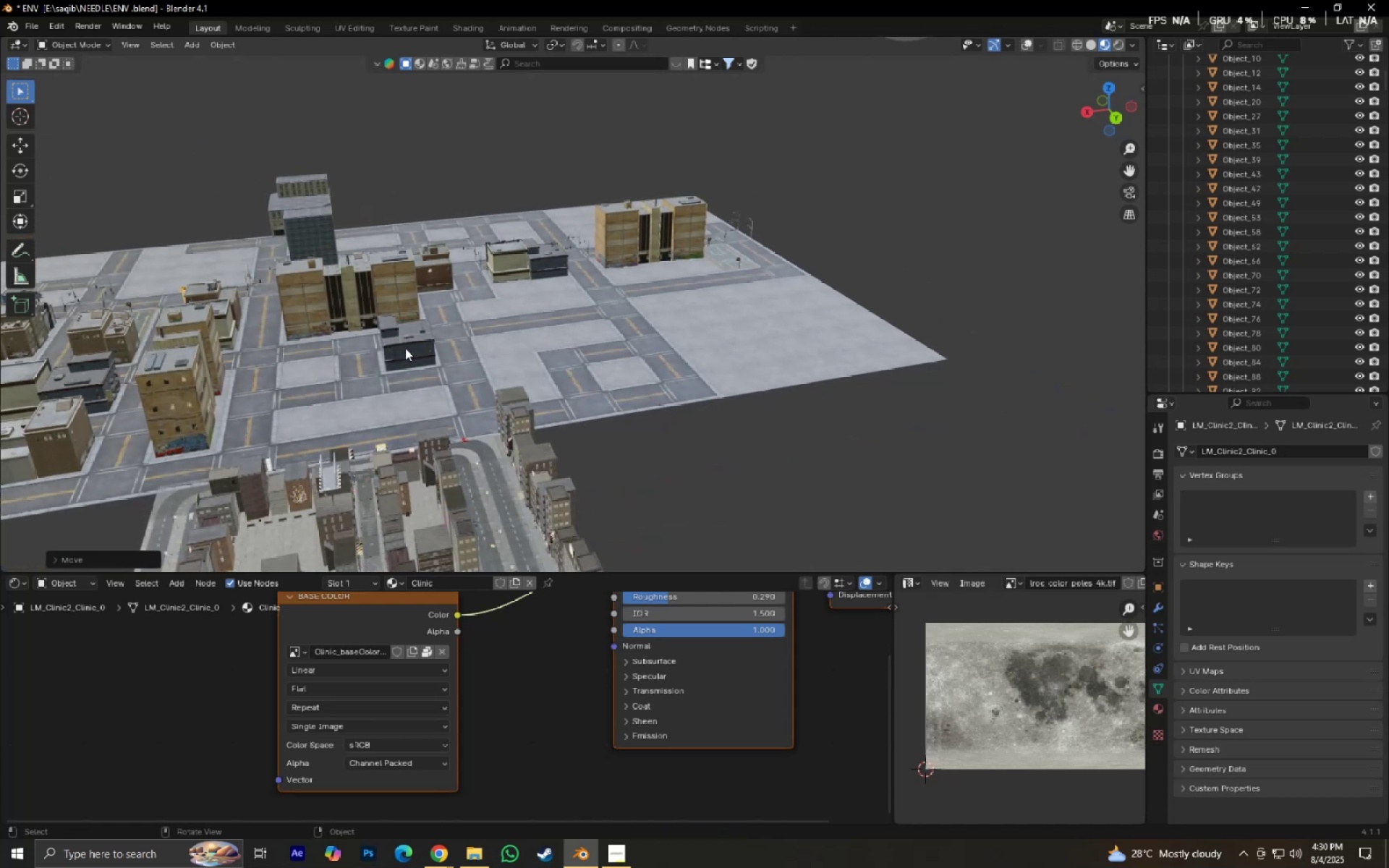 
key(G)
 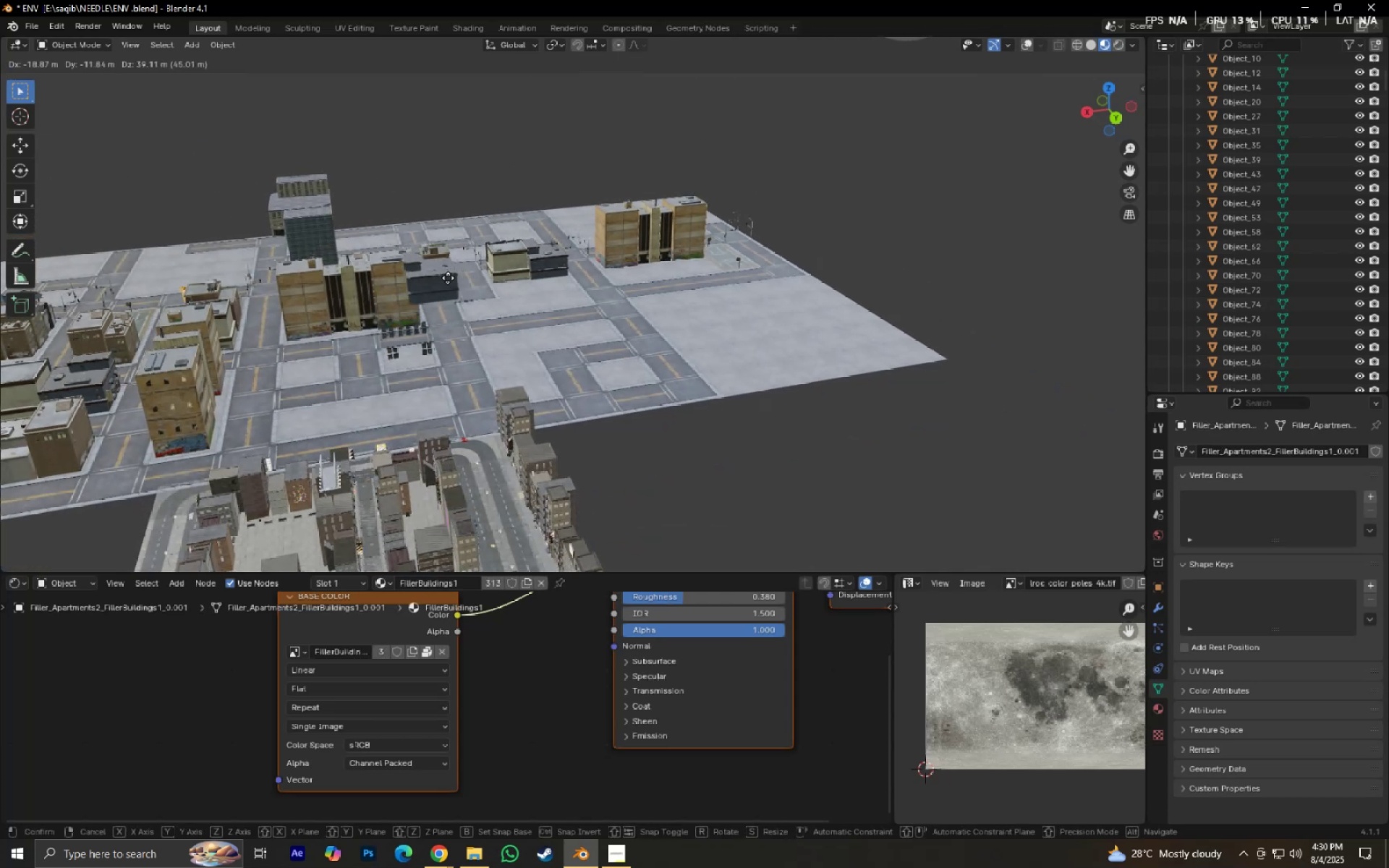 
right_click([446, 278])
 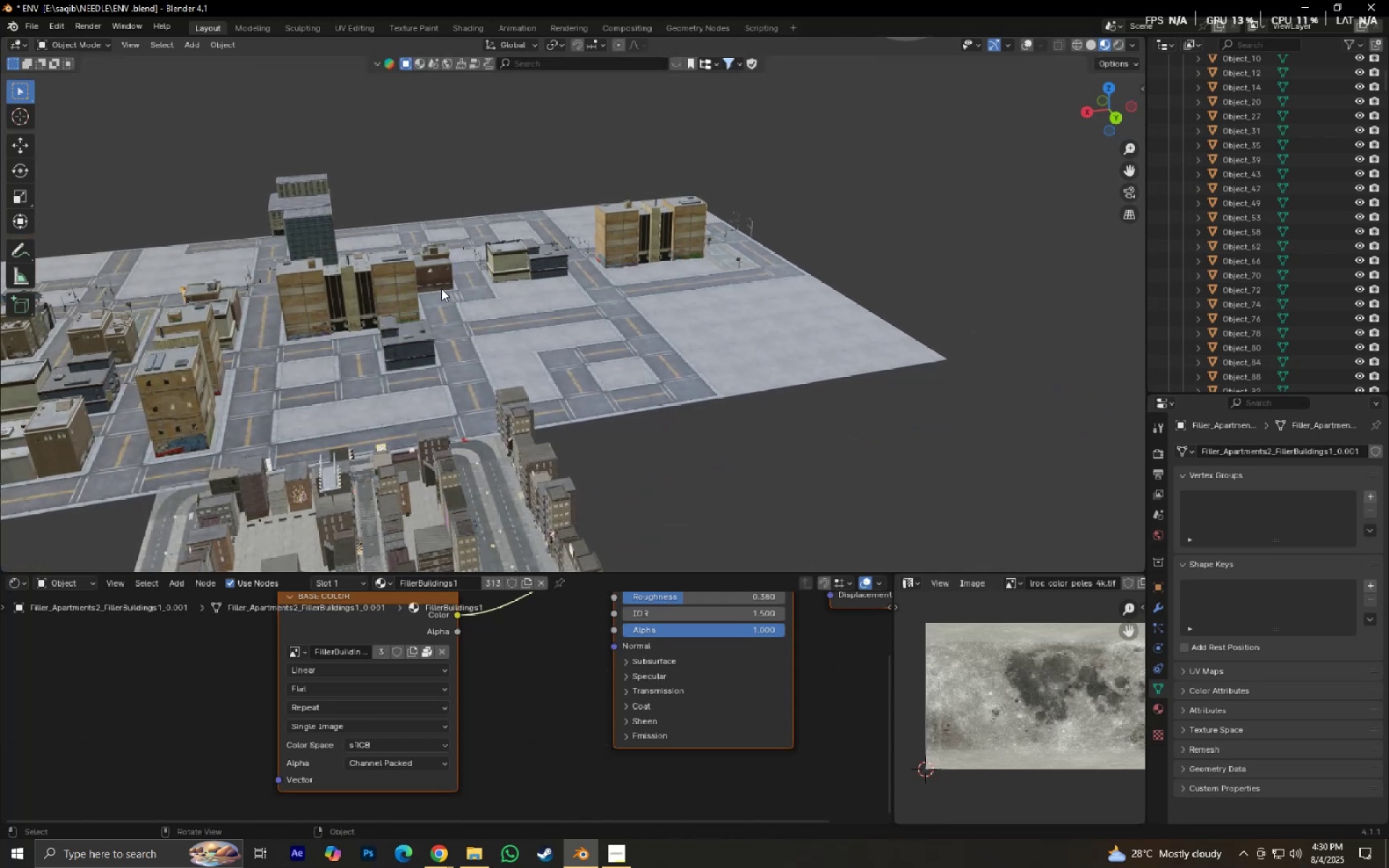 
key(Shift+ShiftLeft)
 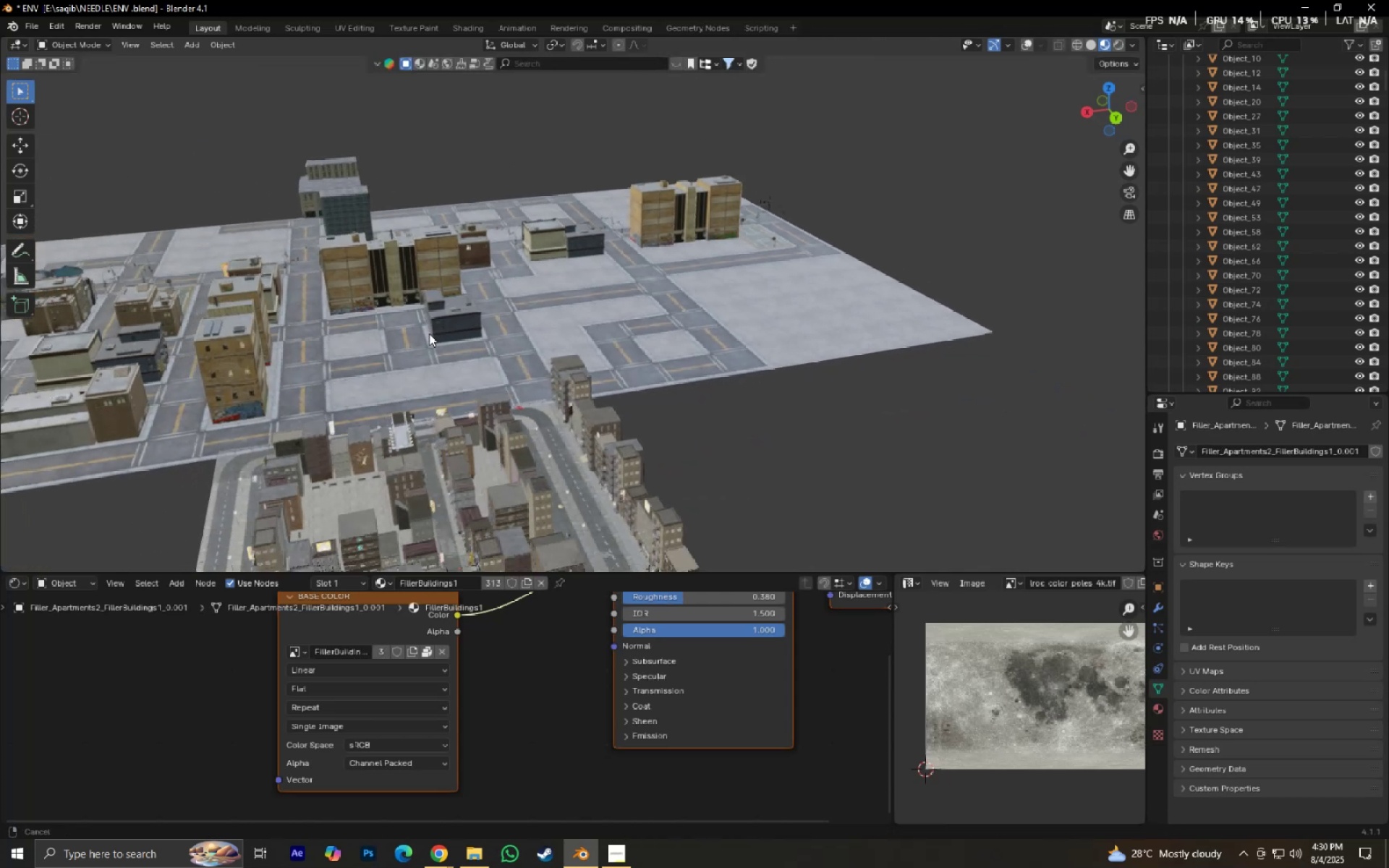 
scroll: coordinate [430, 333], scroll_direction: up, amount: 5.0
 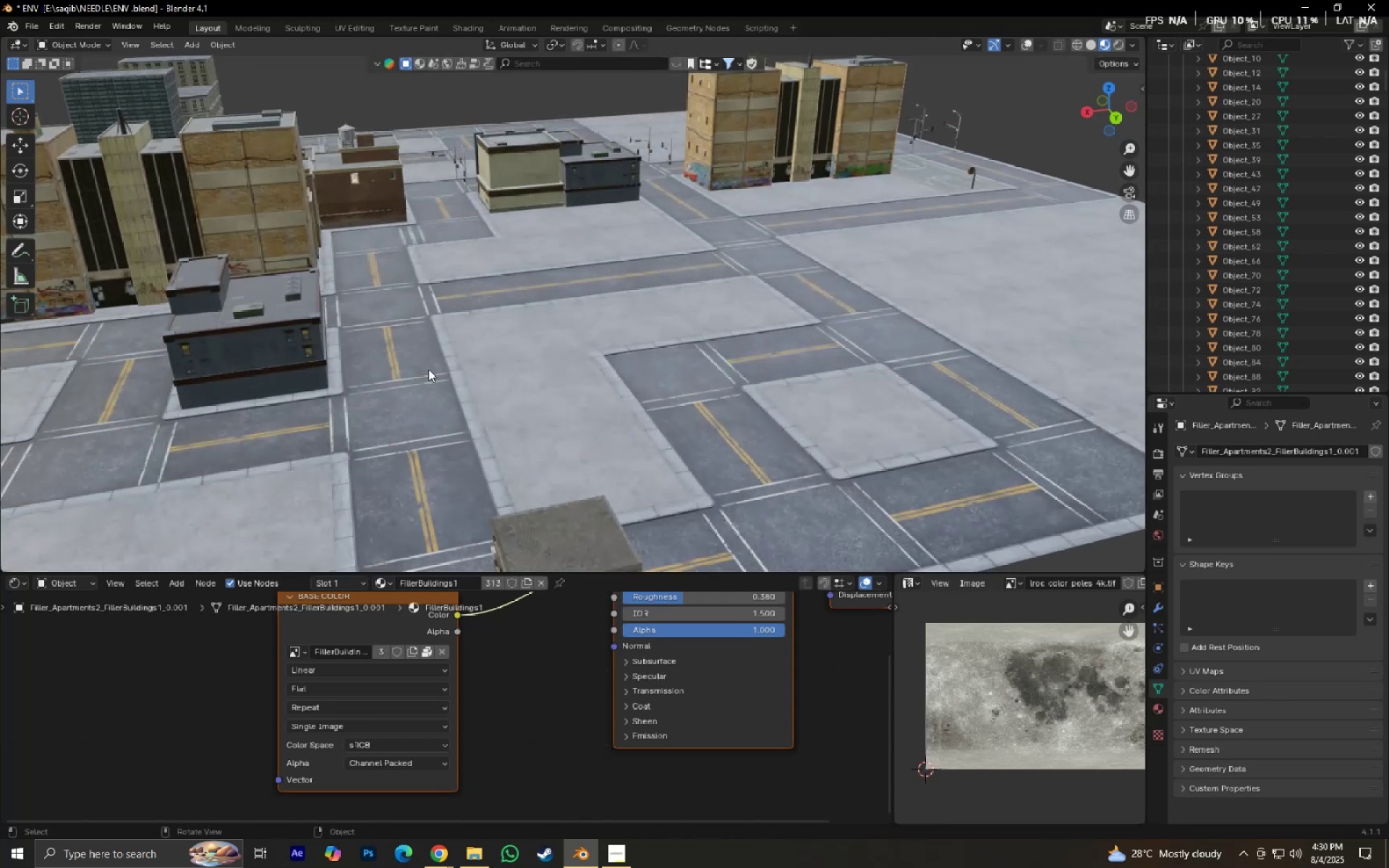 
key(Shift+ShiftLeft)
 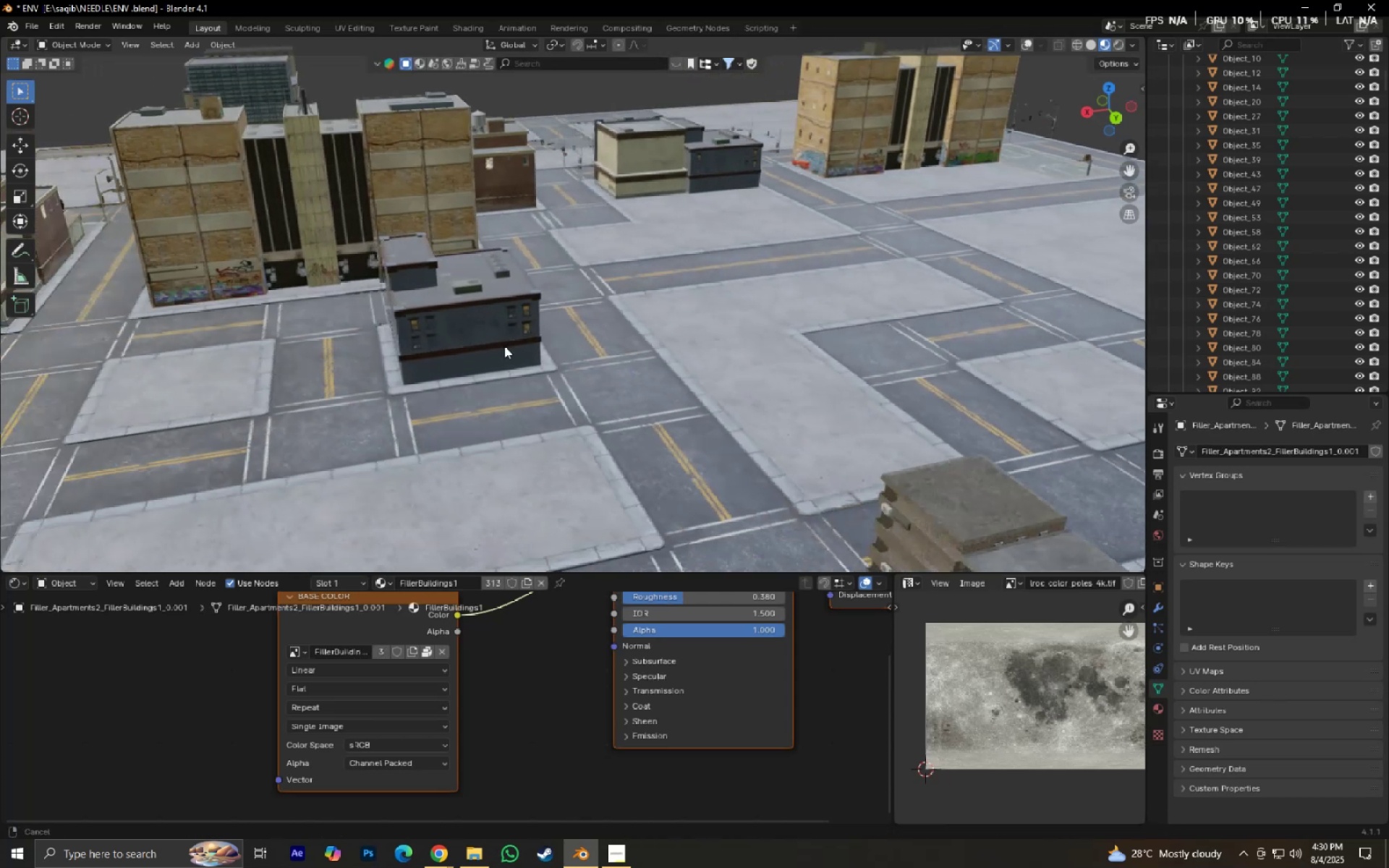 
scroll: coordinate [493, 349], scroll_direction: up, amount: 4.0
 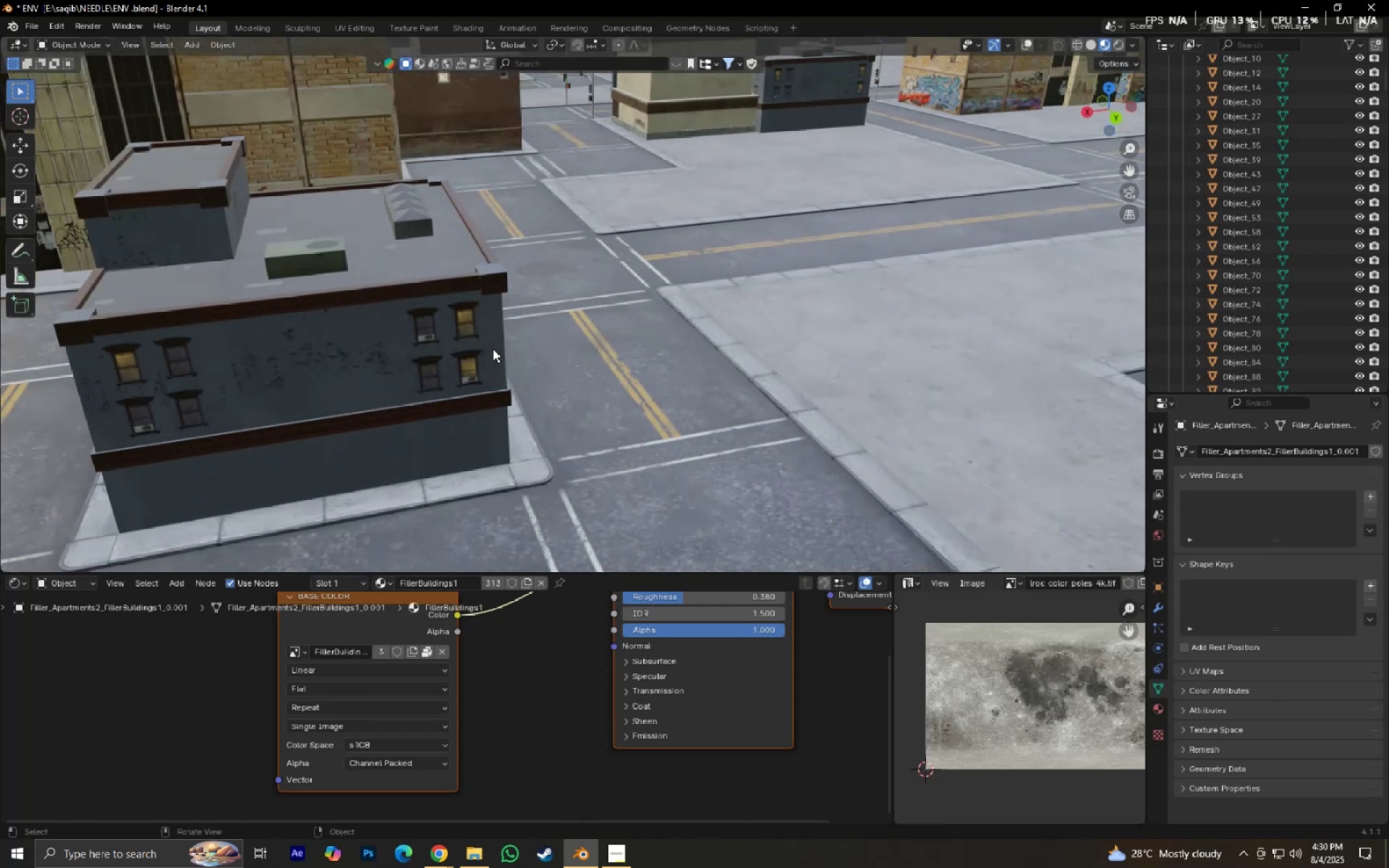 
key(Shift+ShiftLeft)
 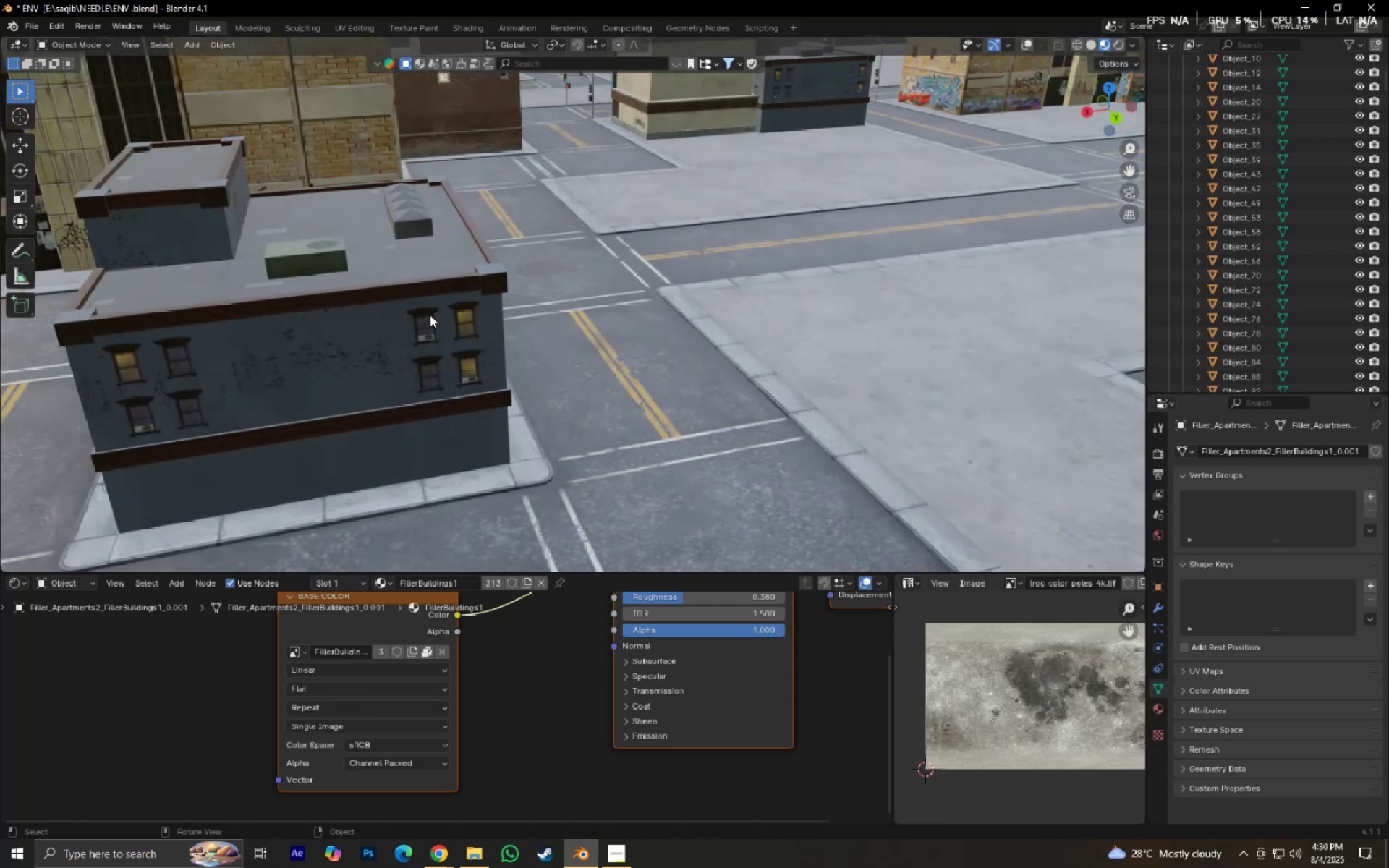 
key(G)
 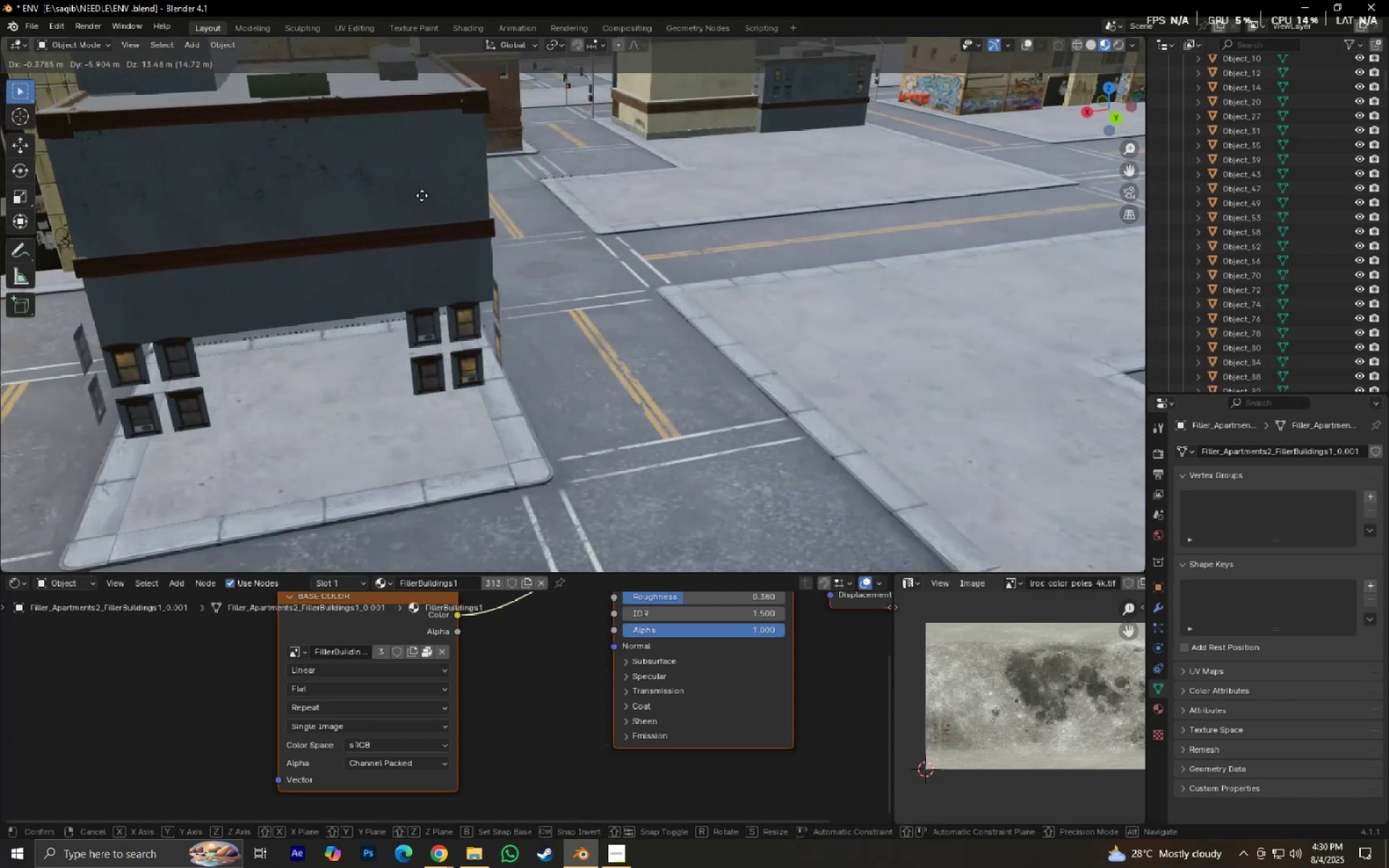 
right_click([421, 193])
 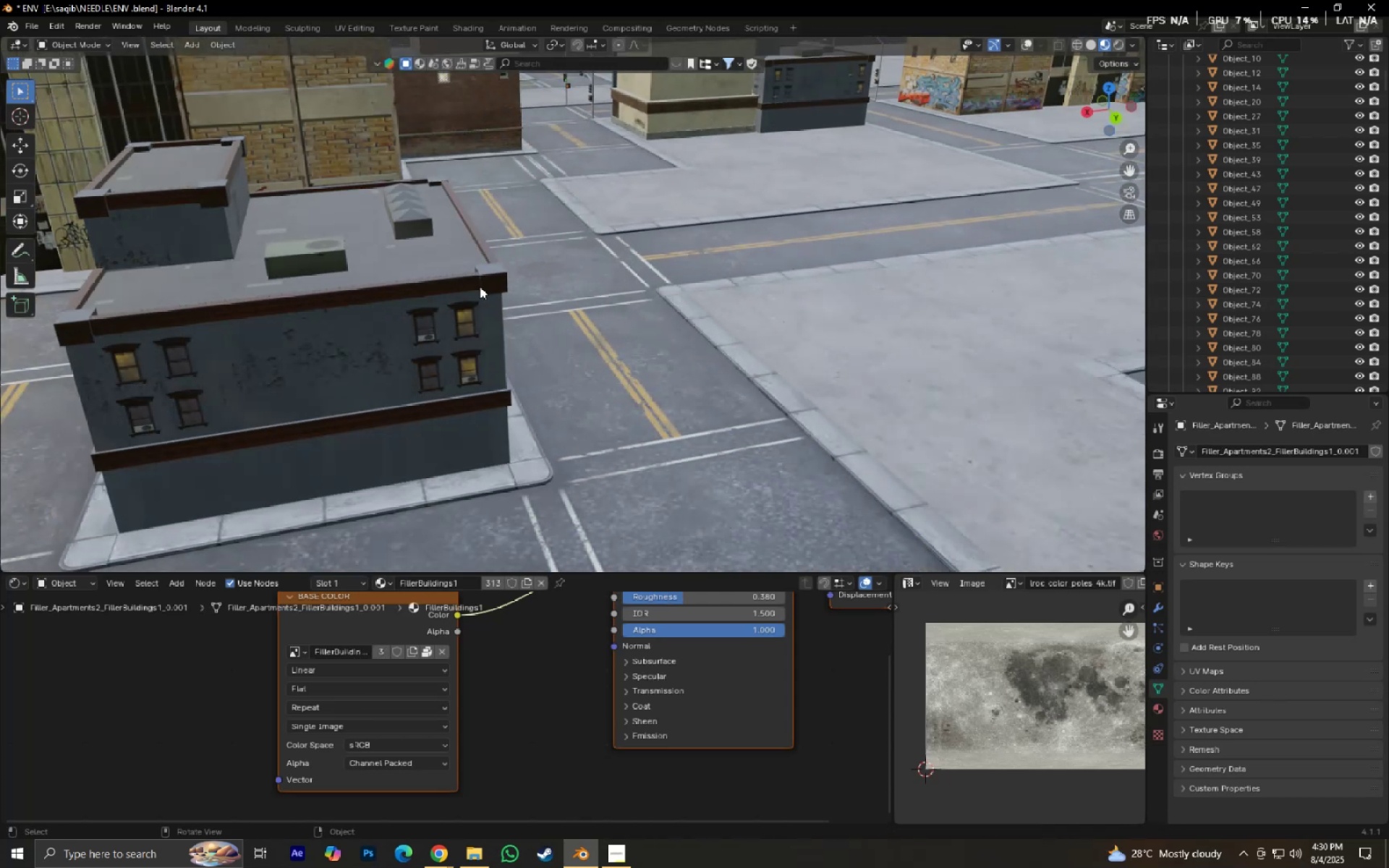 
hold_key(key=ShiftLeft, duration=0.45)
left_click([470, 322])
 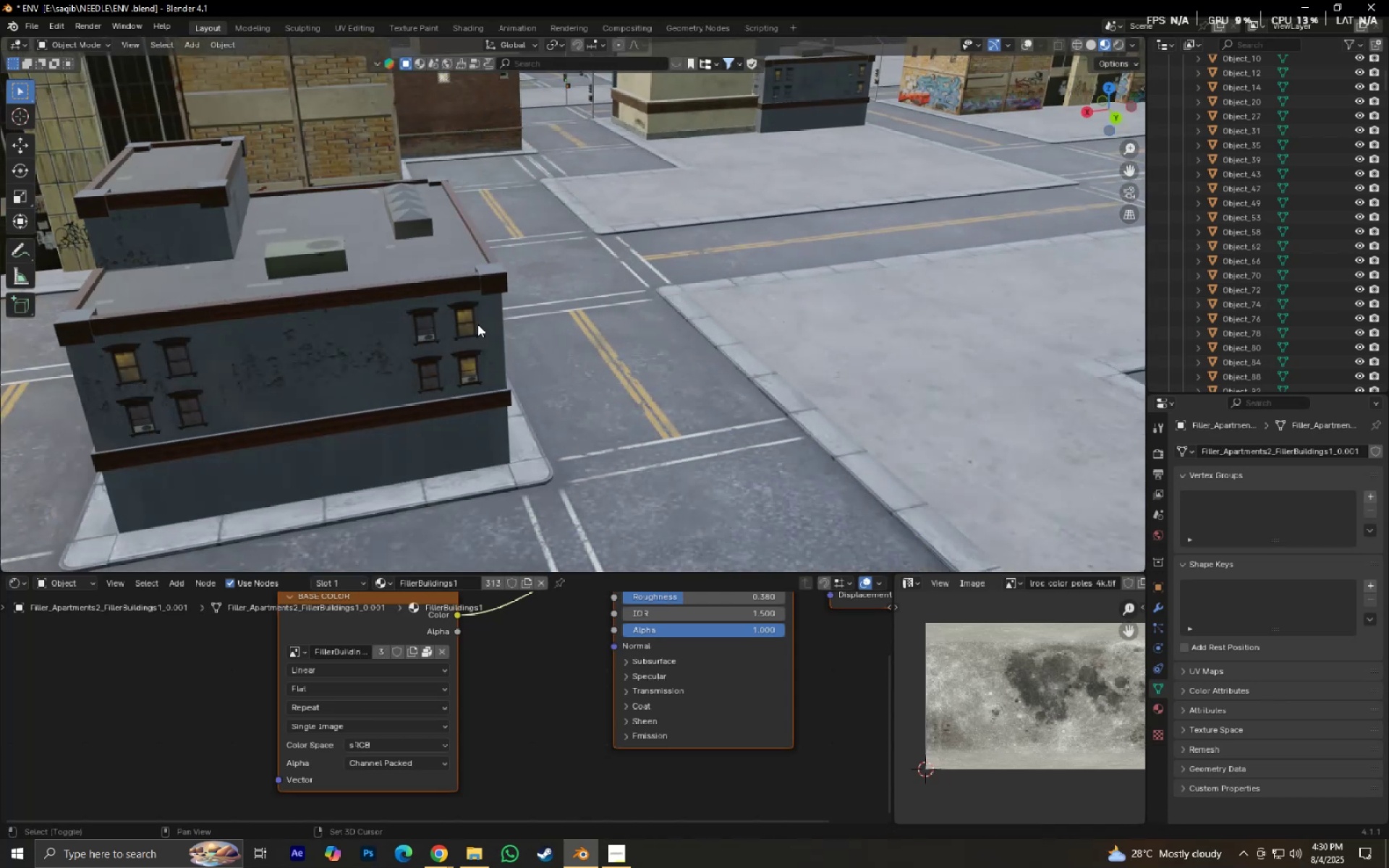 
key(G)
 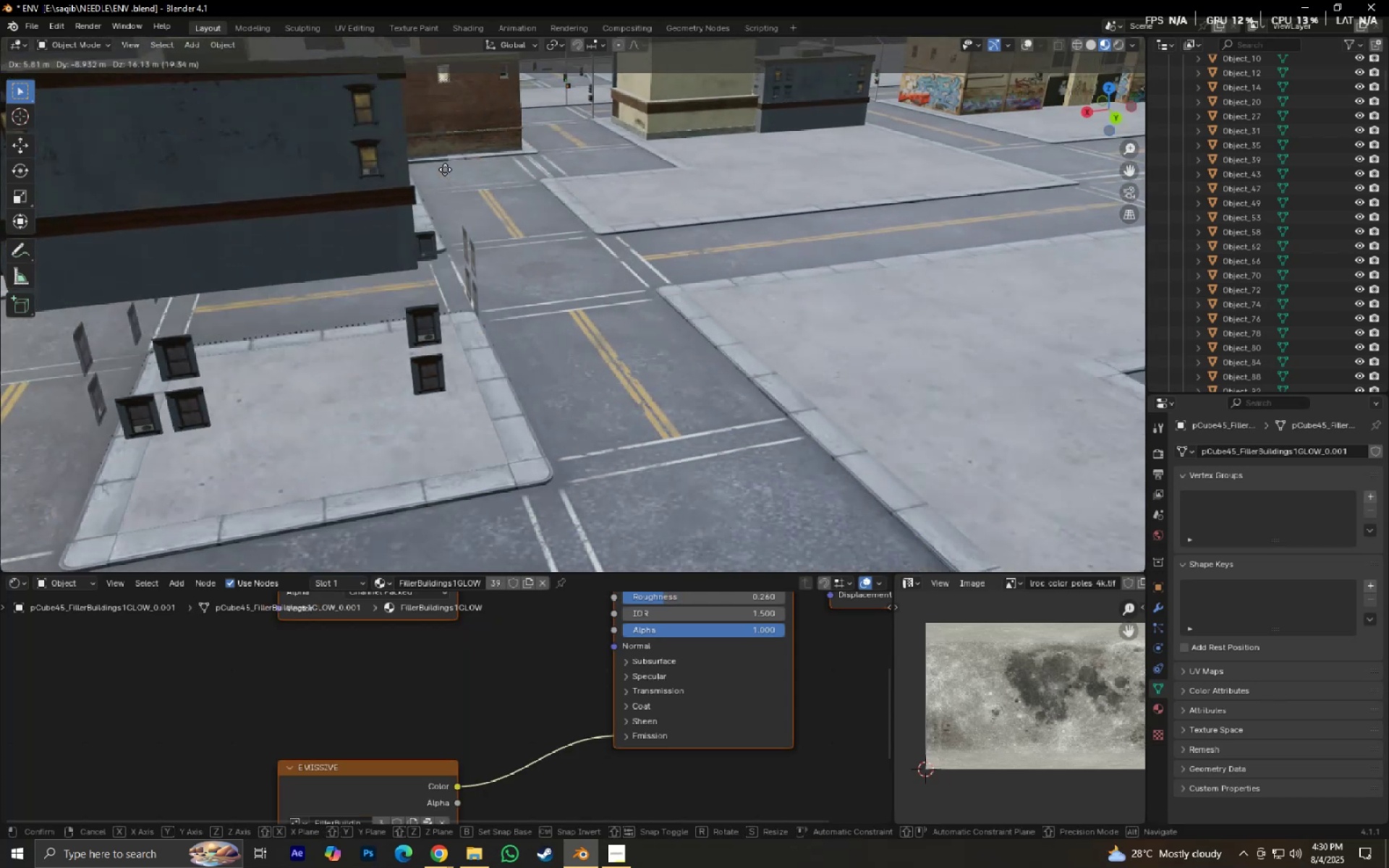 
right_click([403, 160])
 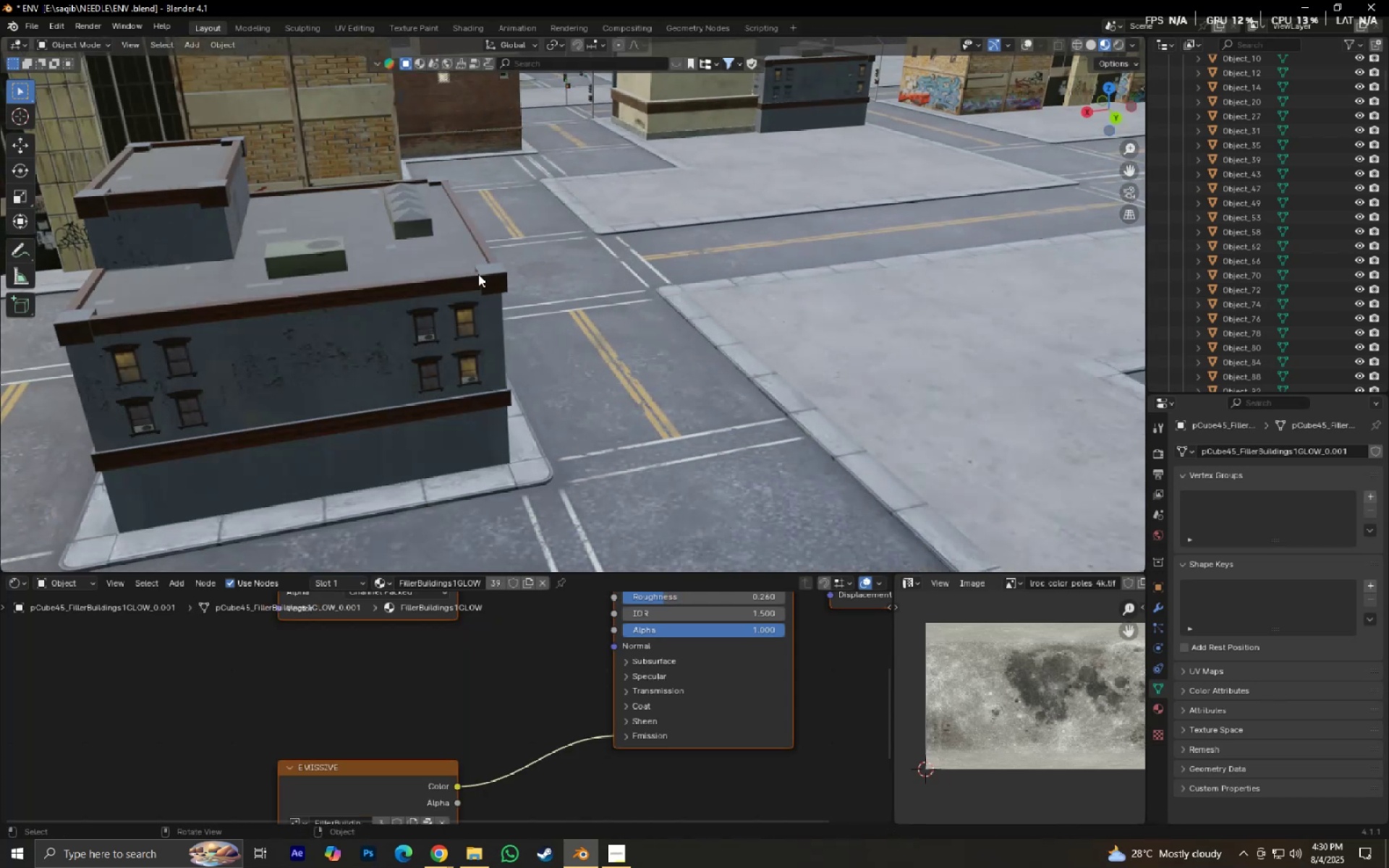 
hold_key(key=ShiftLeft, duration=0.58)
left_click([436, 326])
 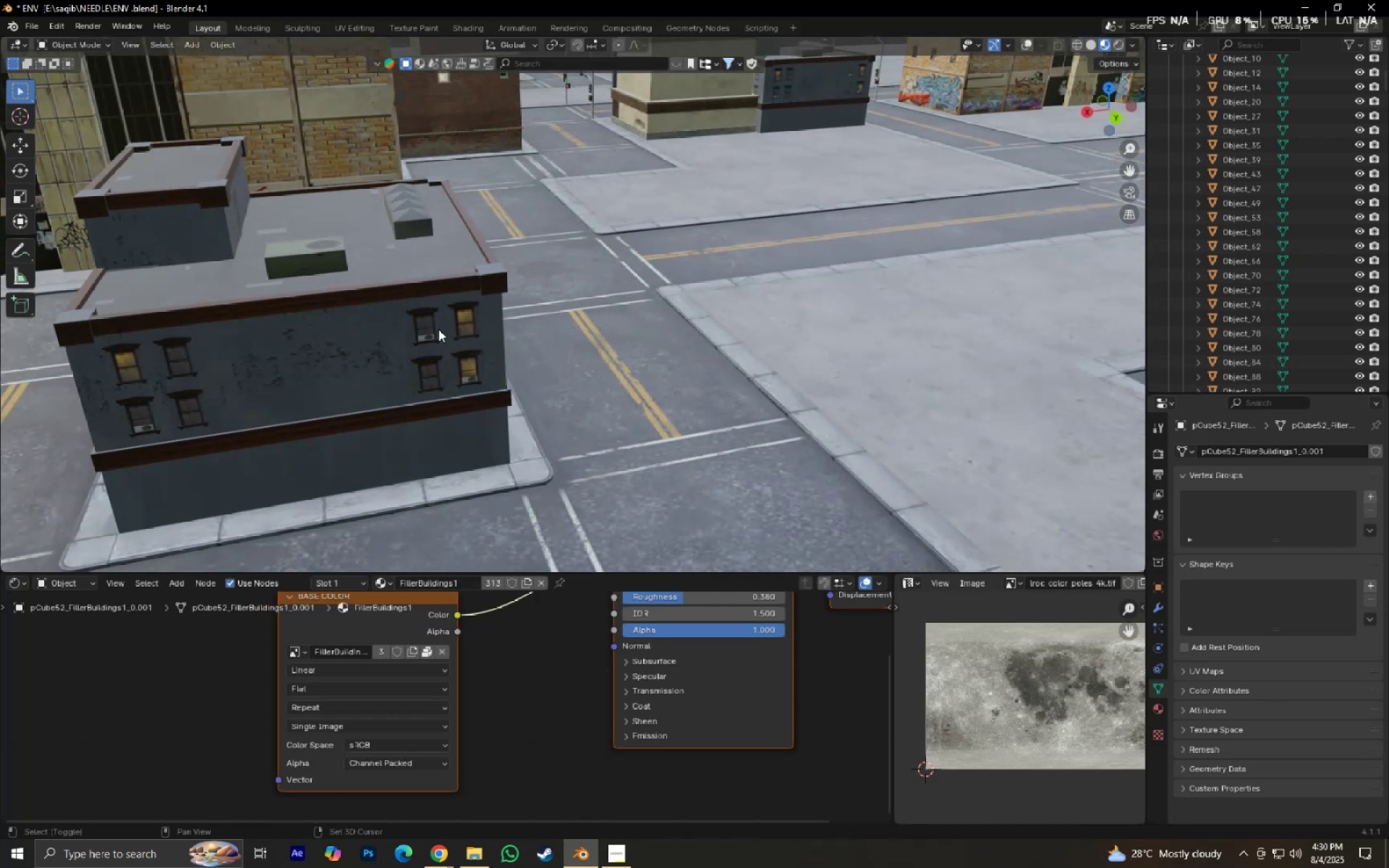 
type(gg.)
 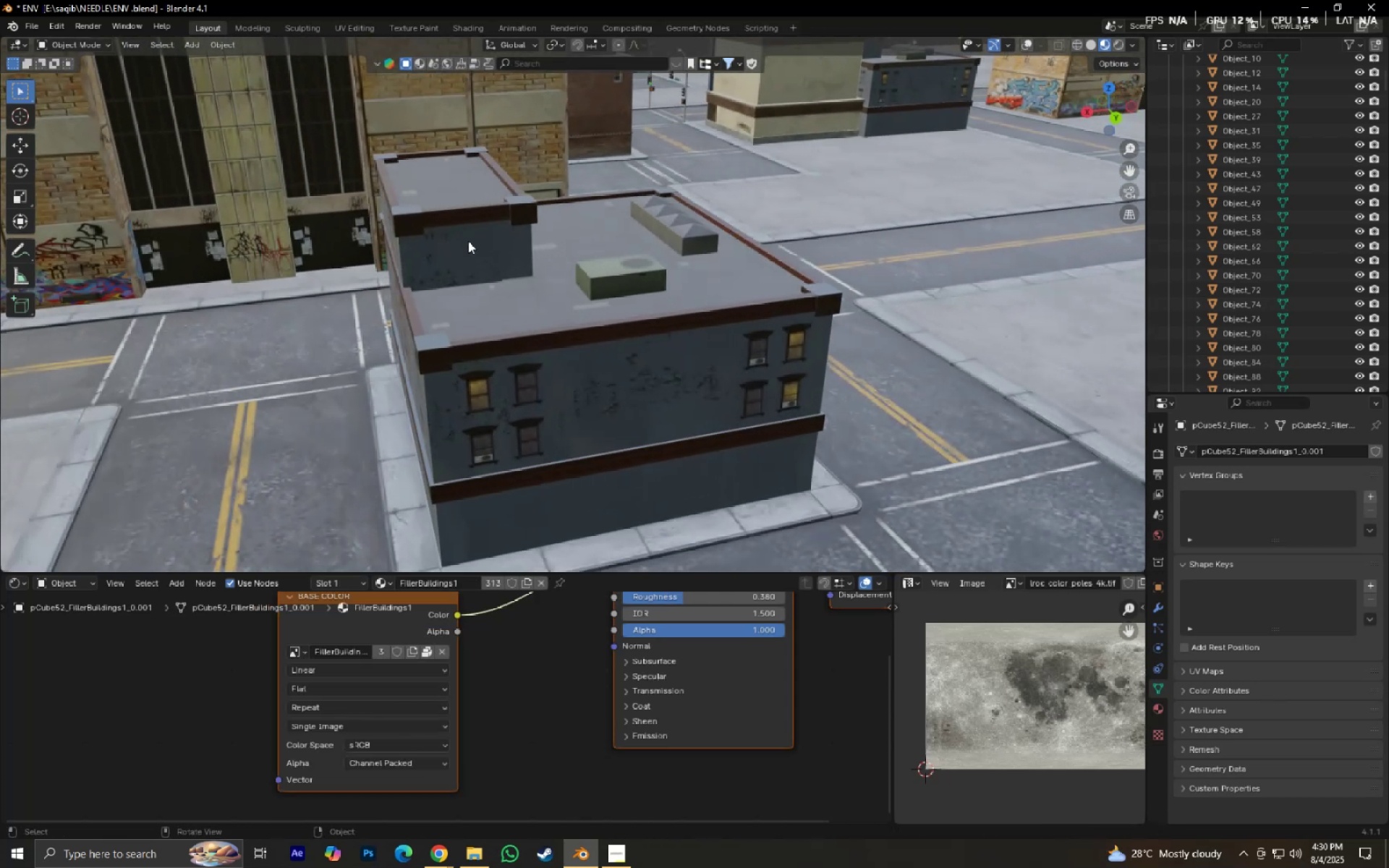 
scroll: coordinate [388, 216], scroll_direction: down, amount: 2.0
 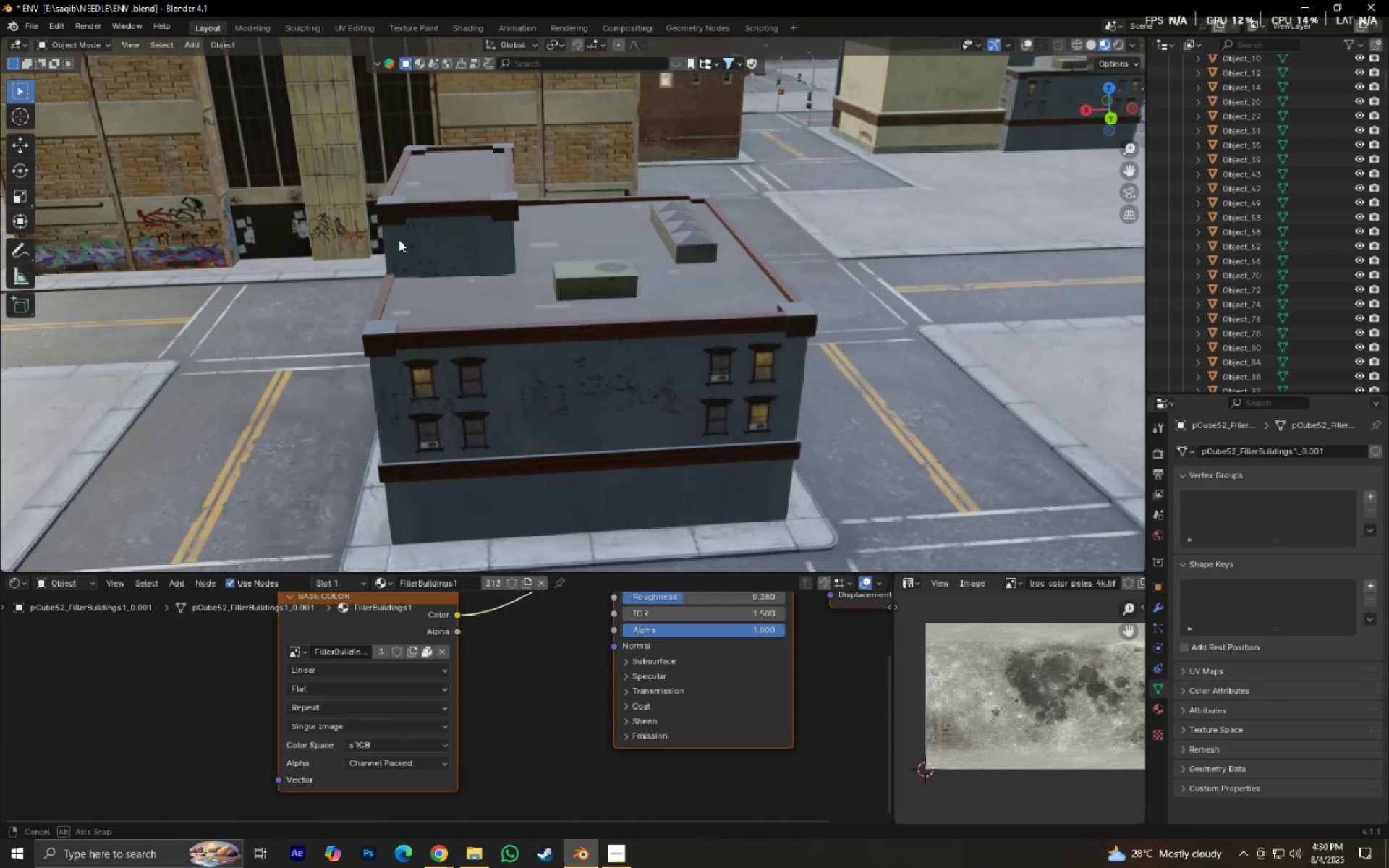 
hold_key(key=ShiftLeft, duration=0.6)
left_click([718, 341])
 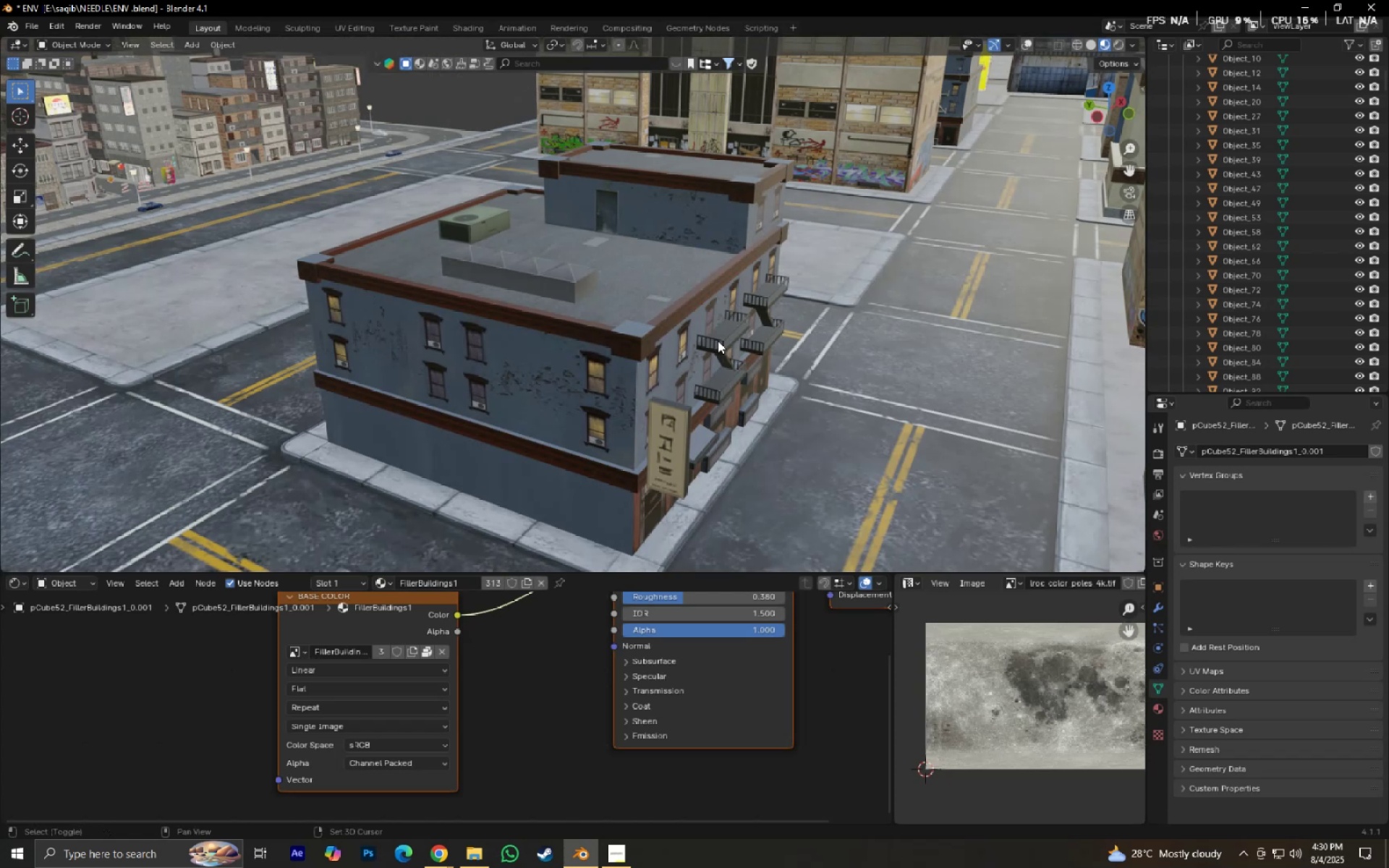 
key(G)
 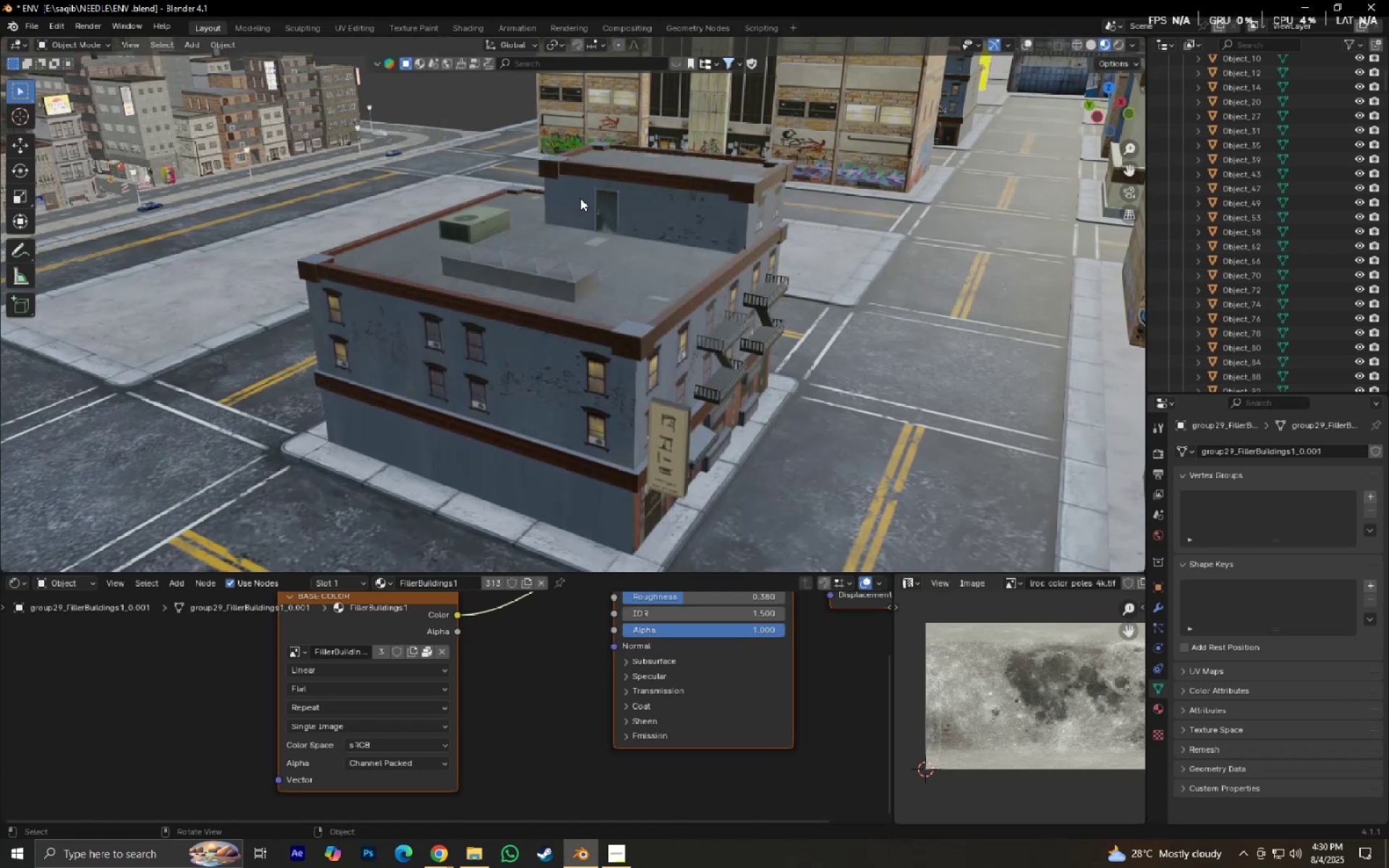 
hold_key(key=ShiftLeft, duration=1.27)
left_click([761, 294])
 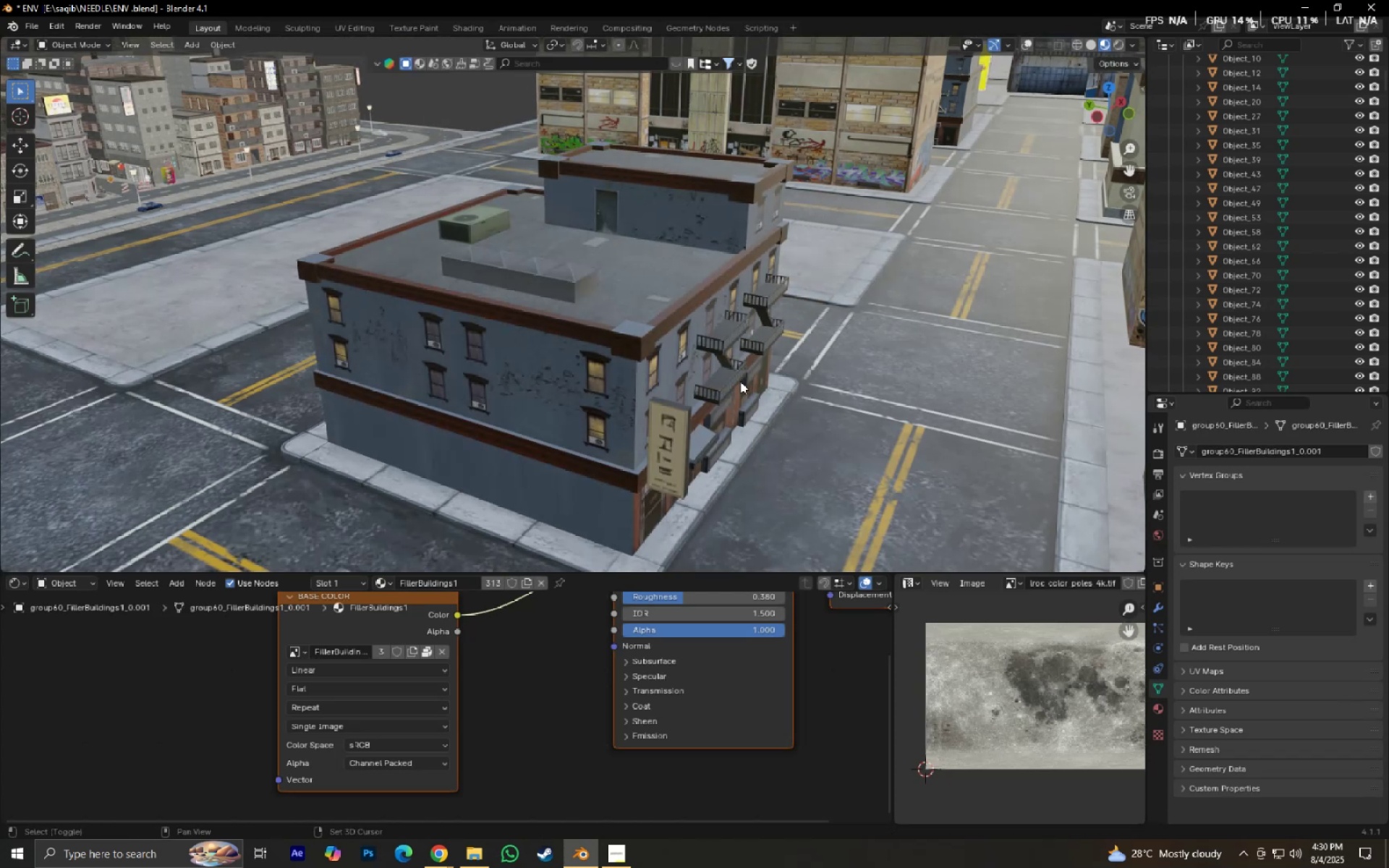 
triple_click([726, 383])
 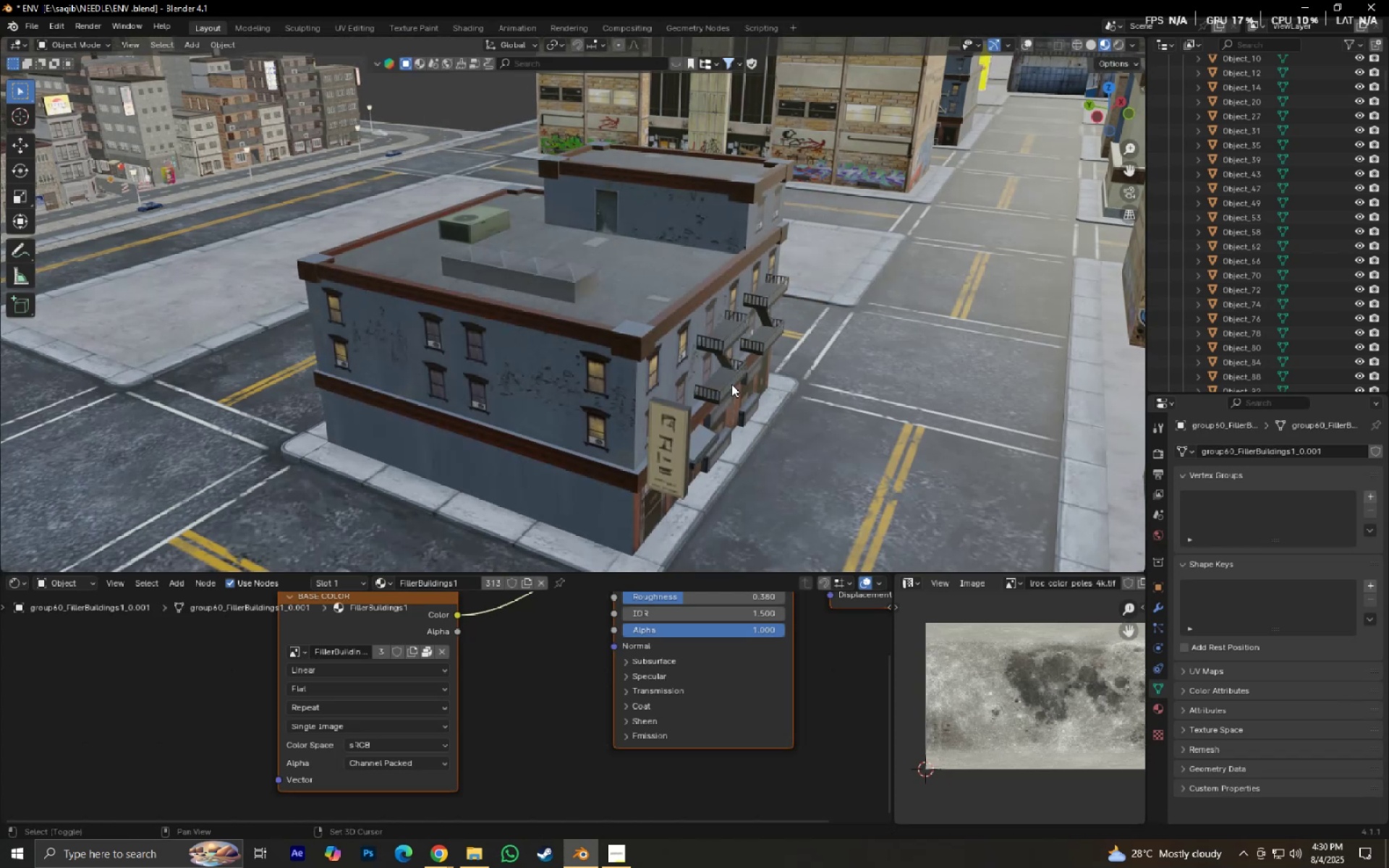 
type(ggx)
 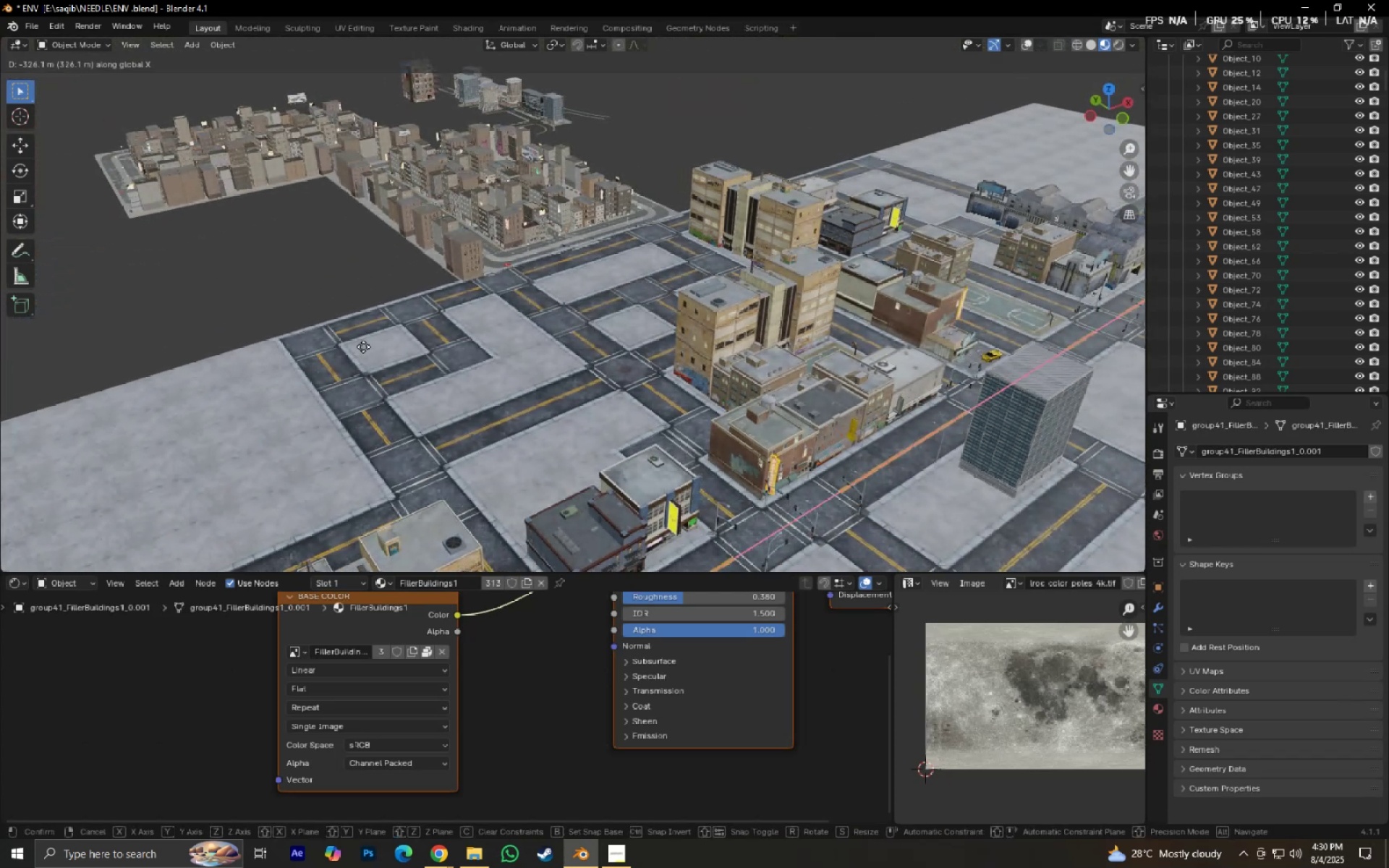 
scroll: coordinate [594, 244], scroll_direction: down, amount: 10.0
 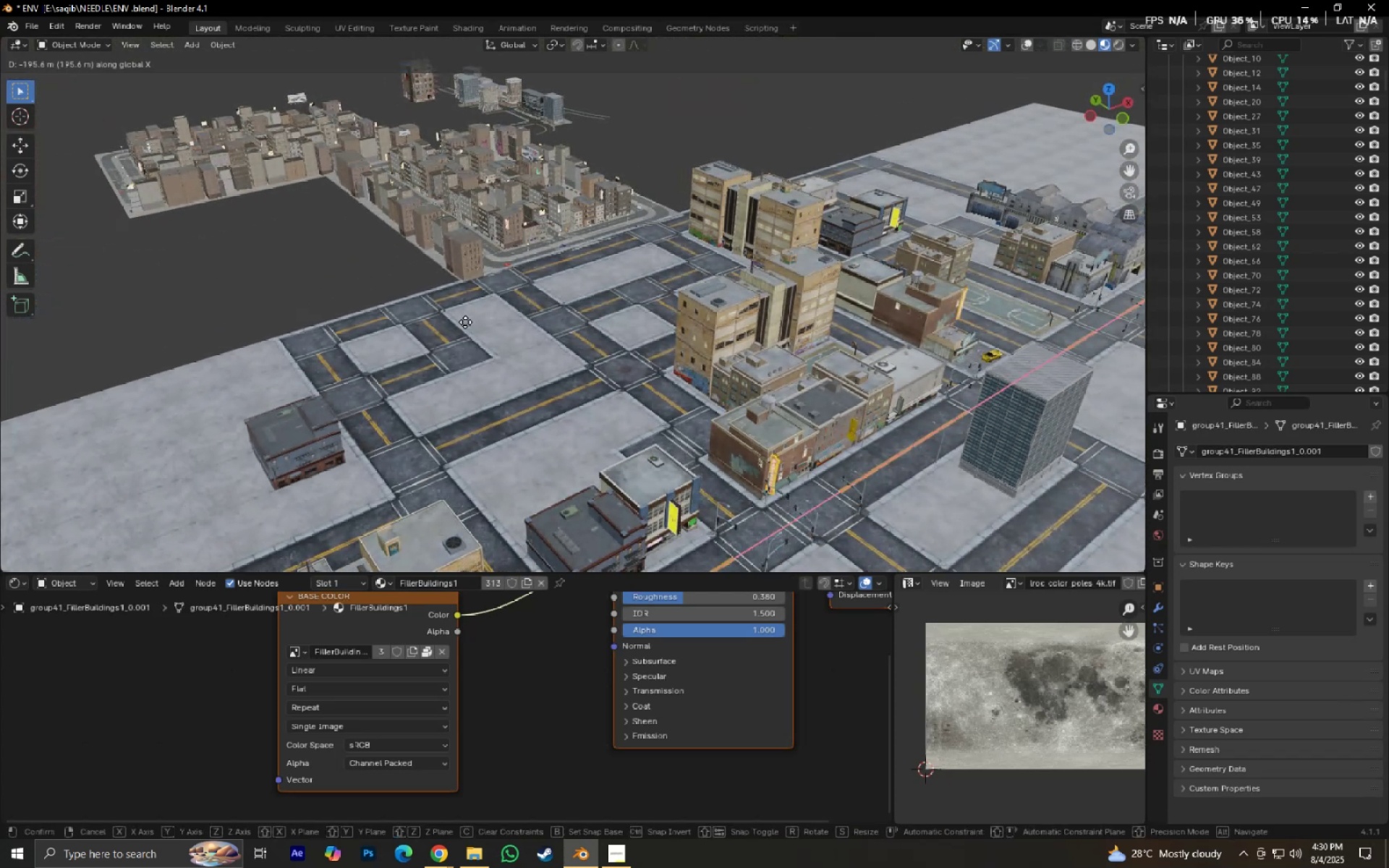 
left_click([440, 326])
 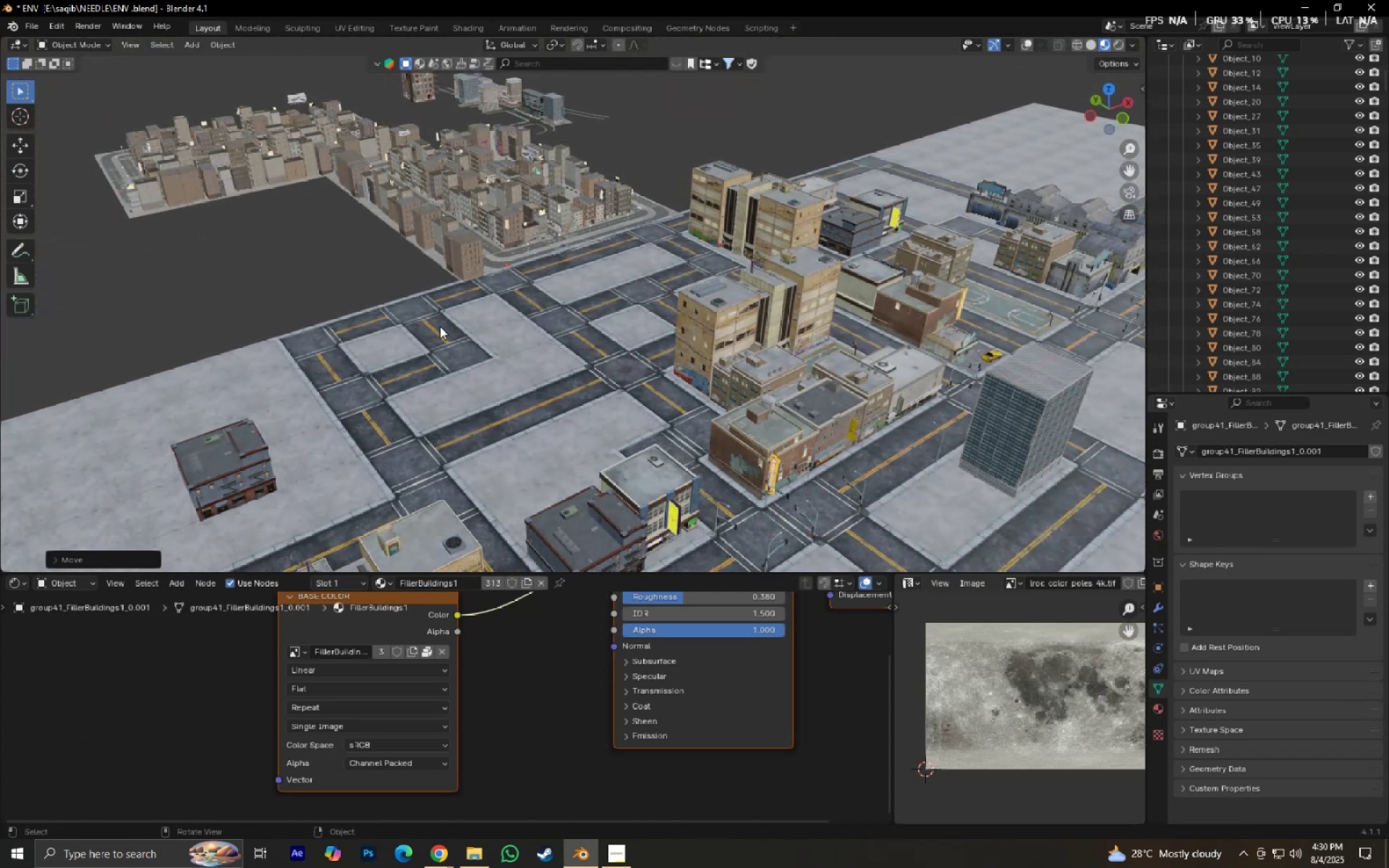 
key(Numpad0)
 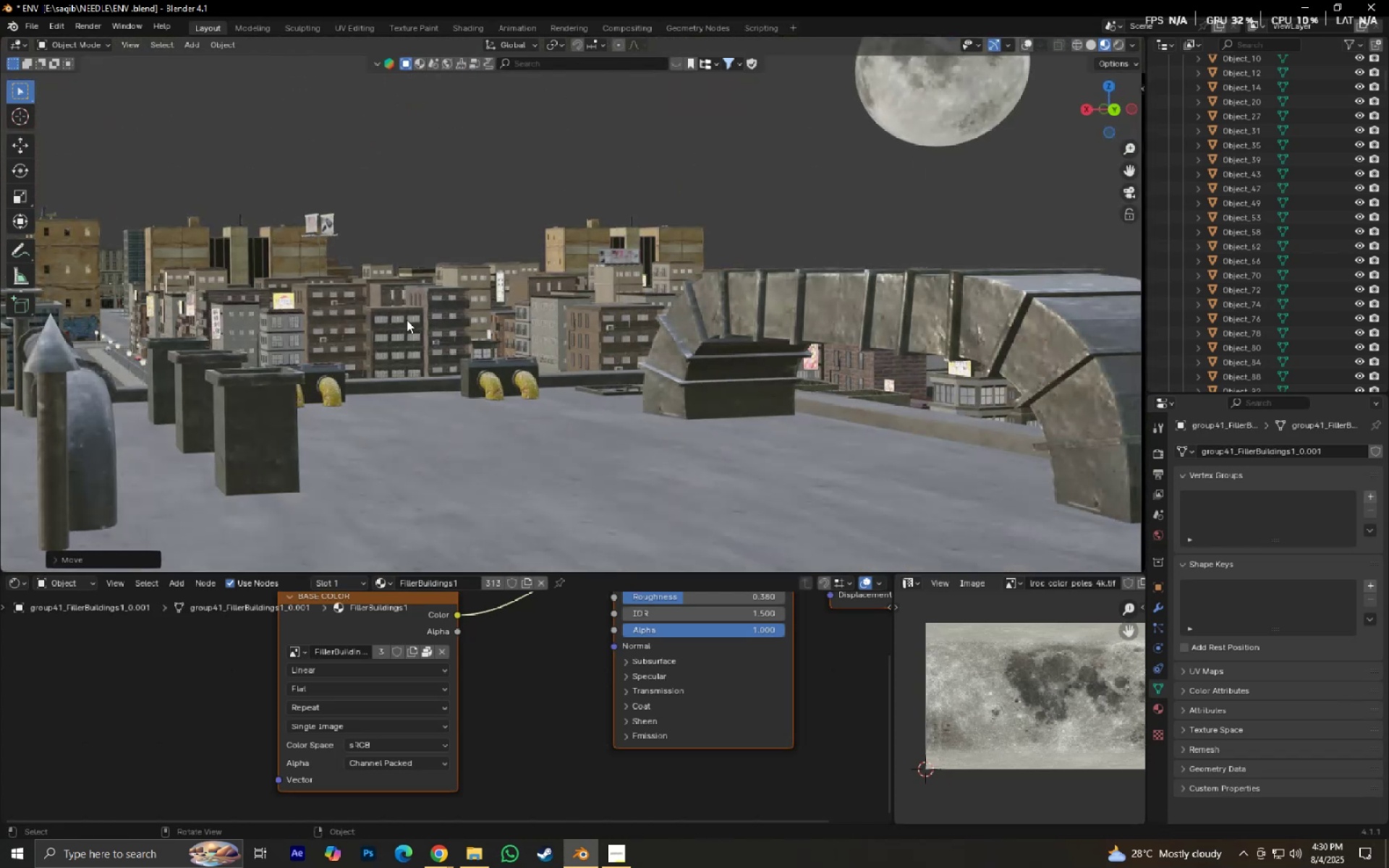 
scroll: coordinate [551, 278], scroll_direction: down, amount: 1.0
 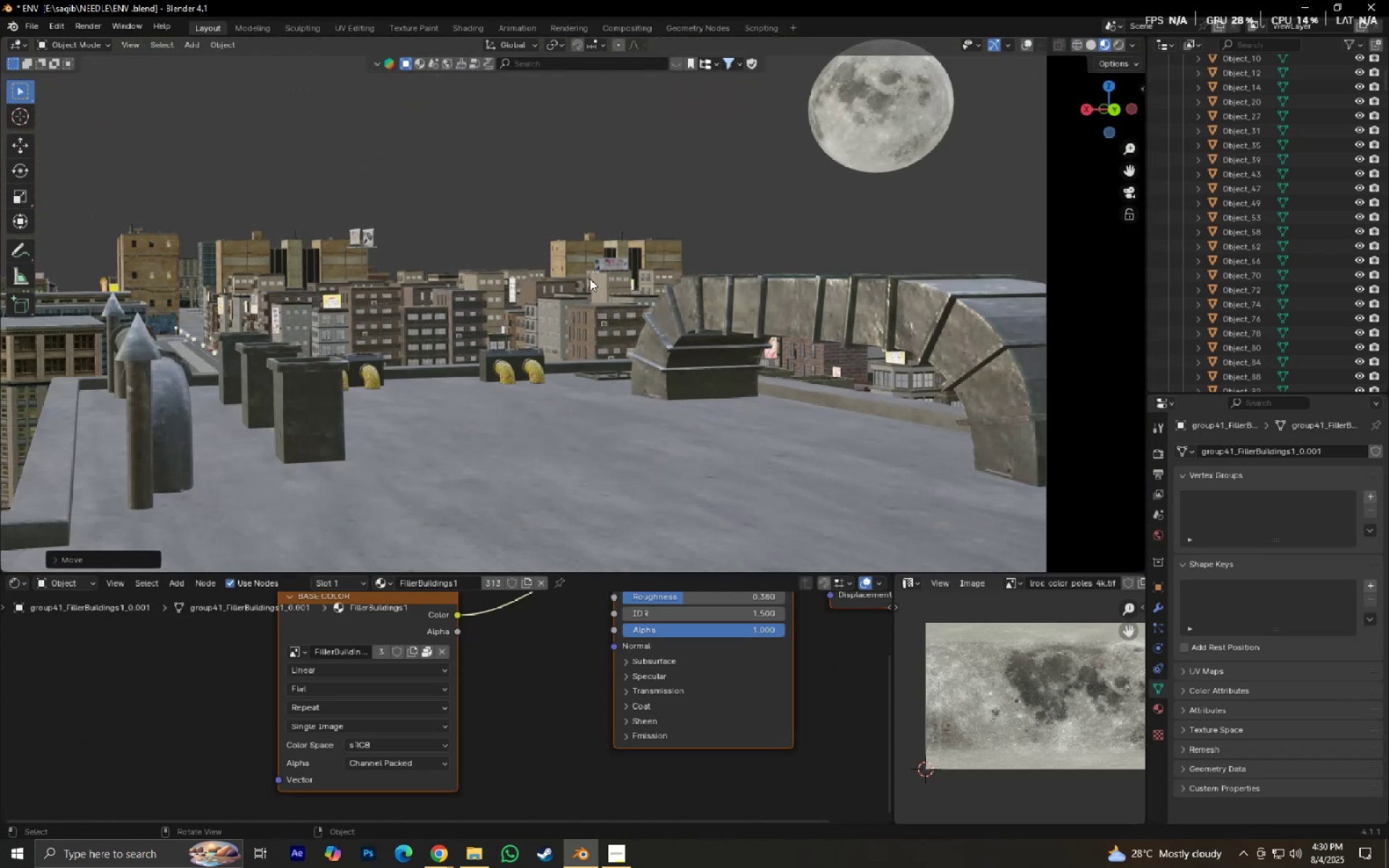 
key(Shift+ShiftLeft)
 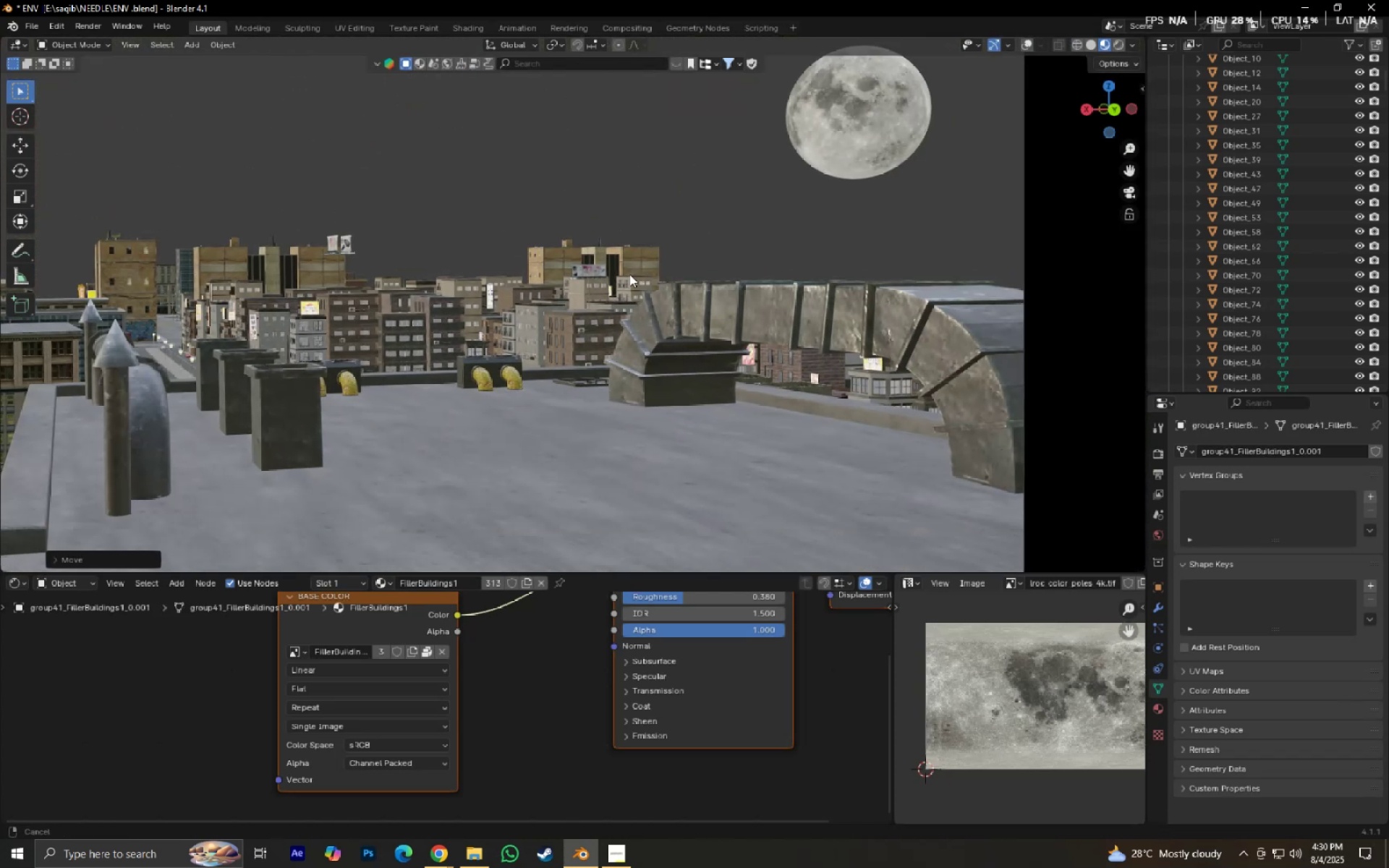 
key(S)
 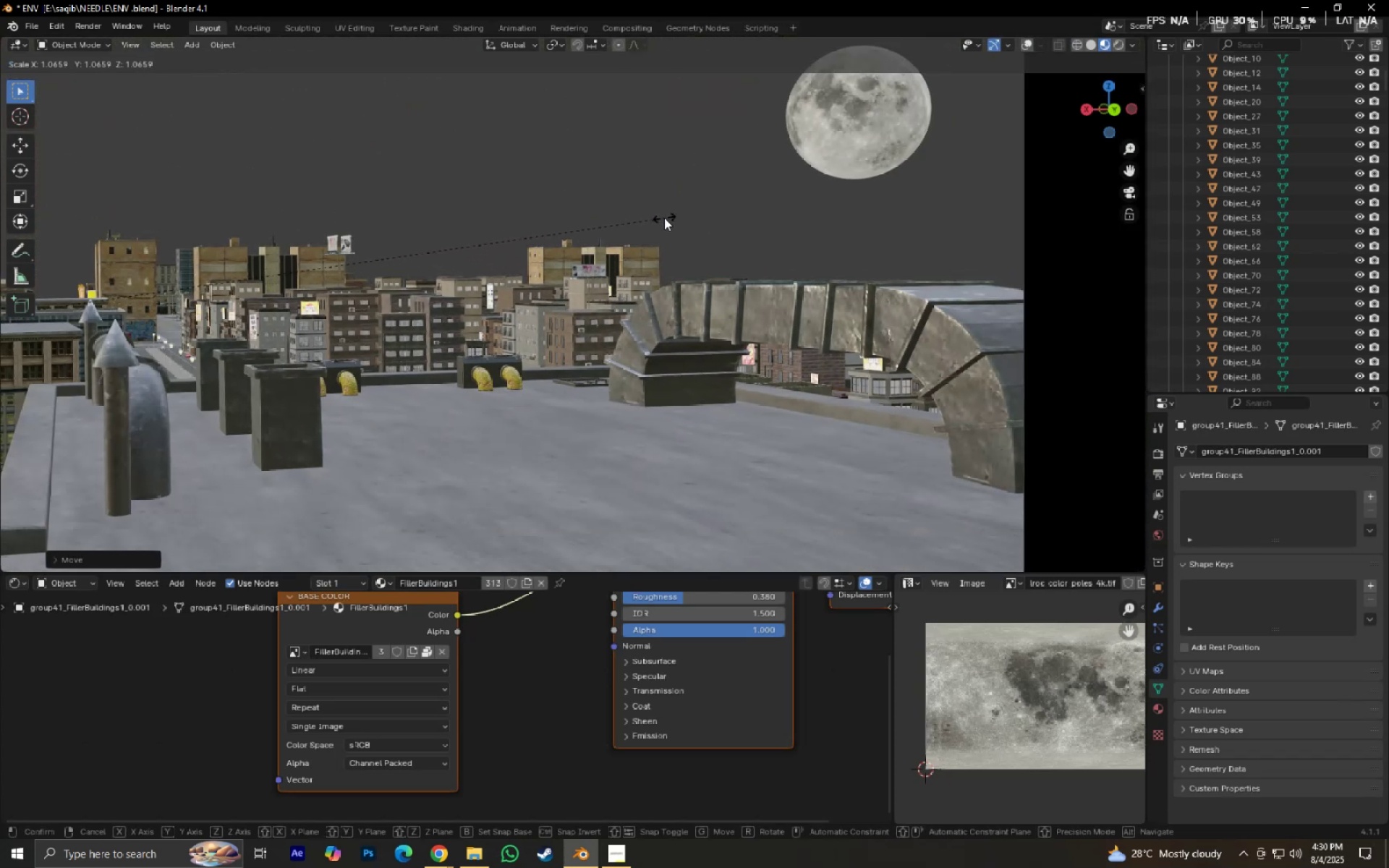 
right_click([656, 217])
 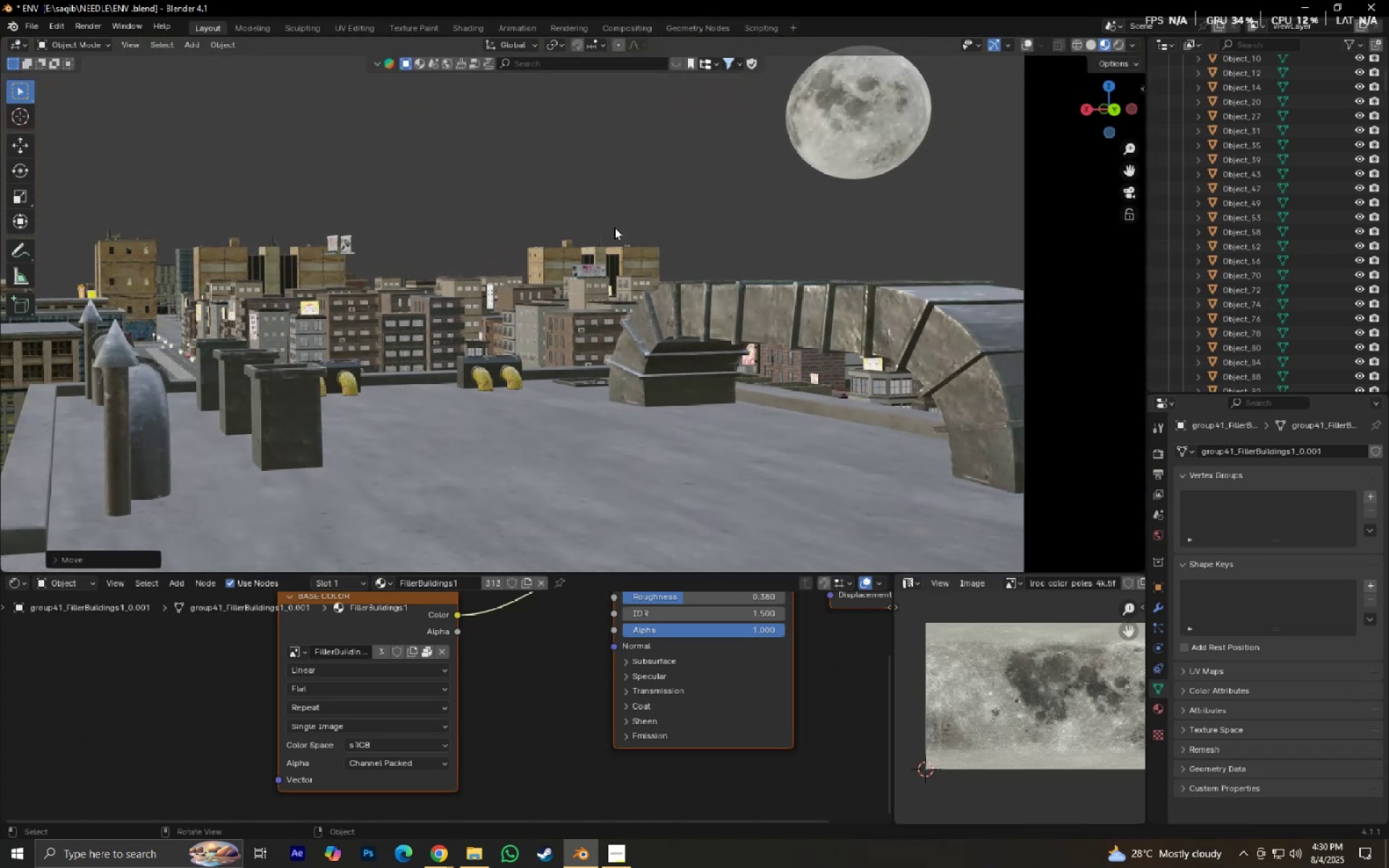 
scroll: coordinate [478, 247], scroll_direction: down, amount: 4.0
 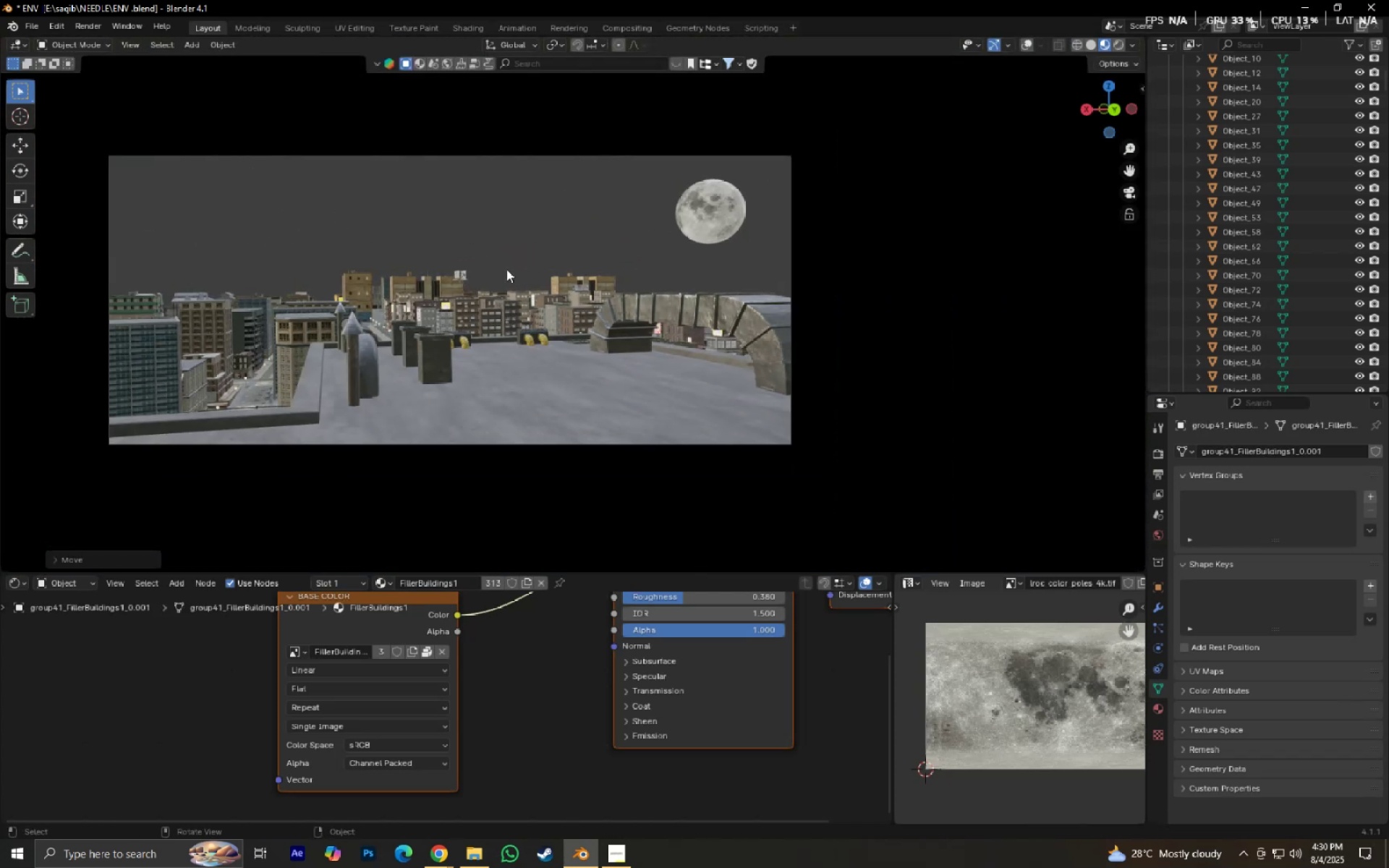 
right_click([506, 269])
 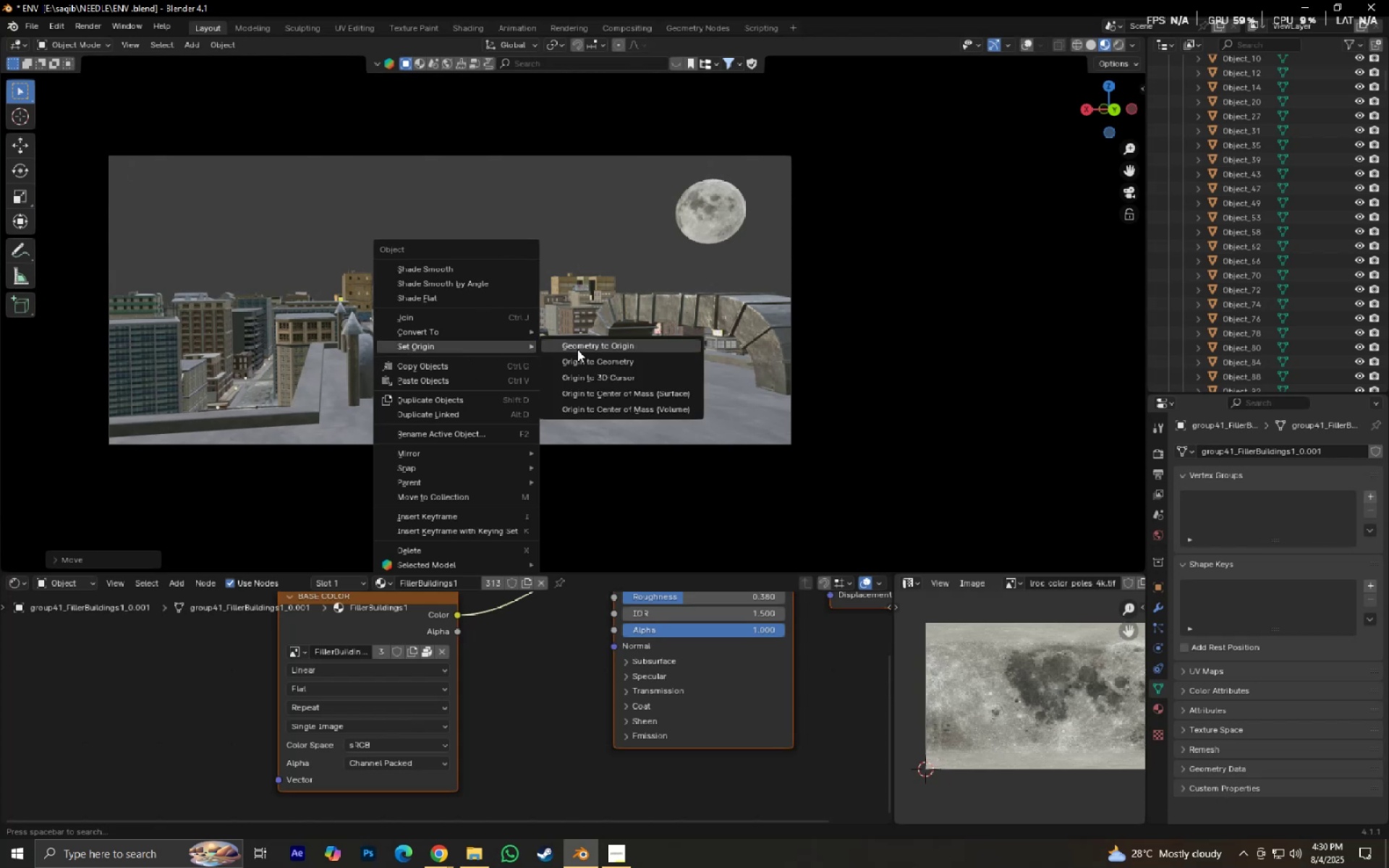 
left_click([592, 359])
 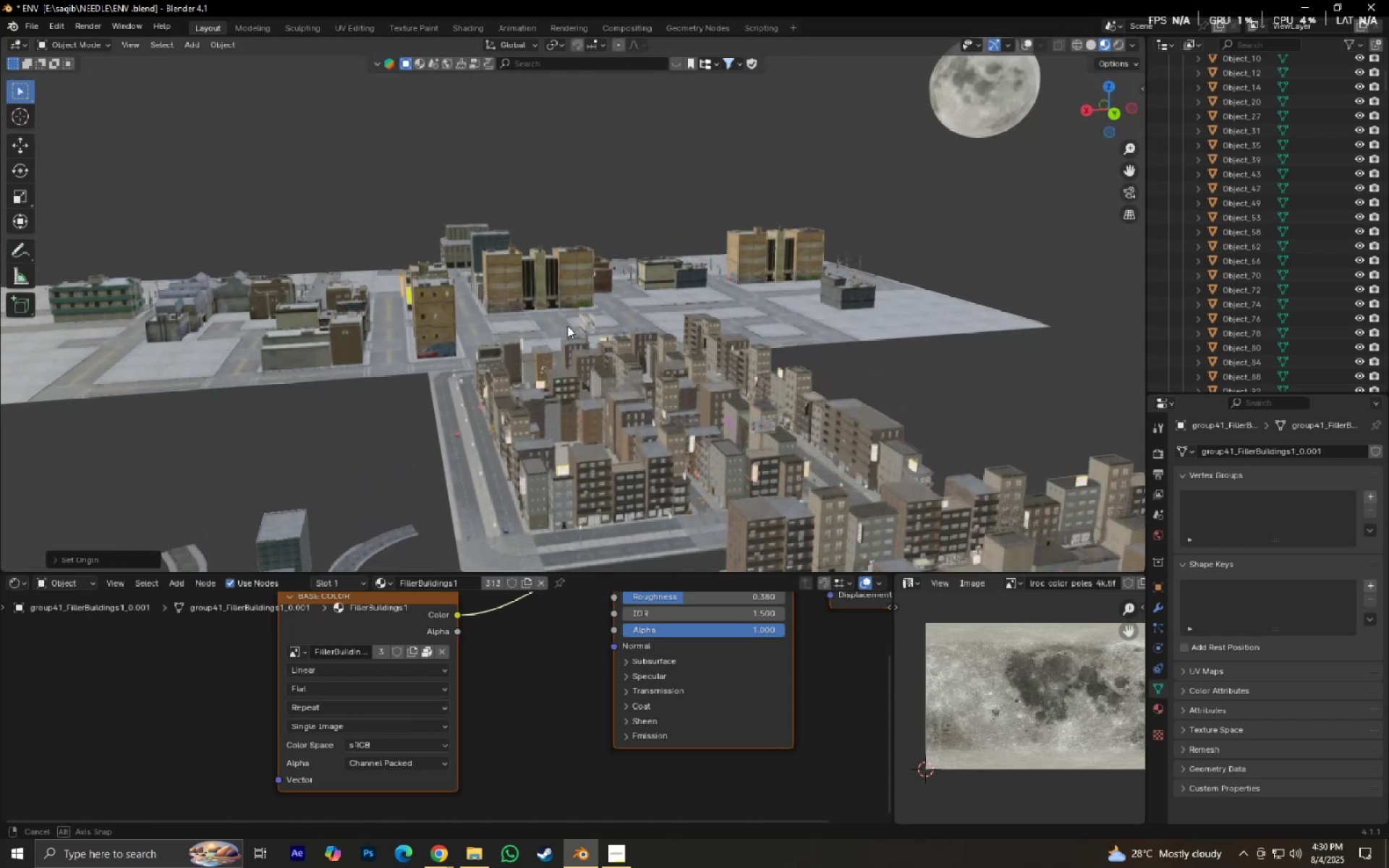 
key(S)
 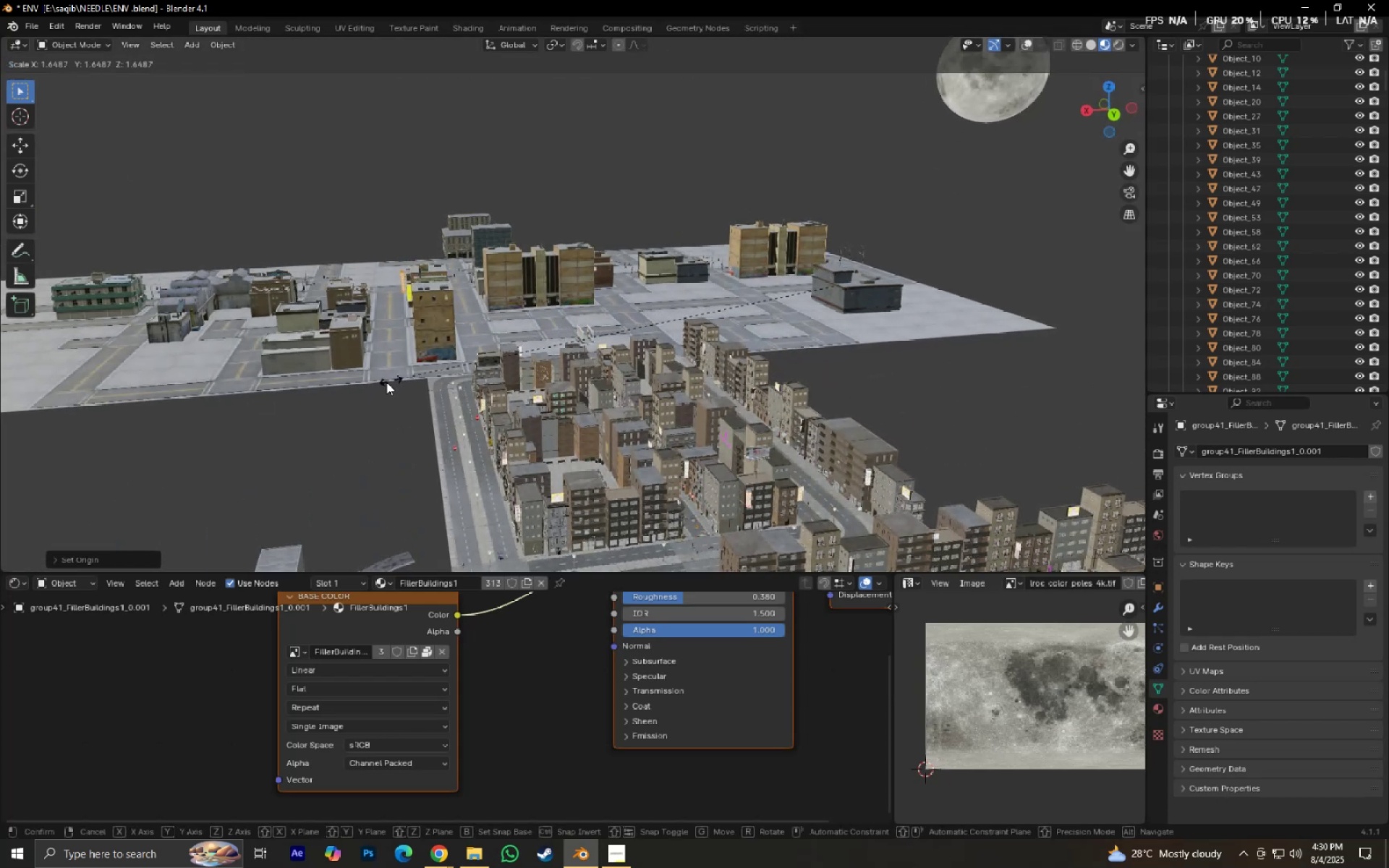 
left_click([386, 382])
 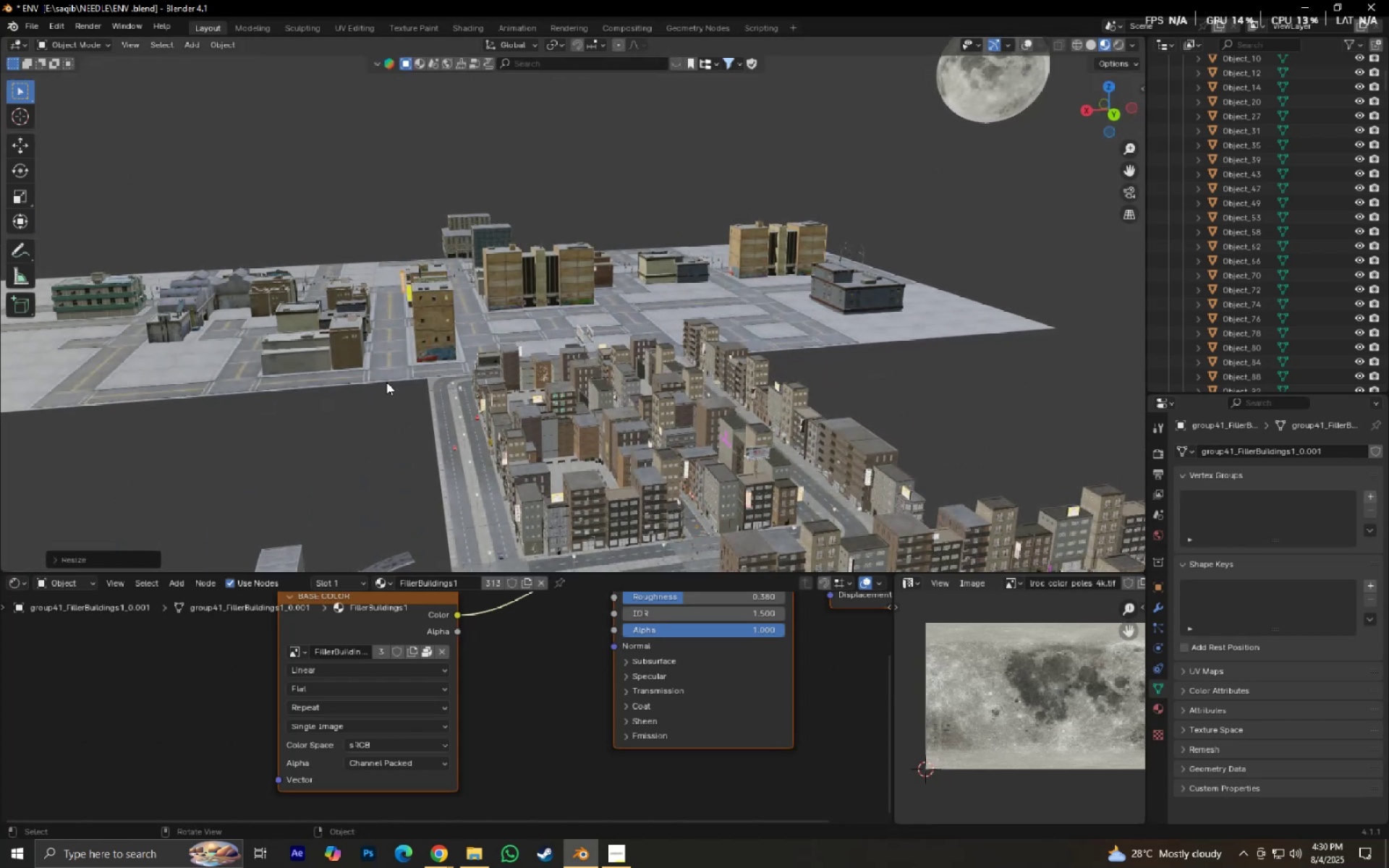 
type(0gz)
 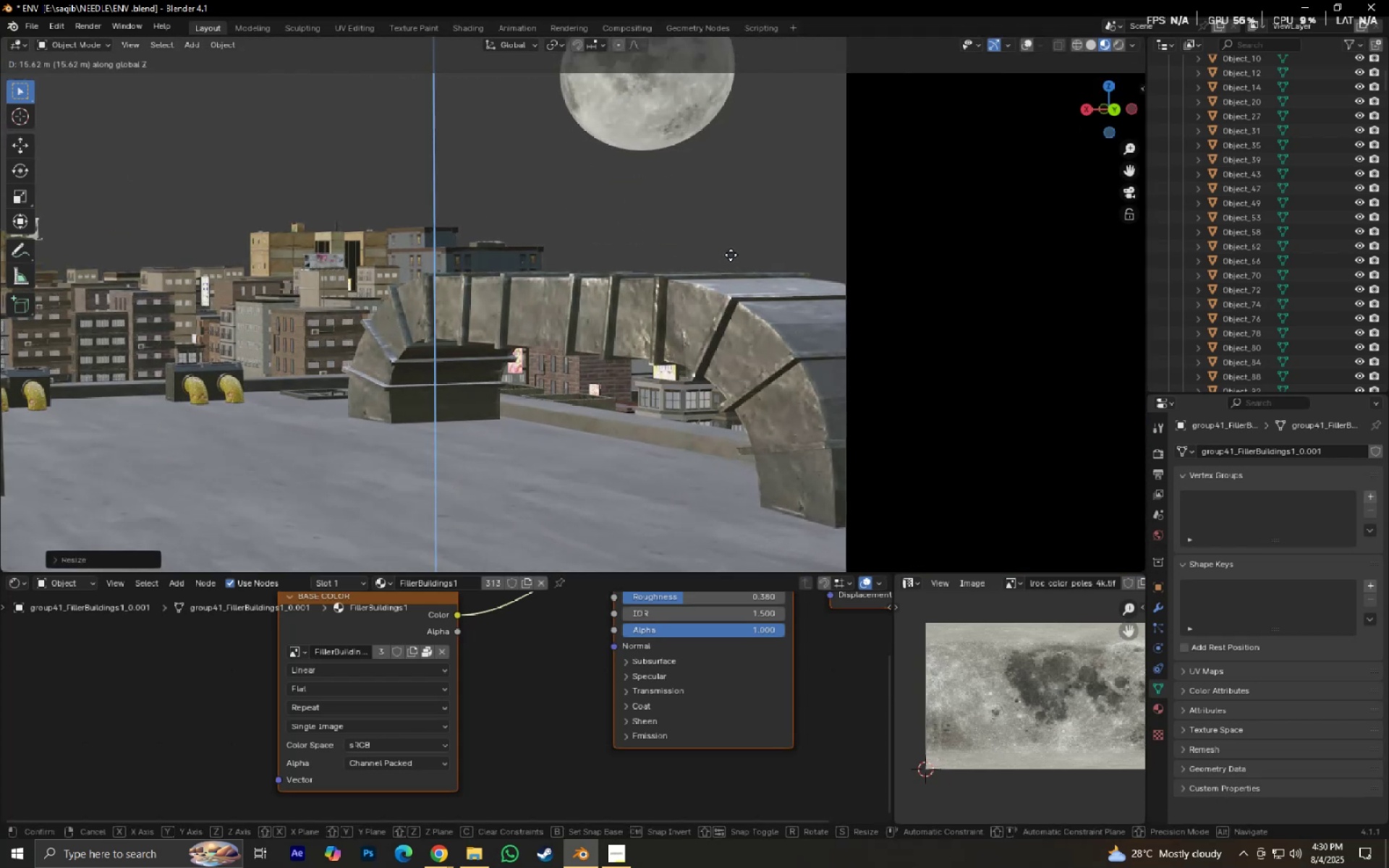 
scroll: coordinate [637, 305], scroll_direction: up, amount: 5.0
 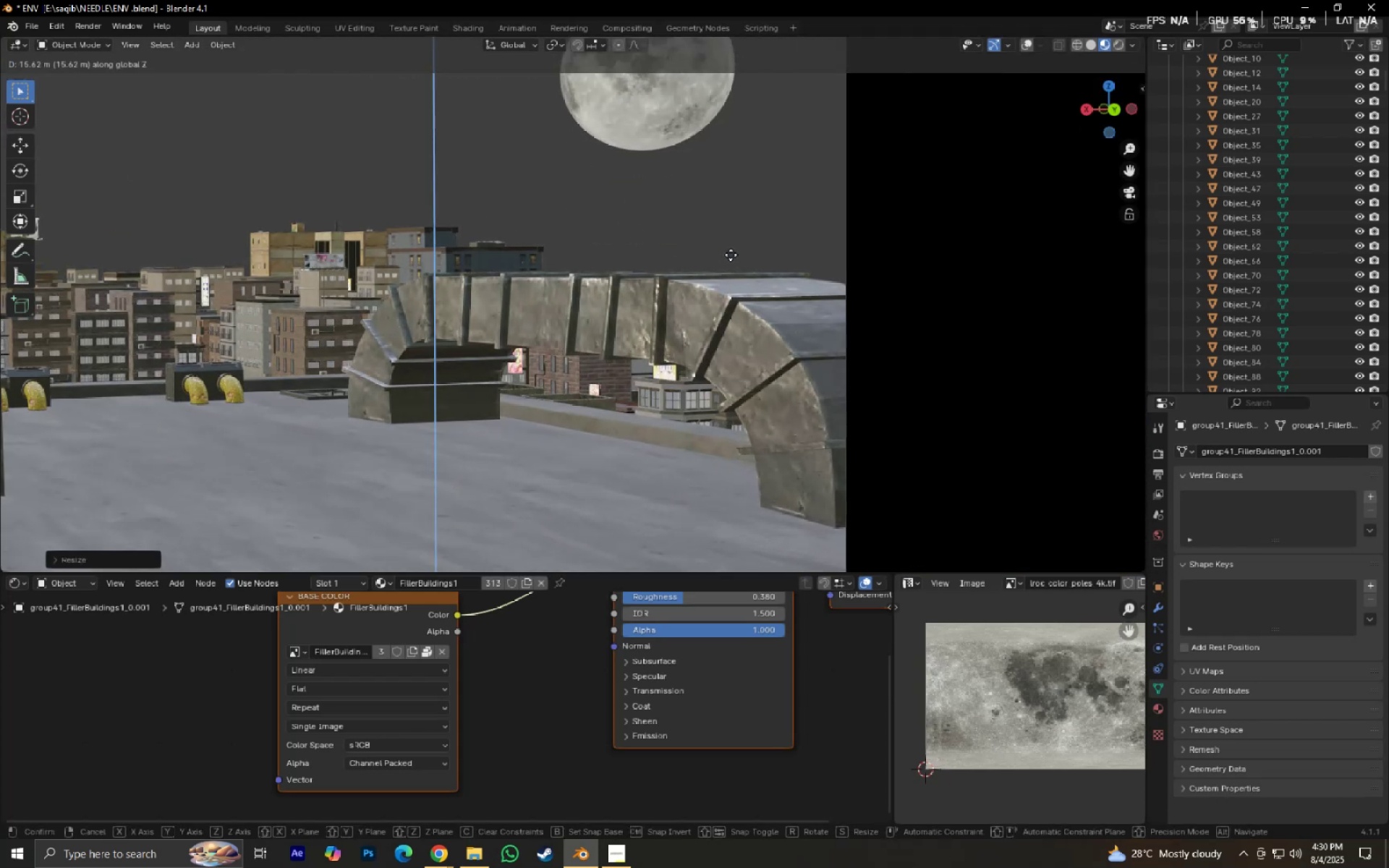 
left_click([731, 255])
 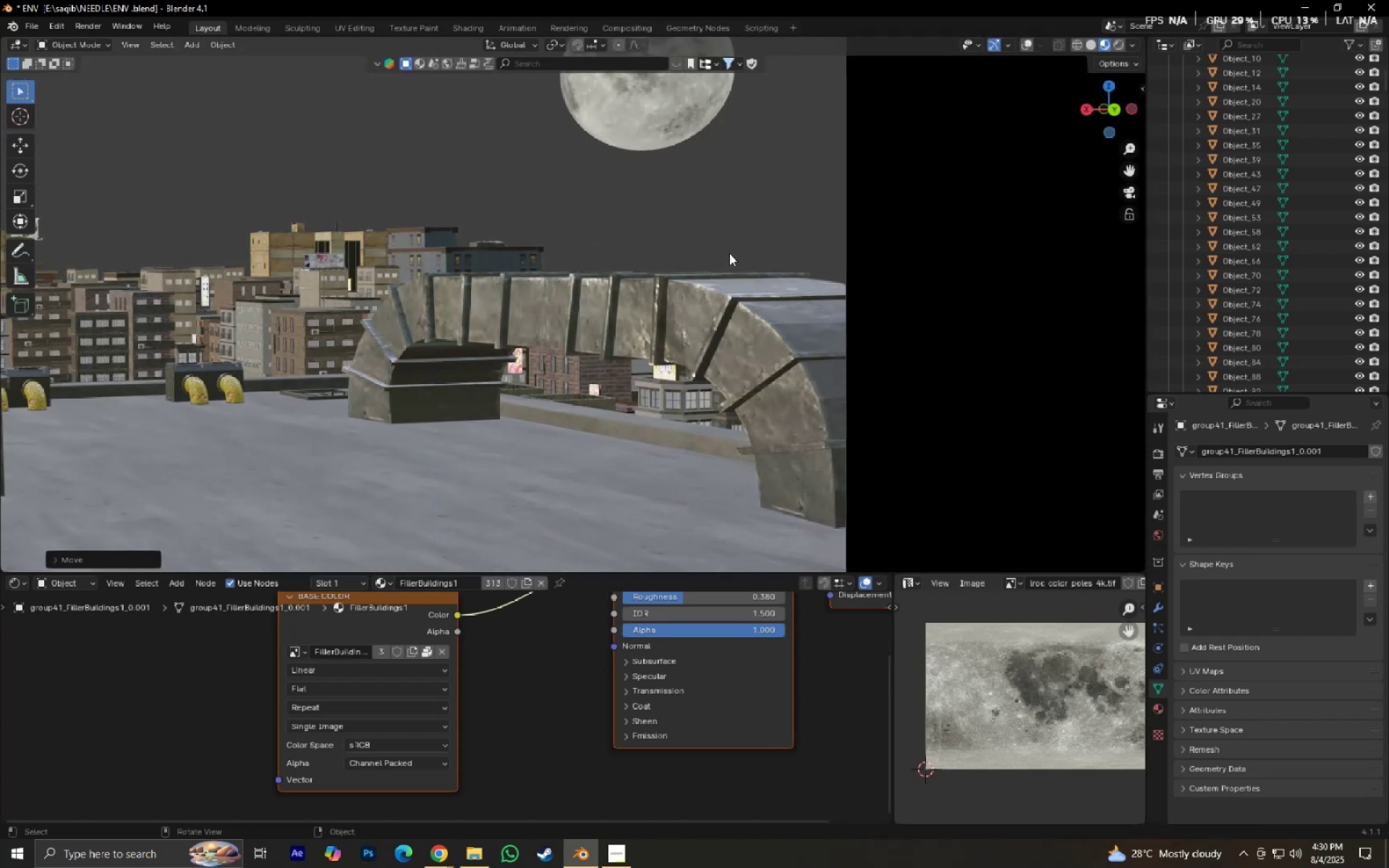 
type(.gx)
 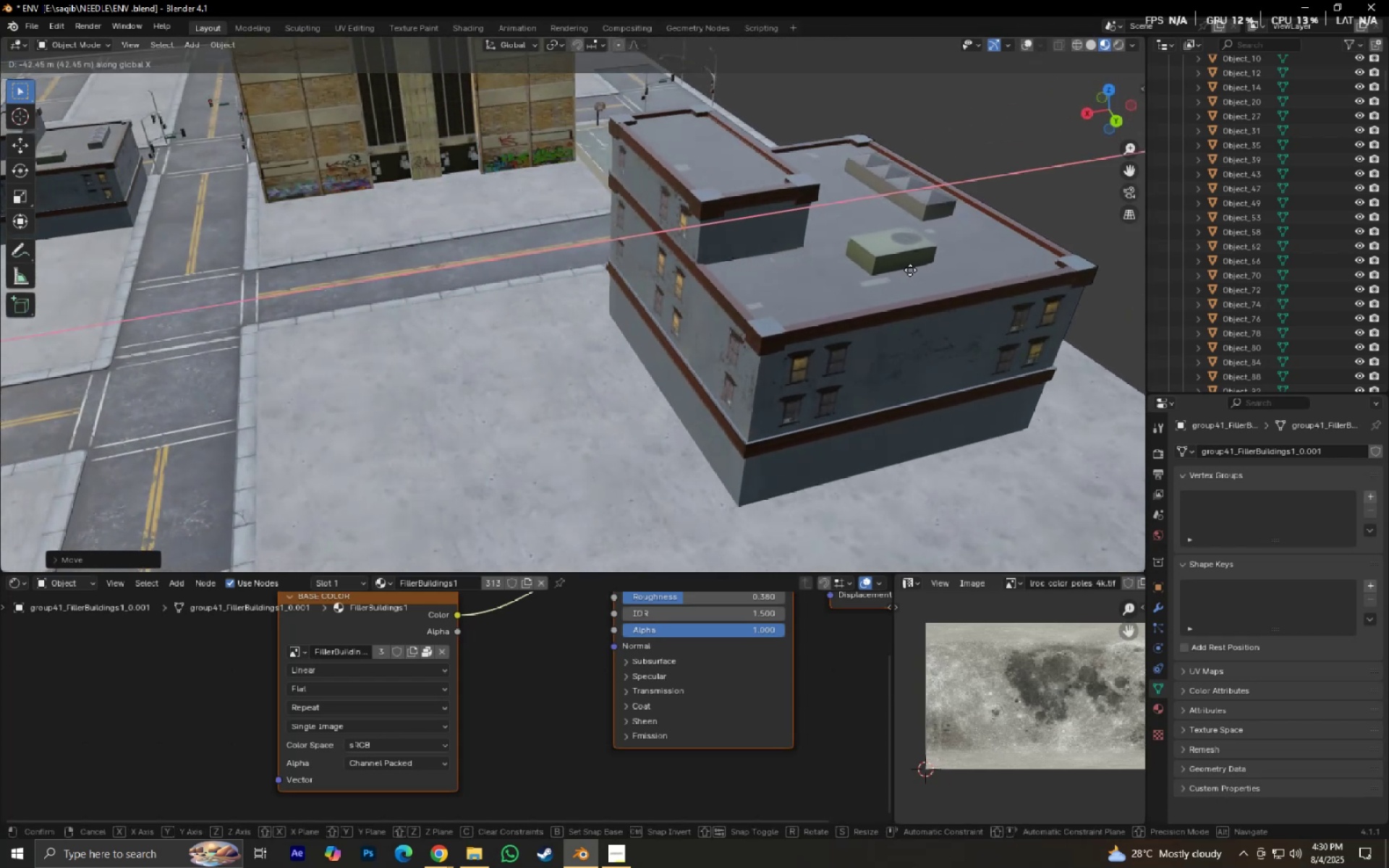 
left_click([921, 265])
 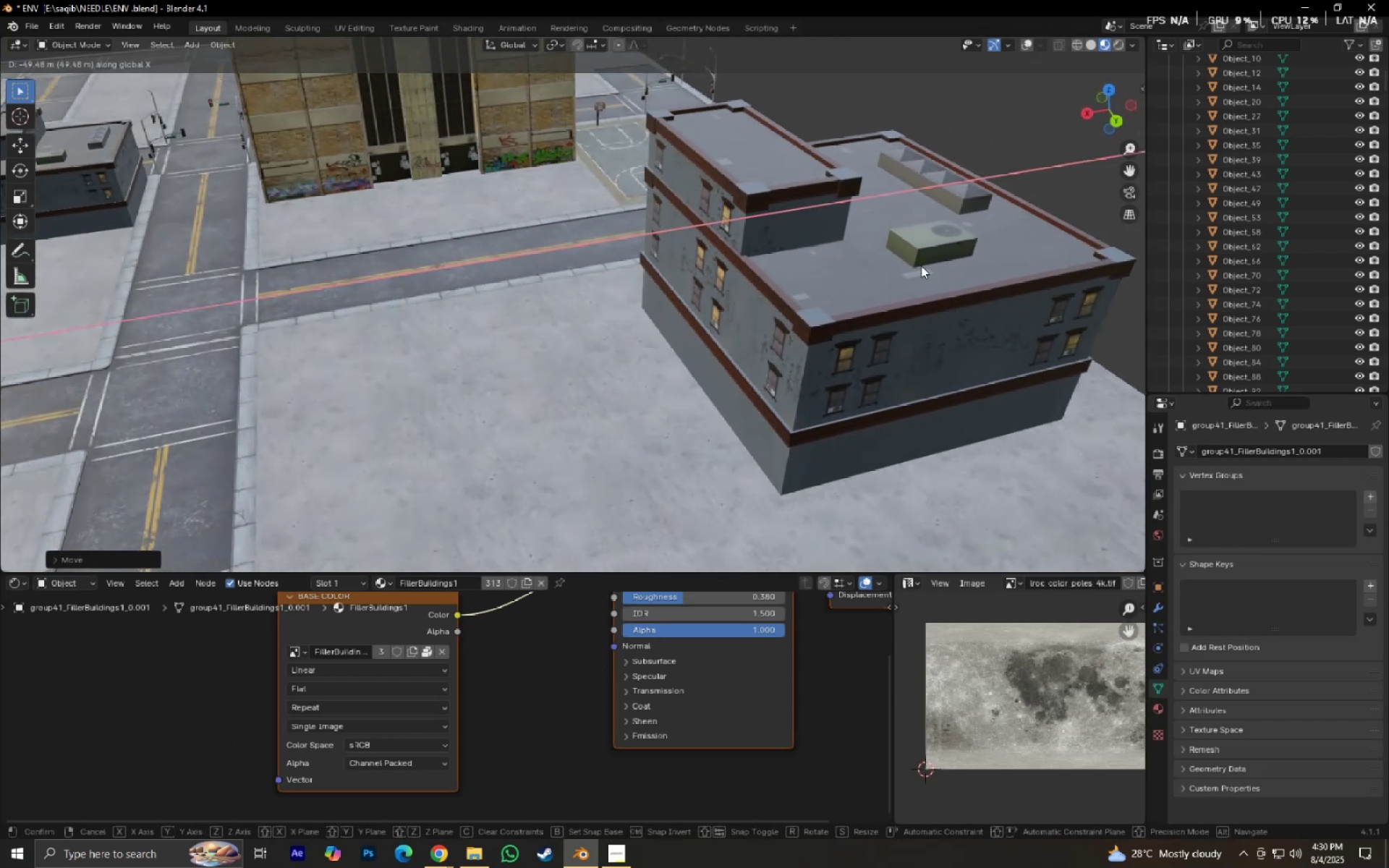 
type(gx)
 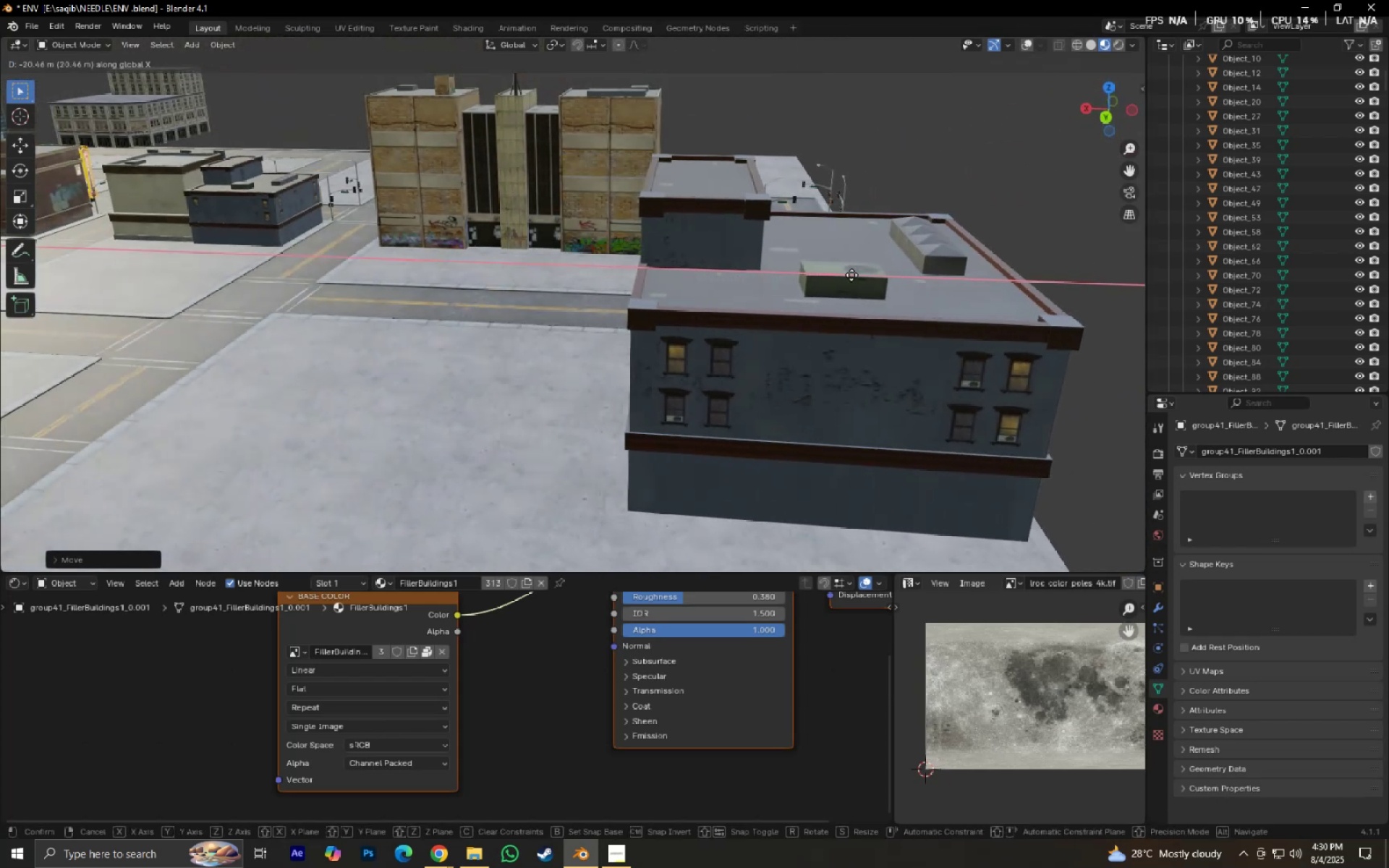 
left_click([851, 275])
 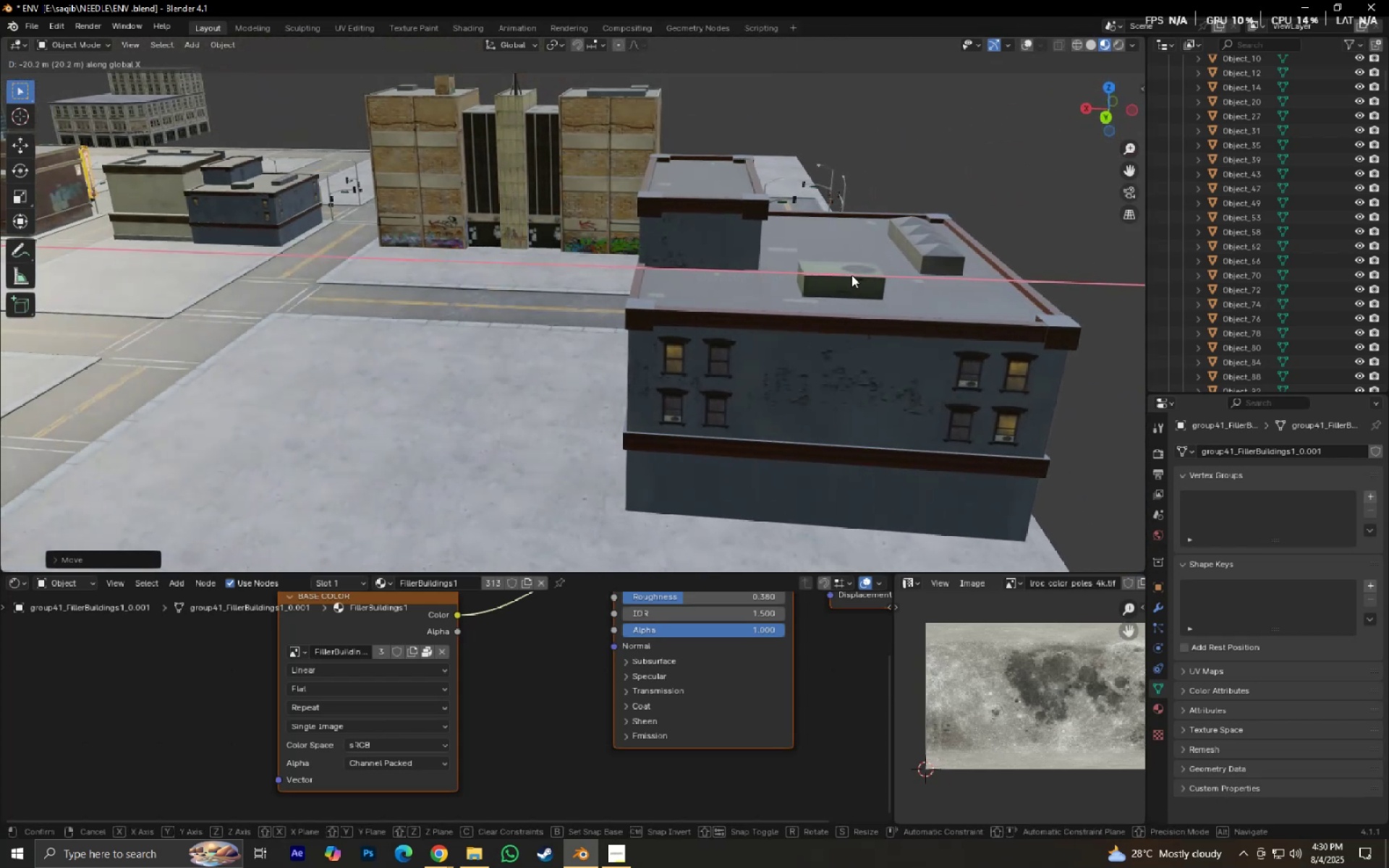 
hold_key(key=ShiftLeft, duration=0.4)
 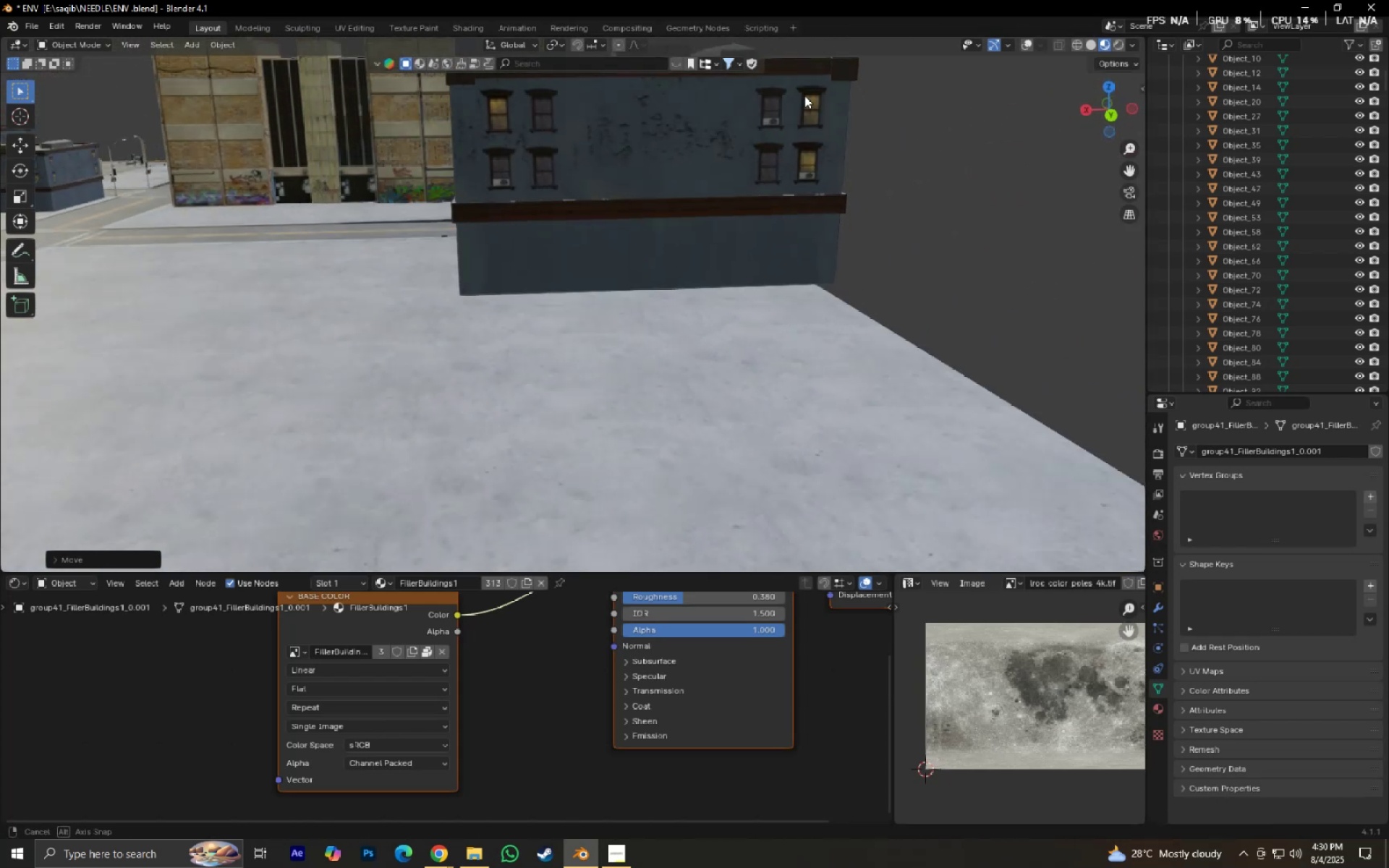 
type(gz)
 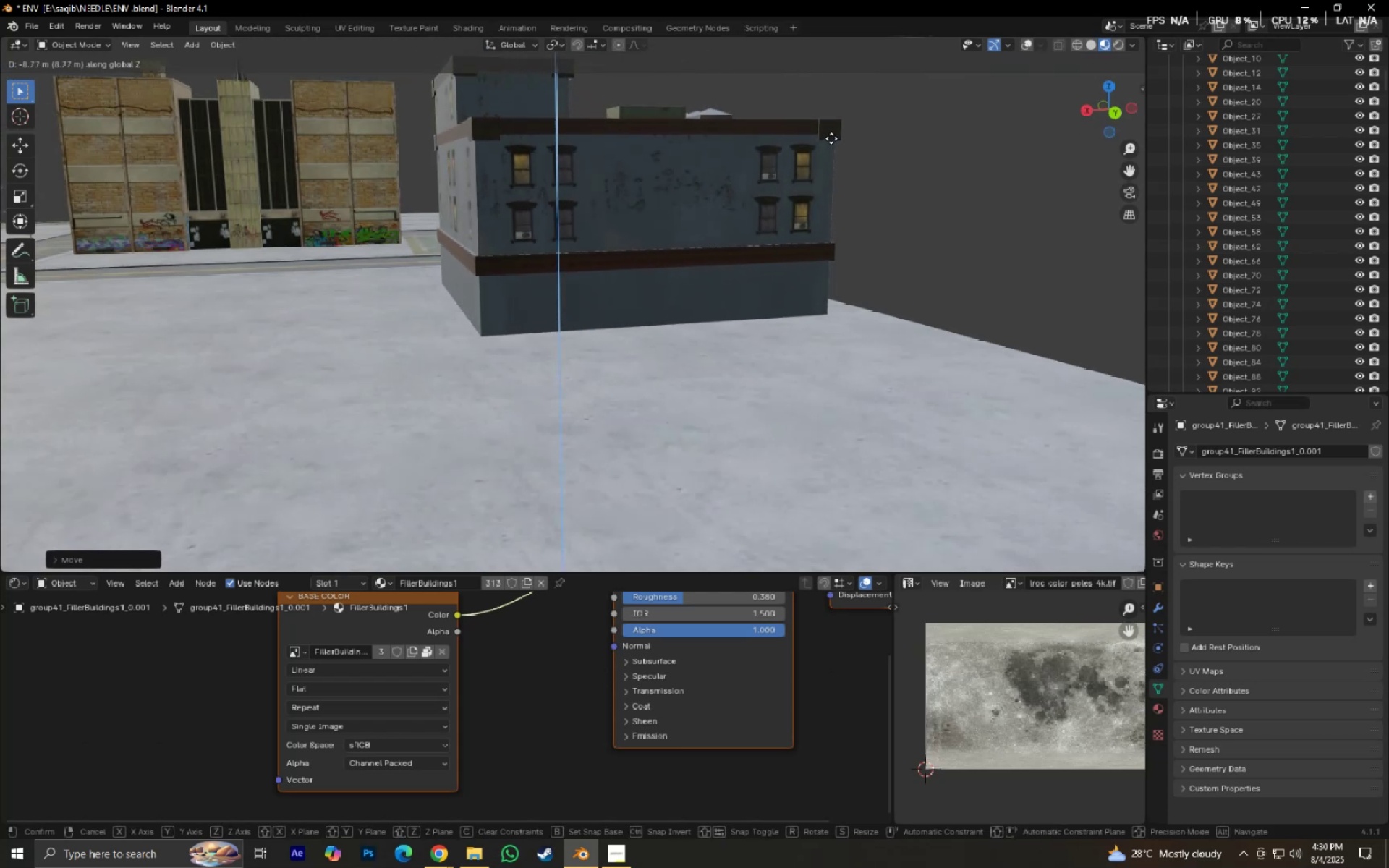 
left_click([831, 131])
 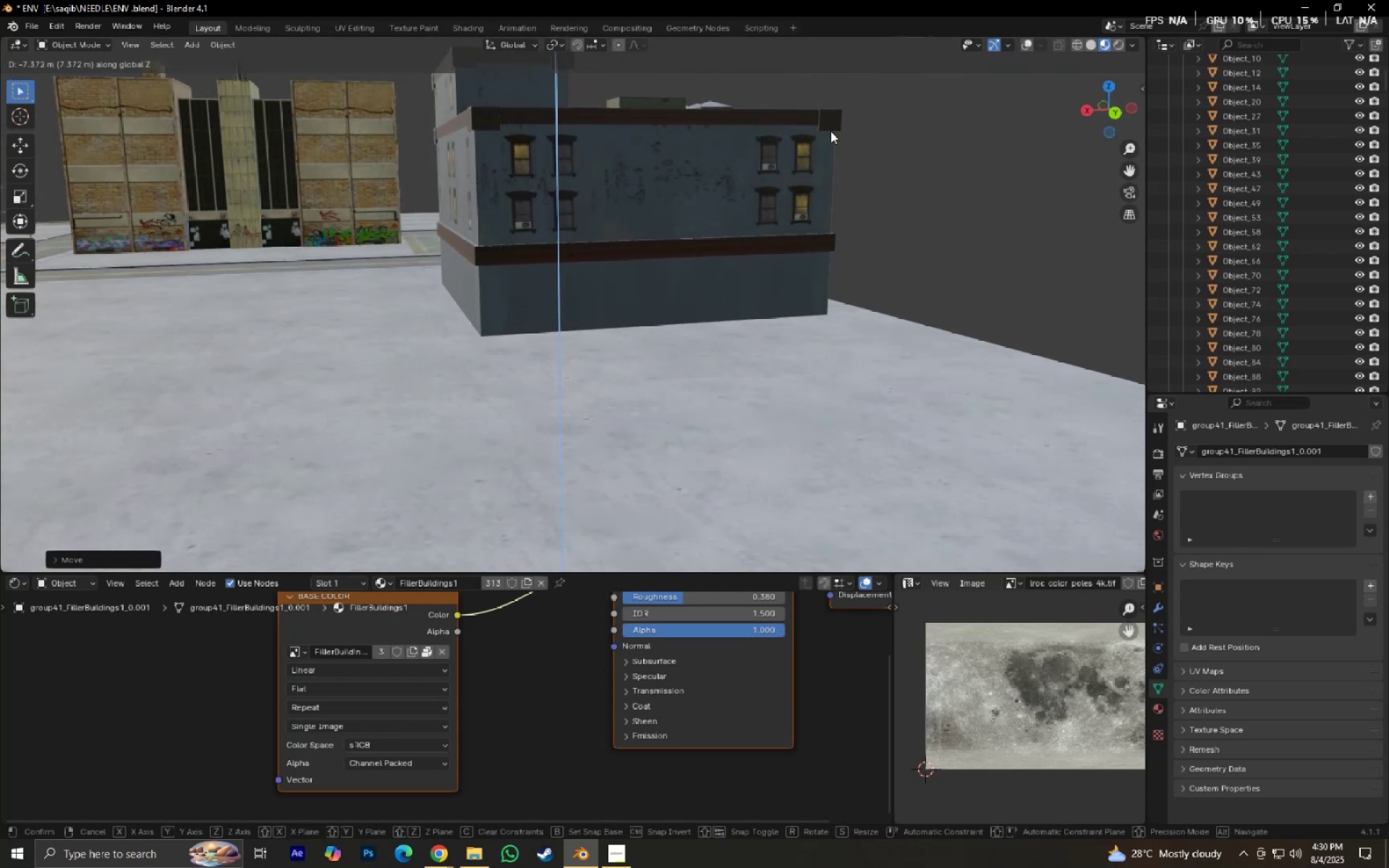 
type(gx)
 